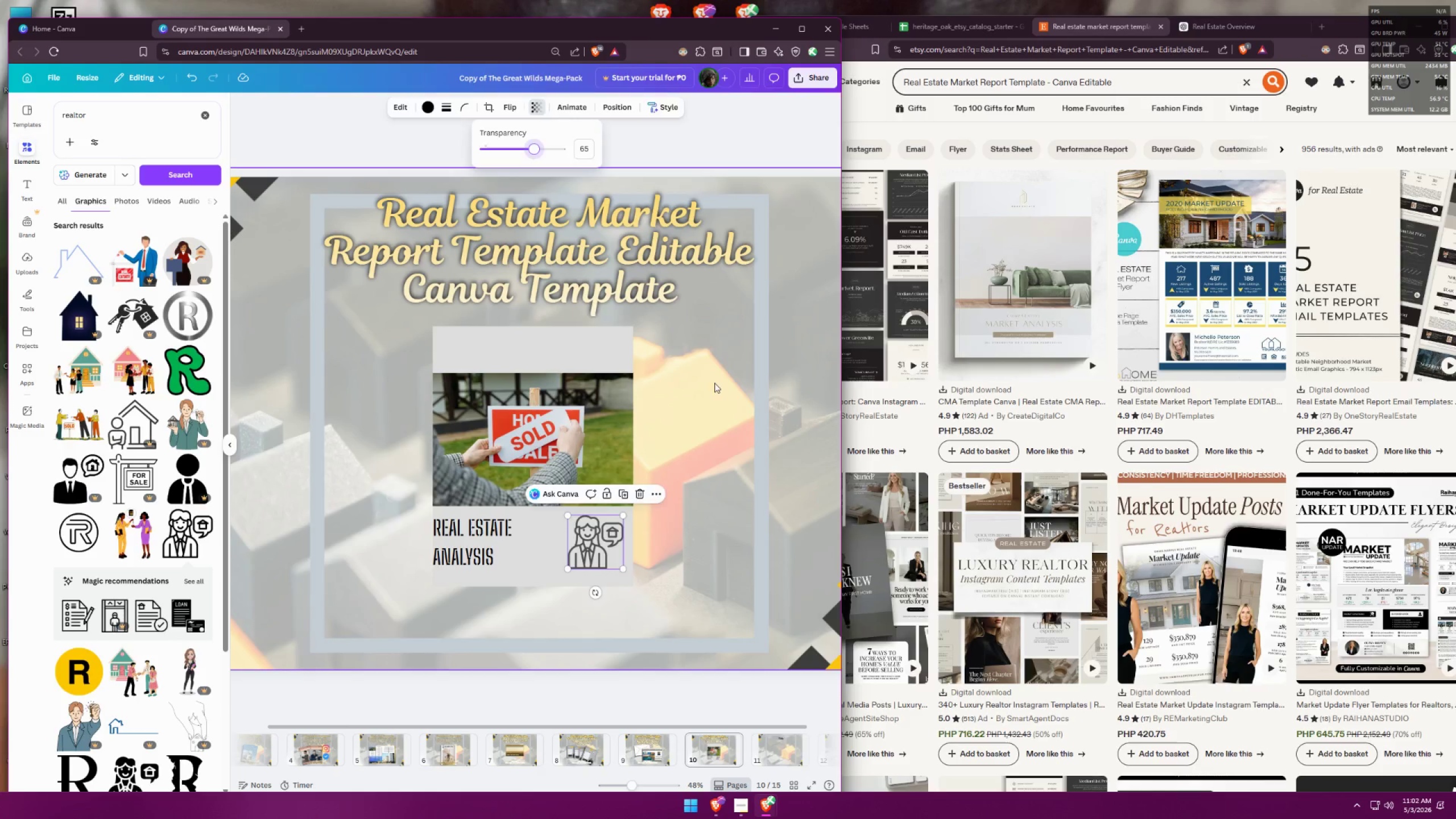 
left_click([724, 399])
 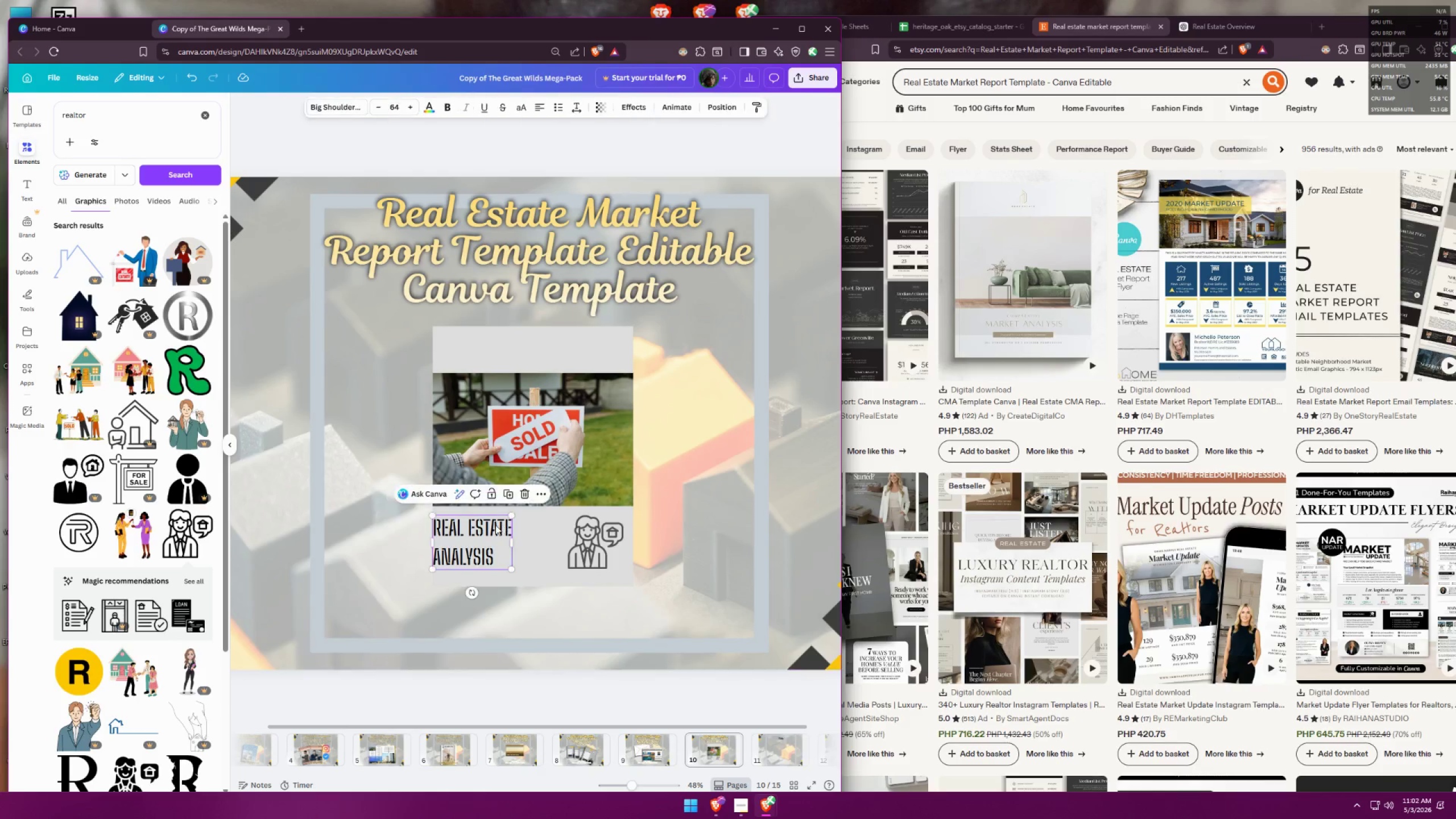 
double_click([495, 525])
 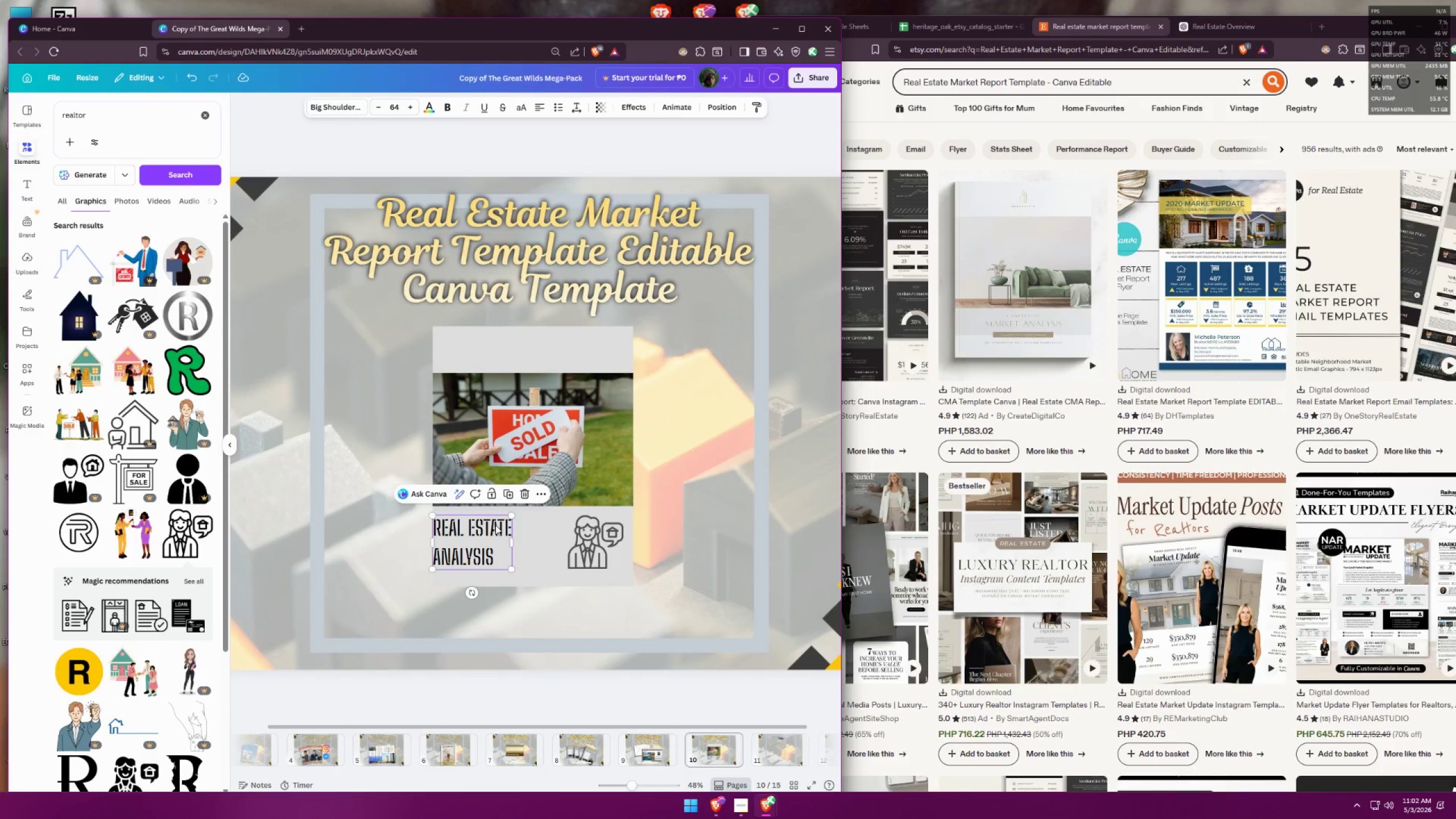 
triple_click([495, 525])
 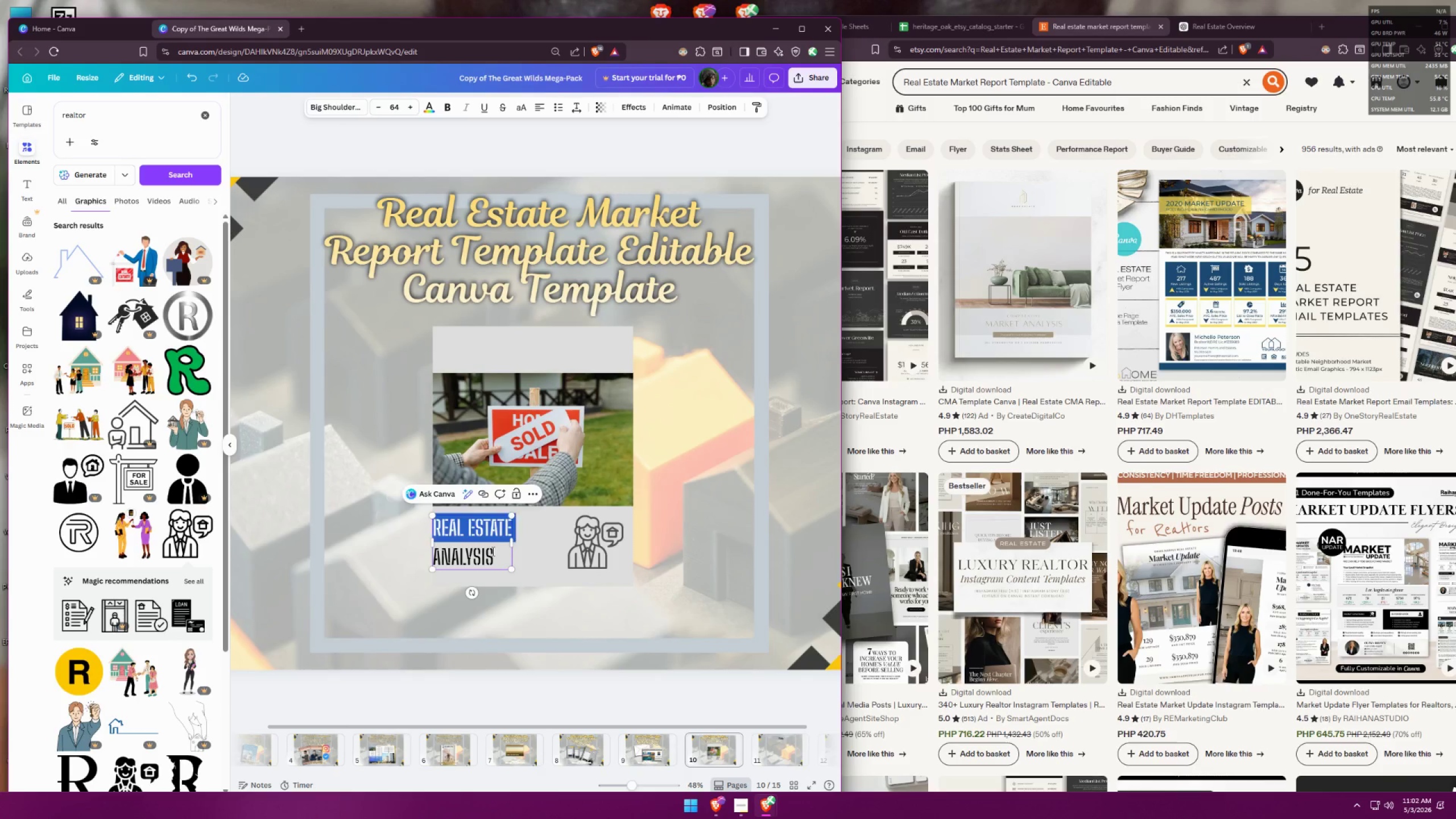 
key(Control+ControlLeft)
 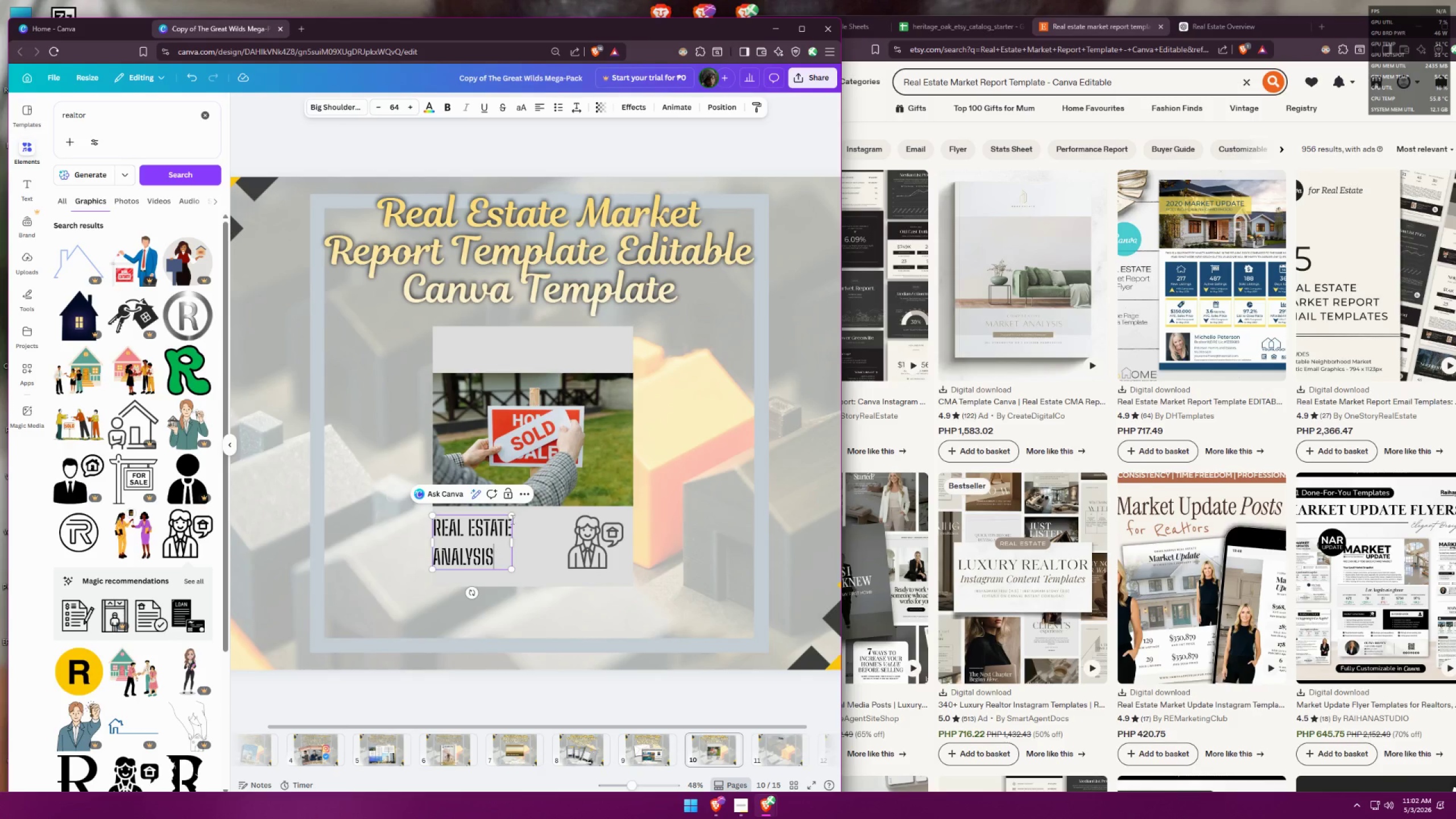 
key(Control+A)
 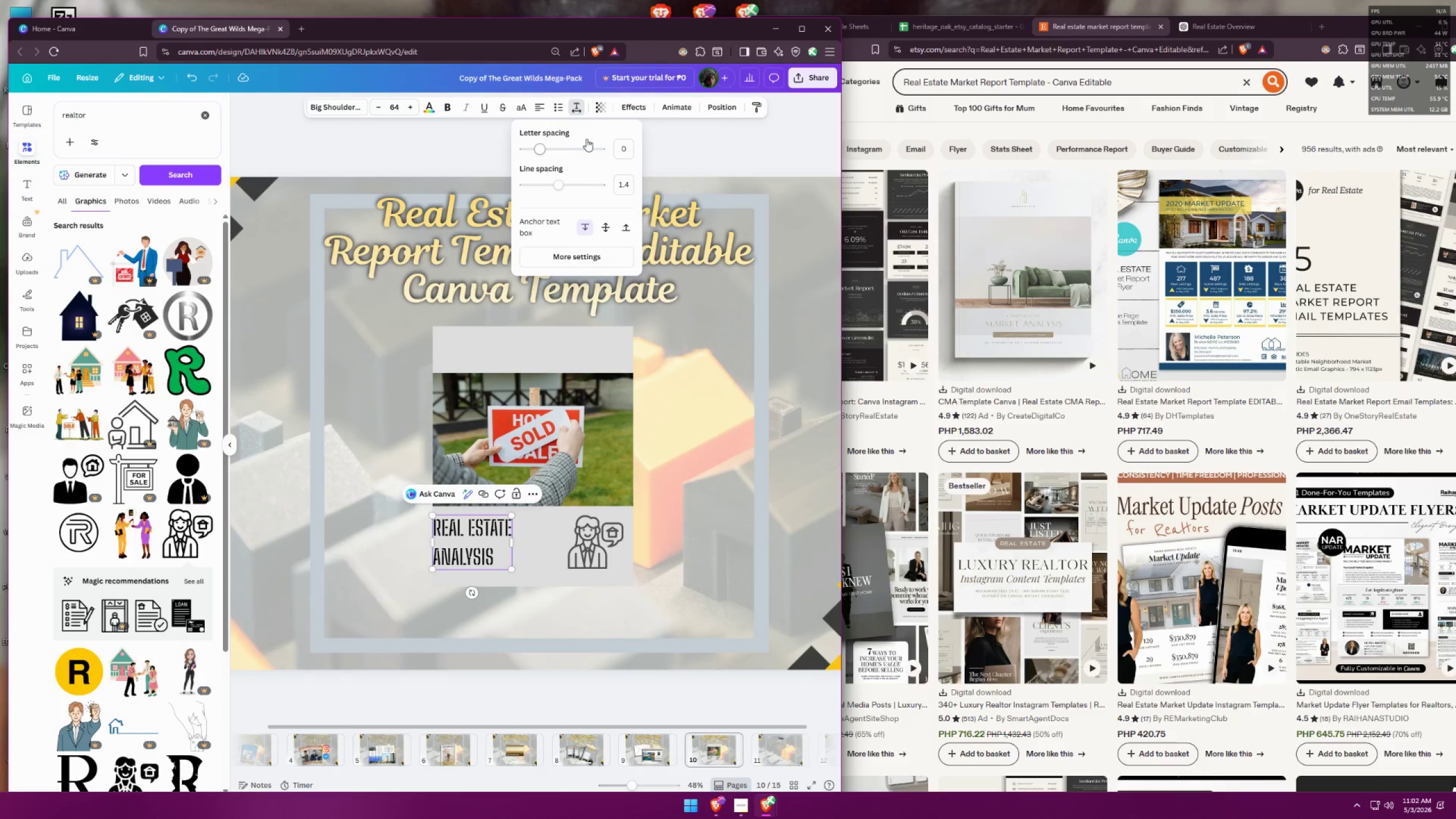 
left_click_drag(start_coordinate=[537, 147], to_coordinate=[556, 143])
 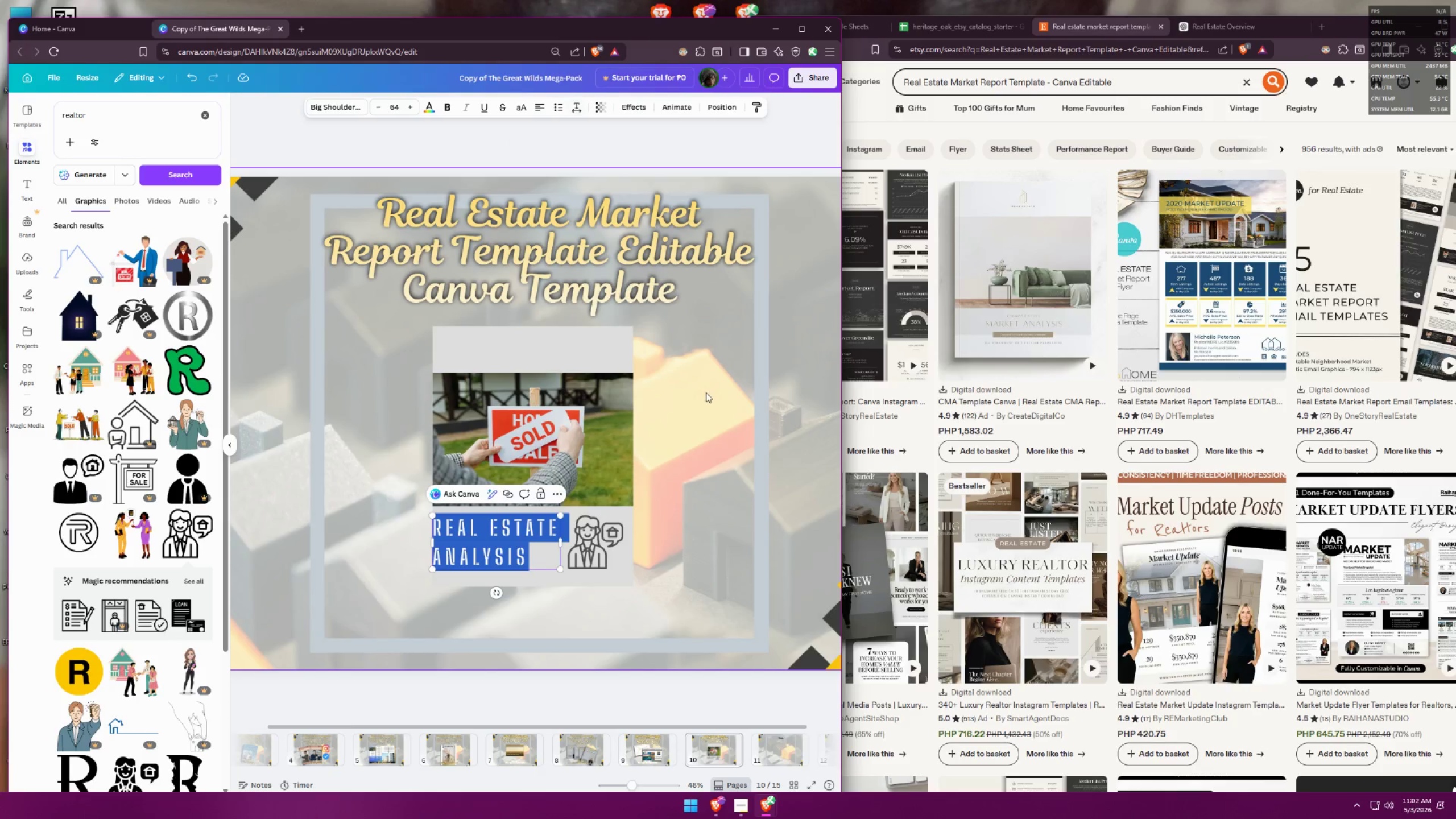 
double_click([702, 397])
 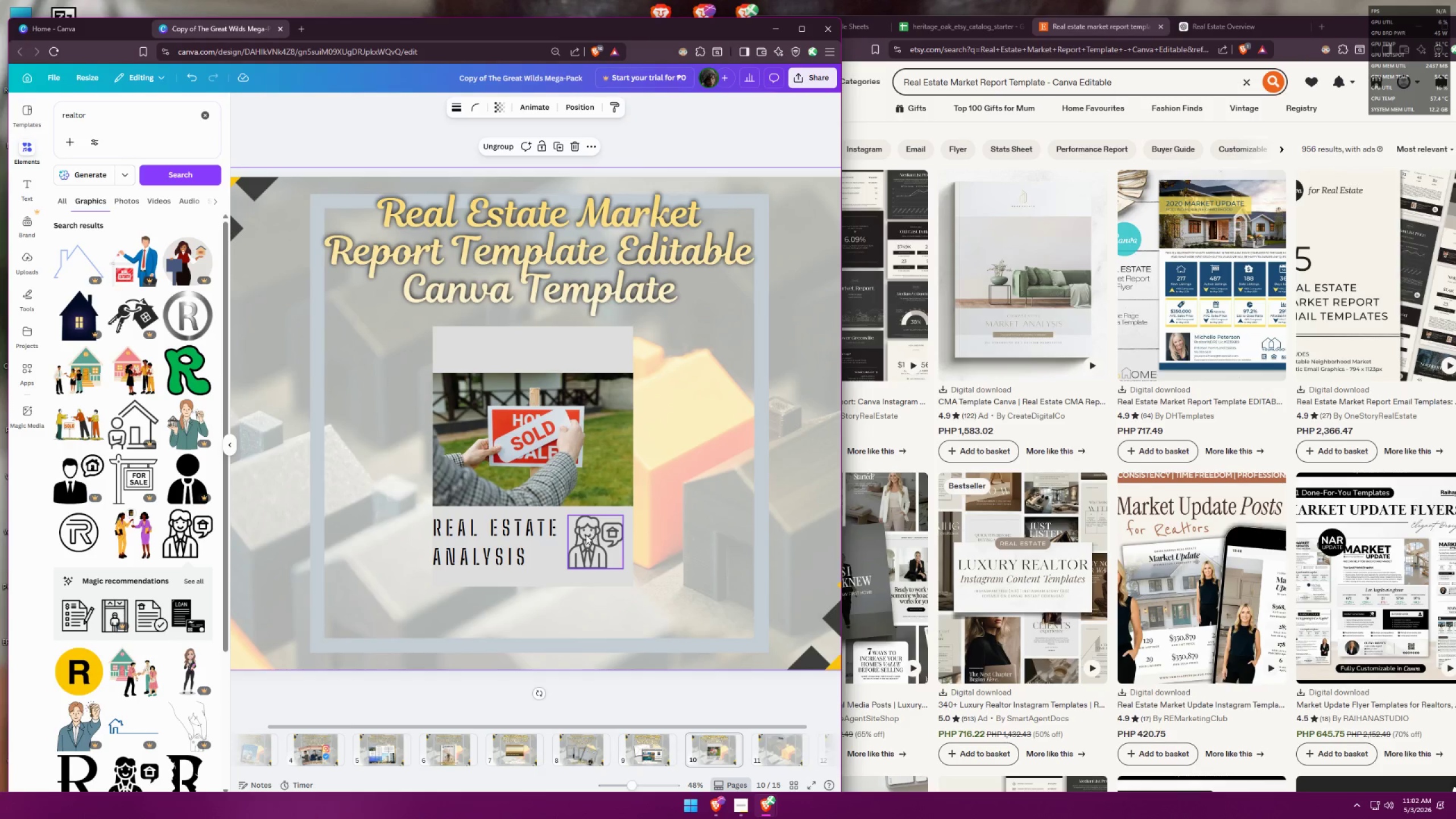 
left_click([586, 535])
 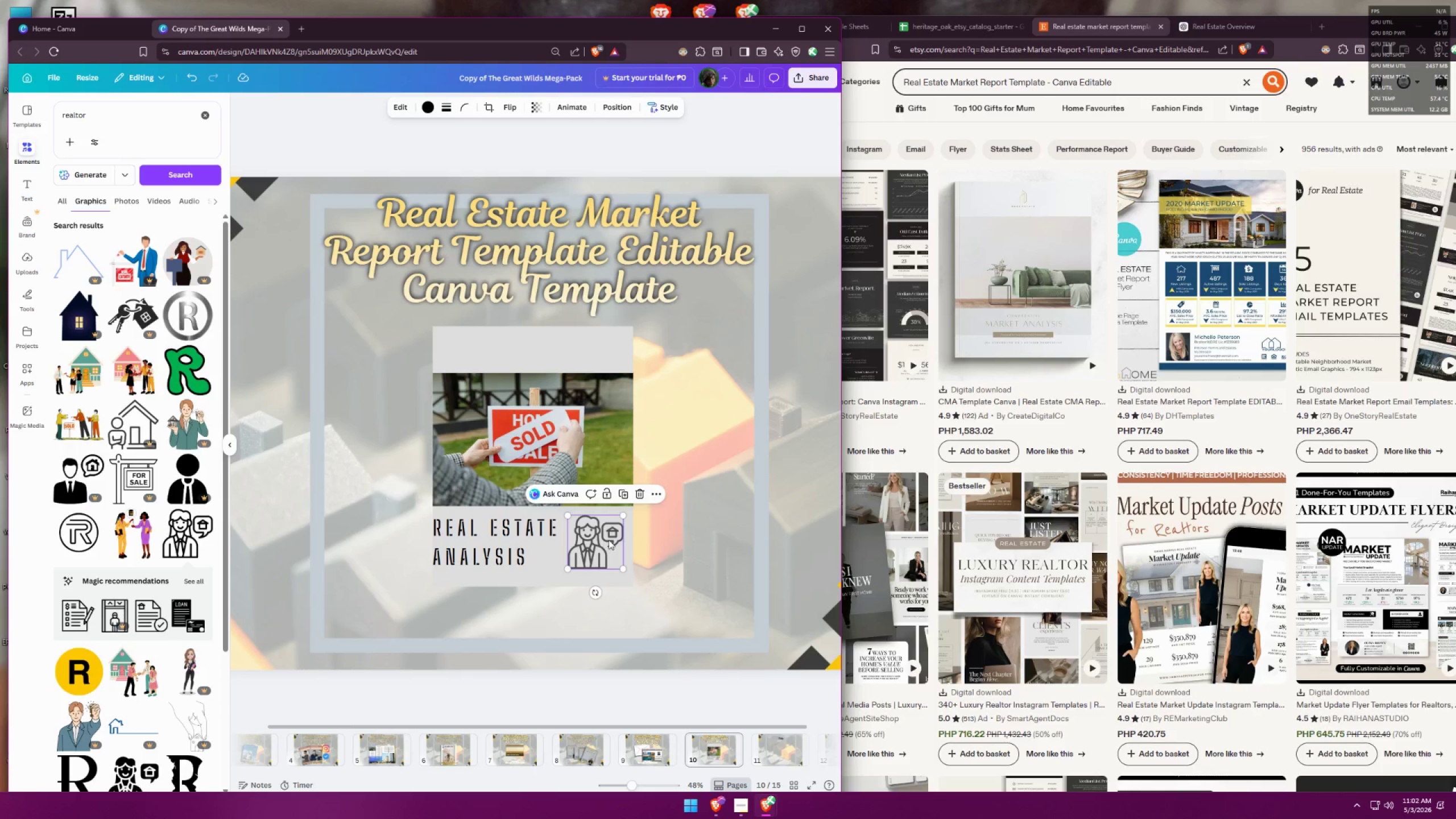 
left_click_drag(start_coordinate=[598, 538], to_coordinate=[601, 538])
 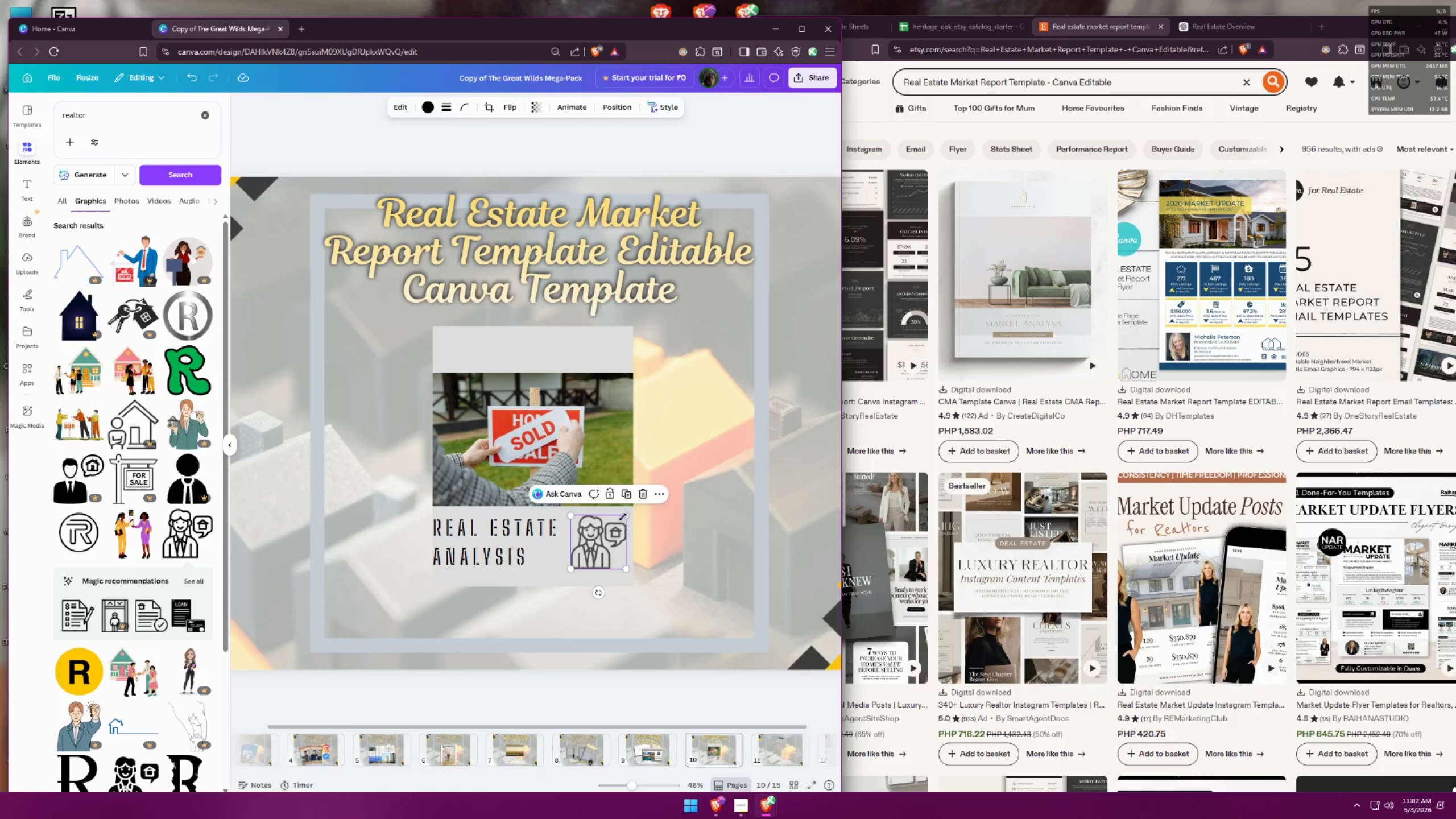 
left_click_drag(start_coordinate=[623, 517], to_coordinate=[617, 519])
 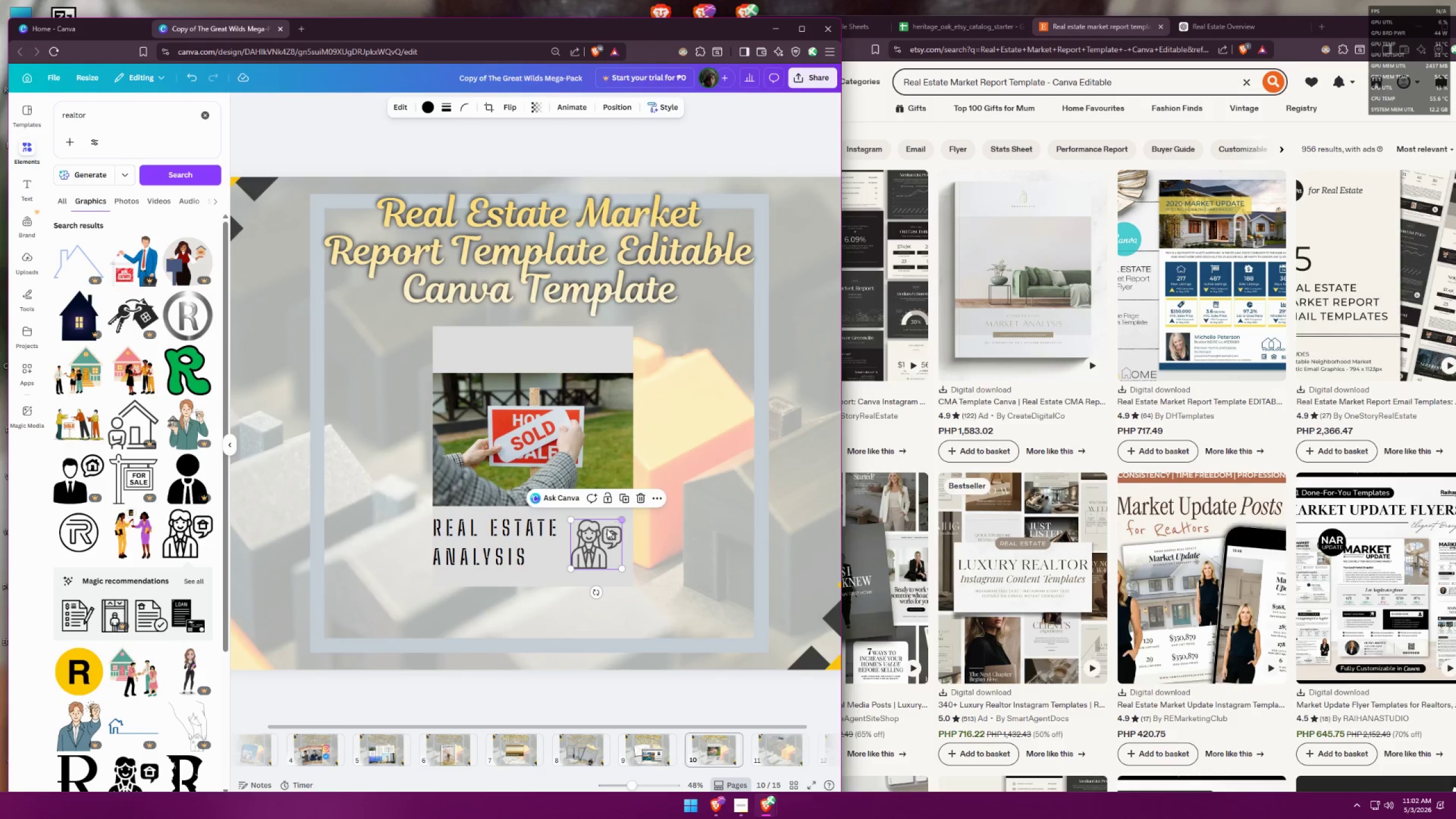 
left_click_drag(start_coordinate=[602, 536], to_coordinate=[609, 535])
 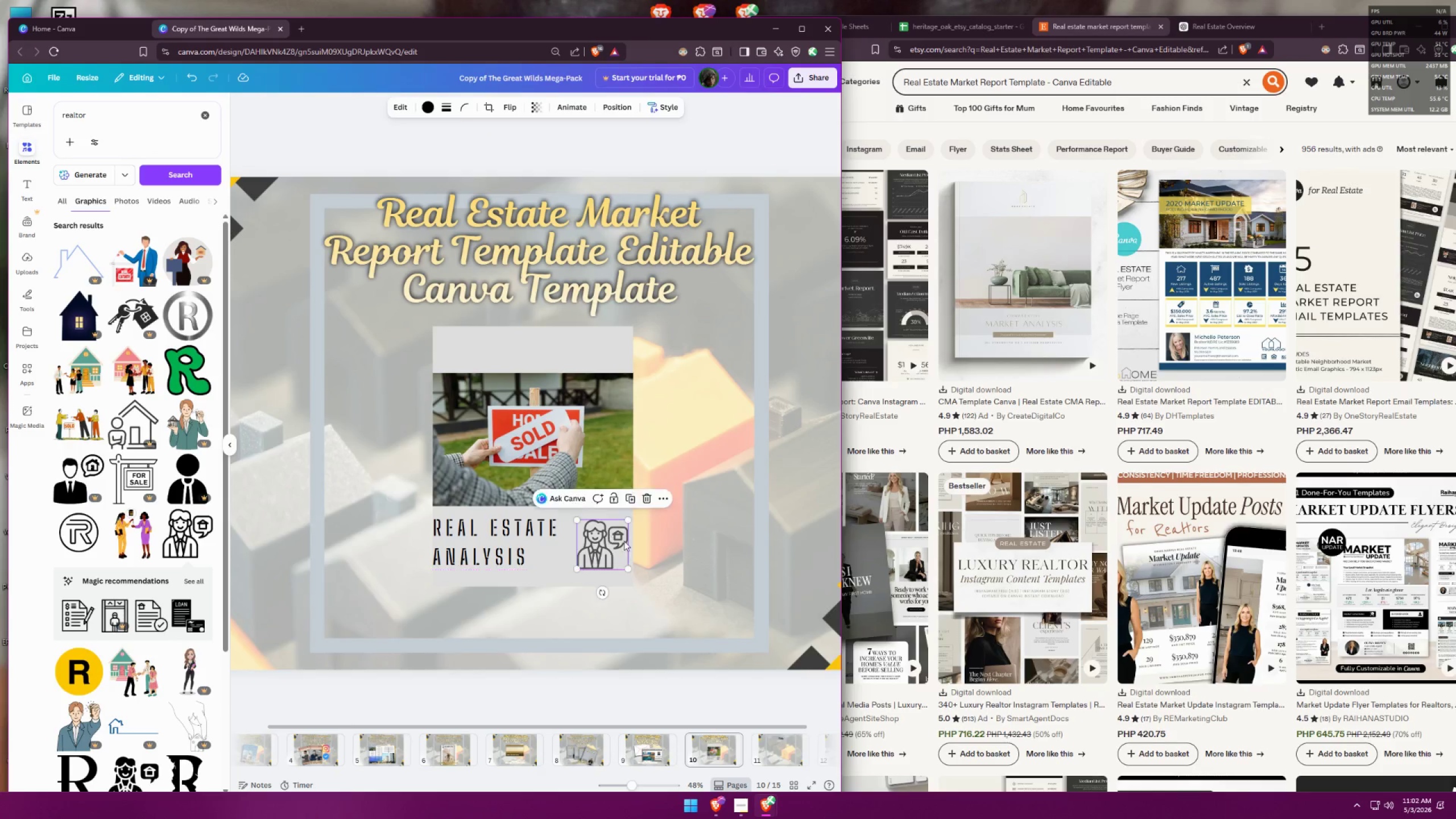 
left_click([657, 544])
 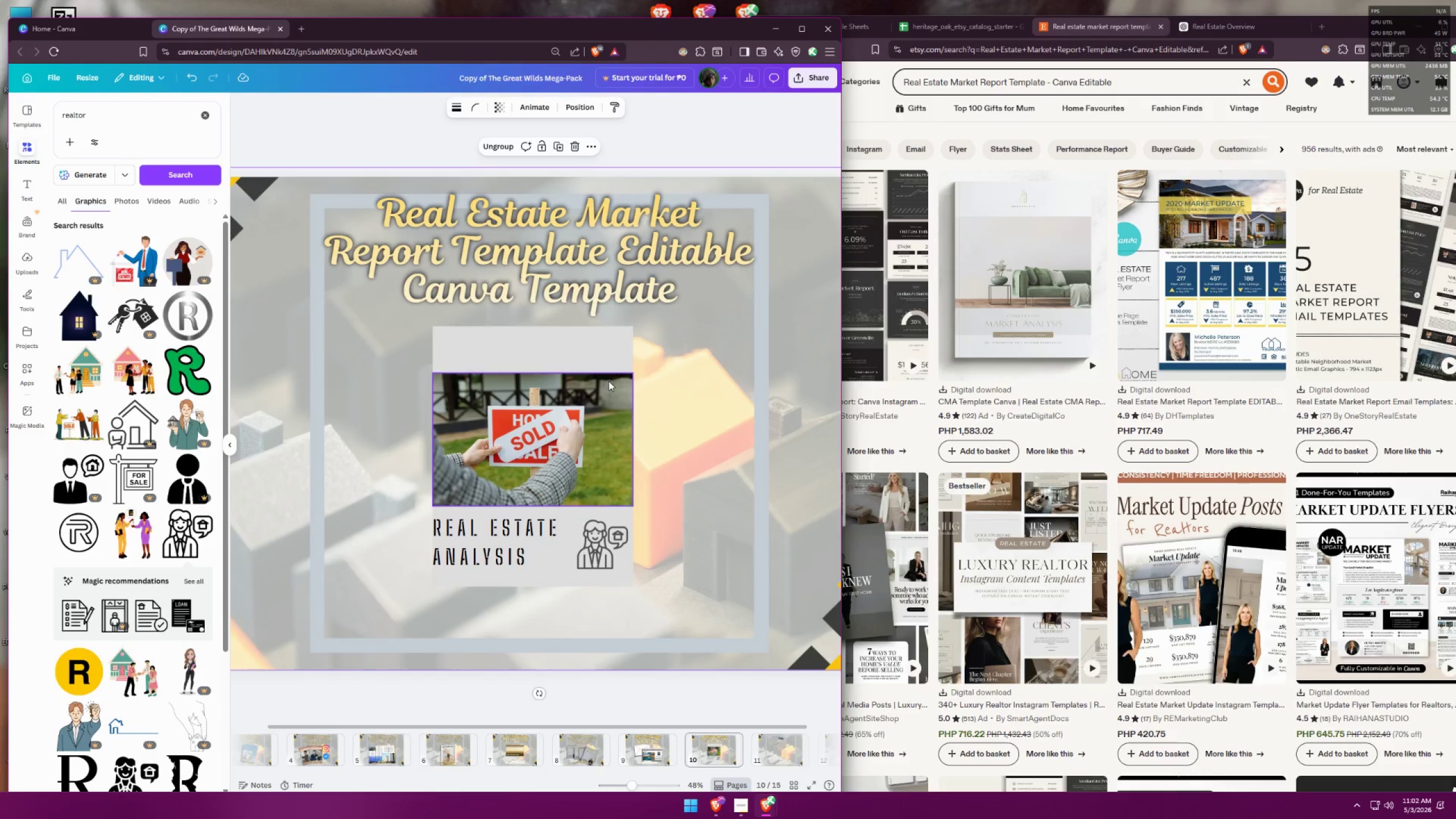 
left_click([624, 351])
 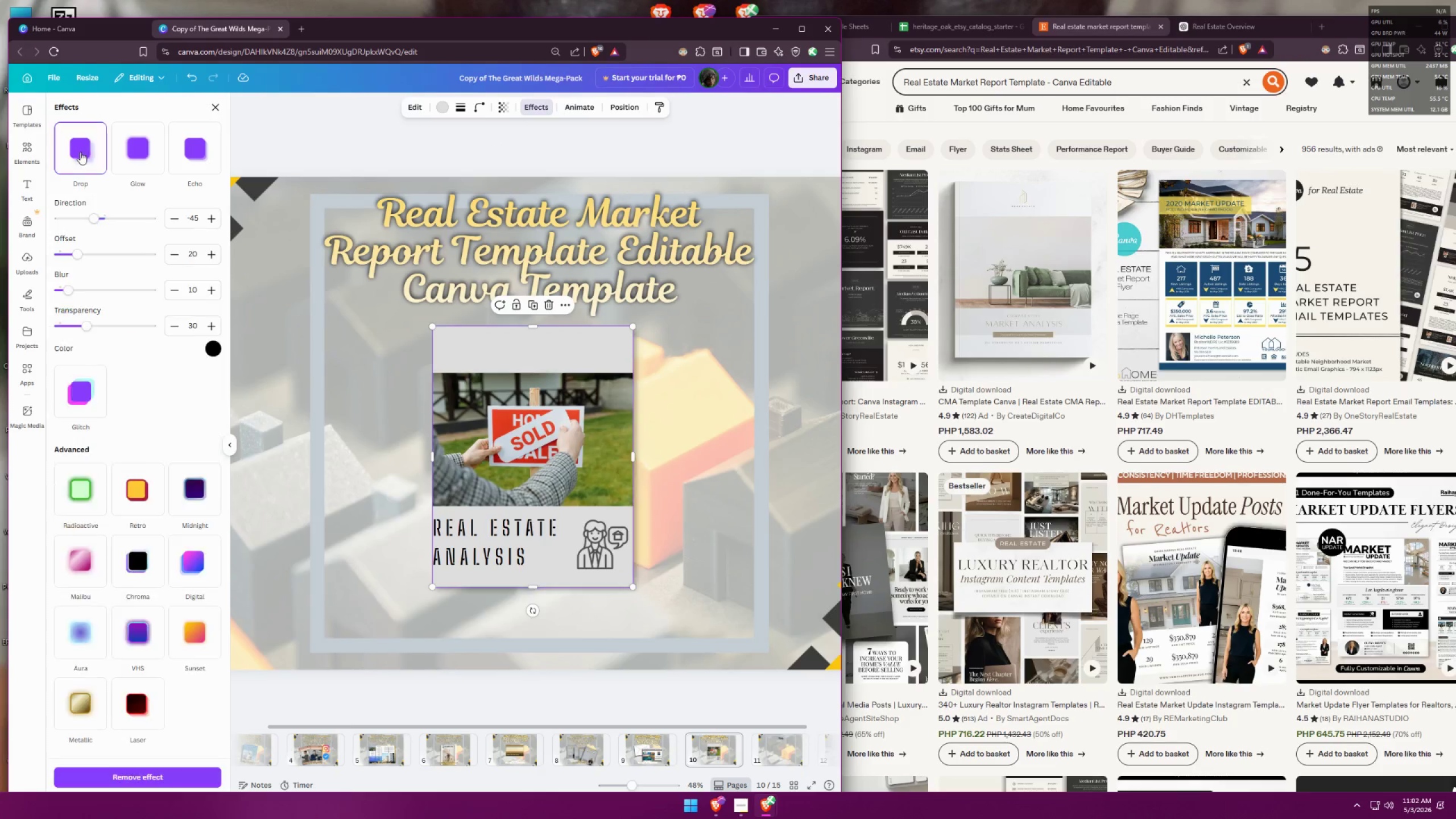 
left_click_drag(start_coordinate=[83, 253], to_coordinate=[127, 238])
 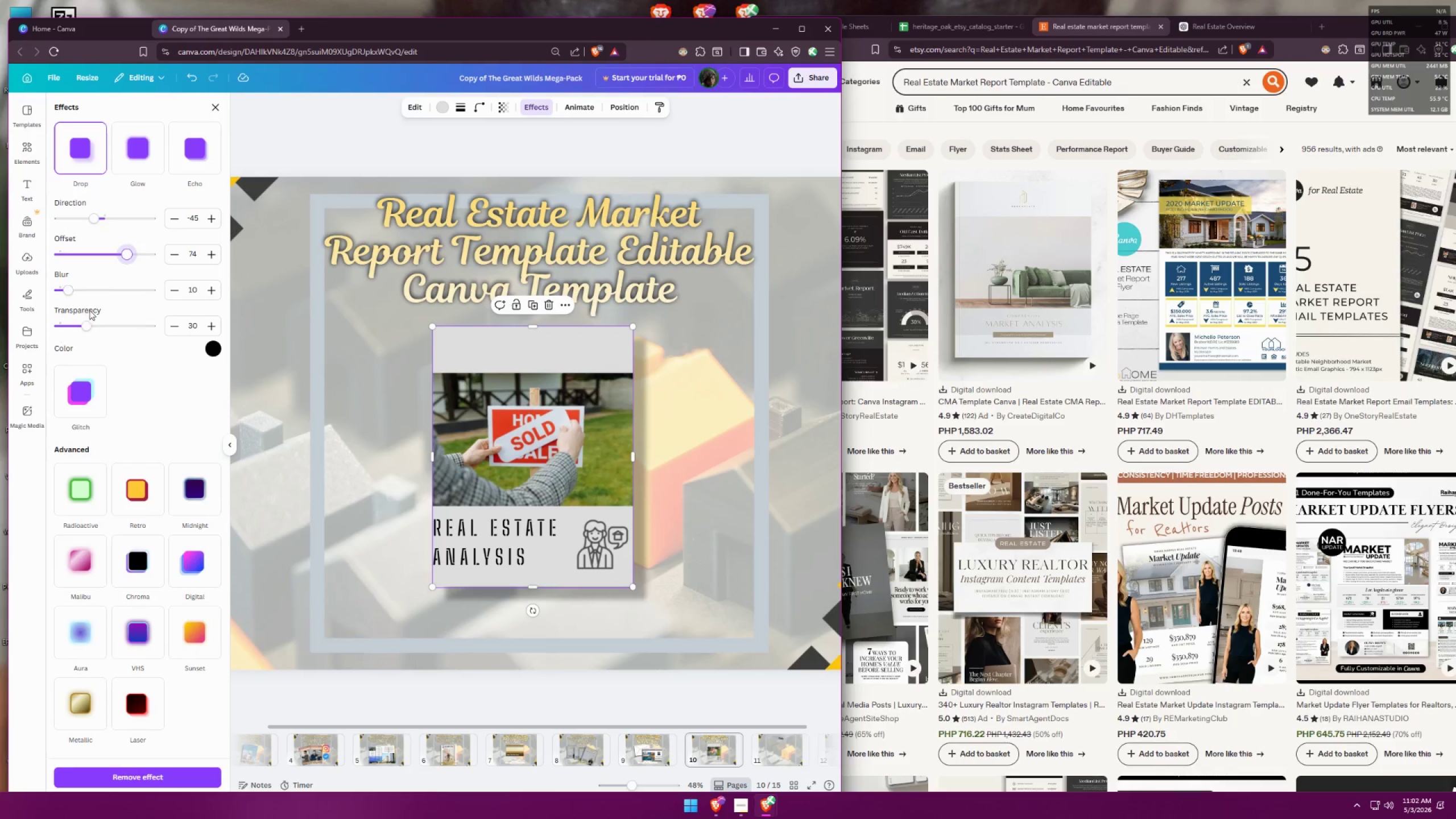 
left_click_drag(start_coordinate=[88, 320], to_coordinate=[104, 318])
 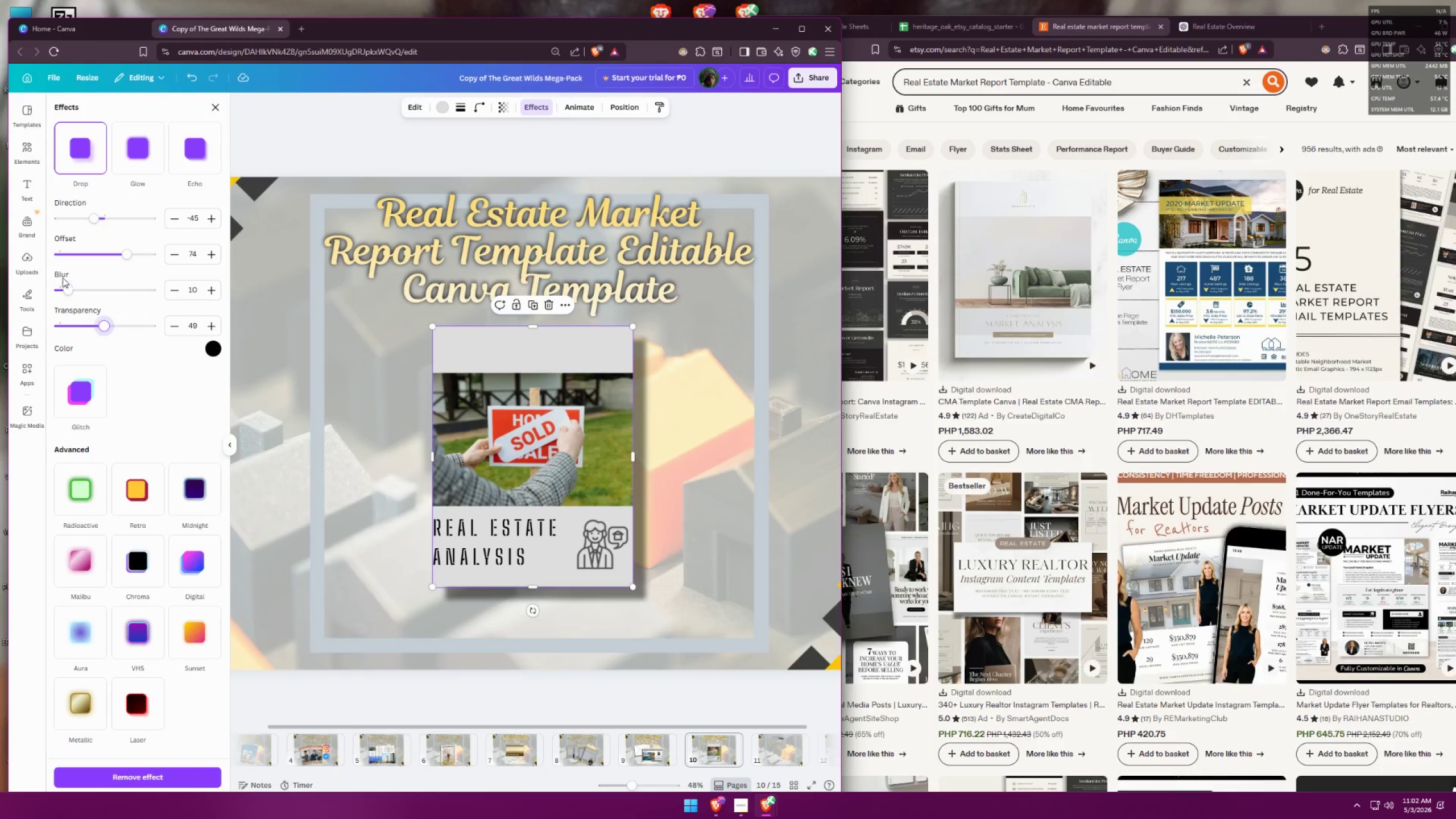 
left_click_drag(start_coordinate=[67, 284], to_coordinate=[75, 281])
 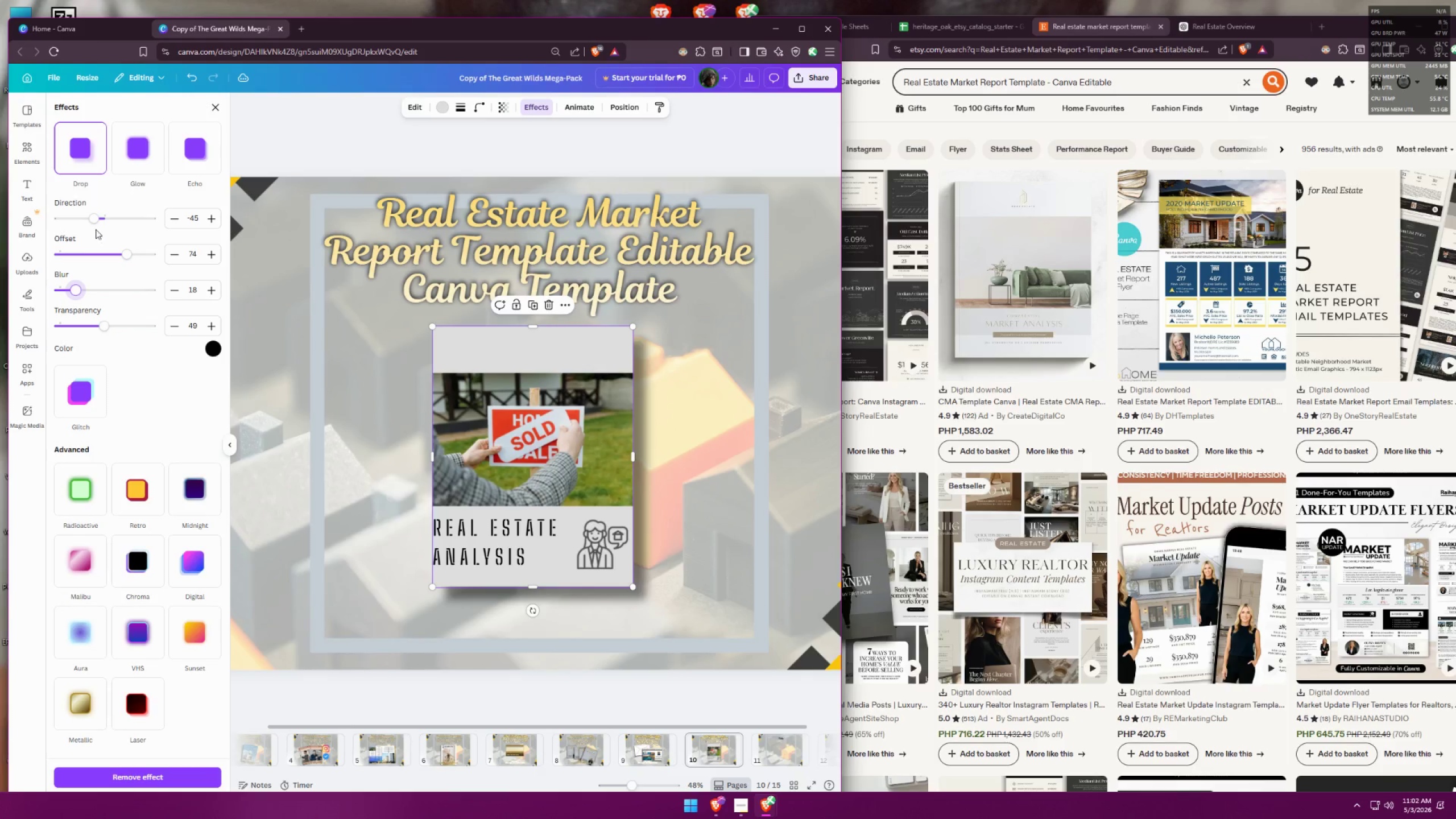 
left_click_drag(start_coordinate=[92, 220], to_coordinate=[117, 214])
 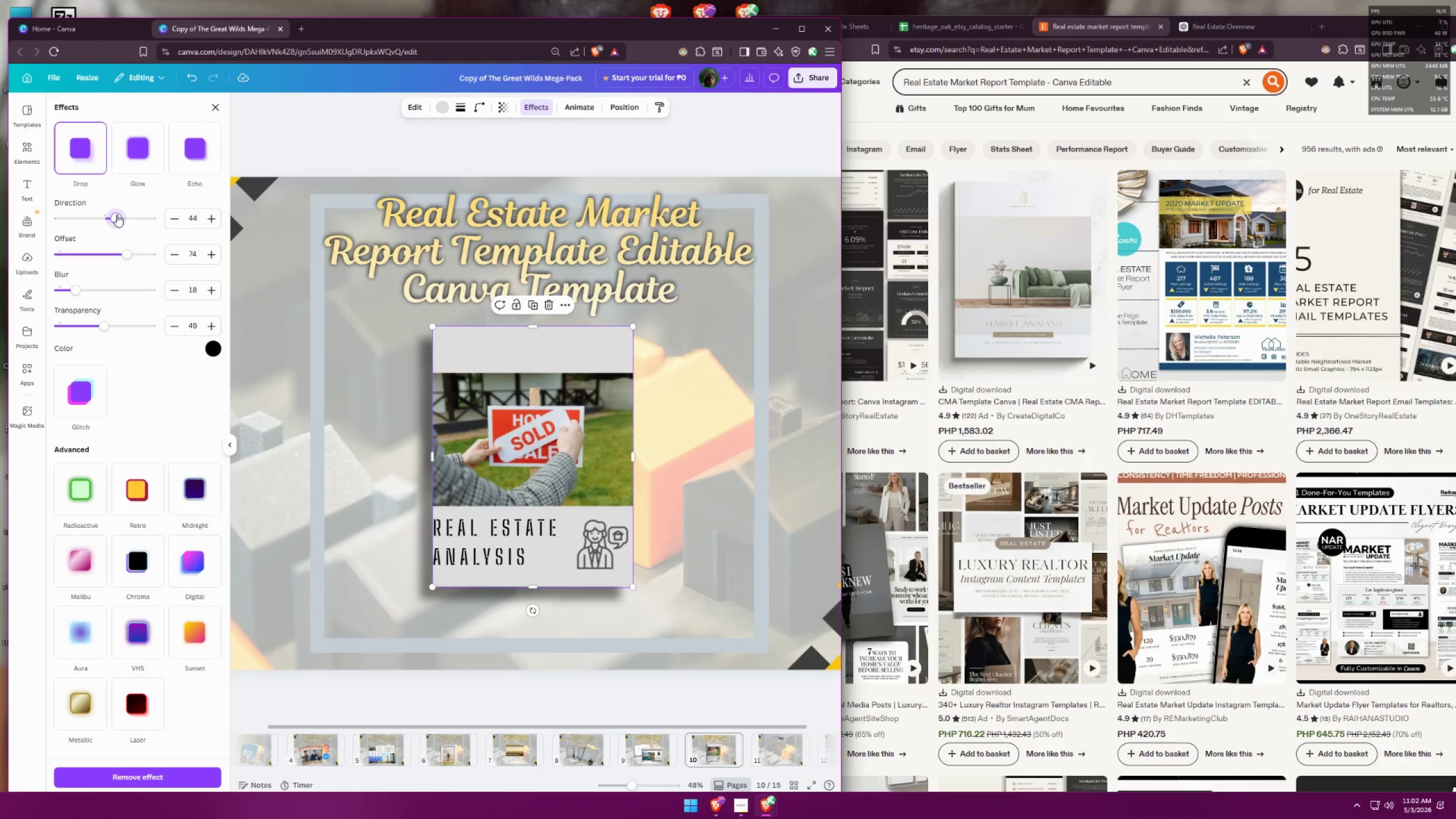 
left_click_drag(start_coordinate=[117, 214], to_coordinate=[114, 220])
 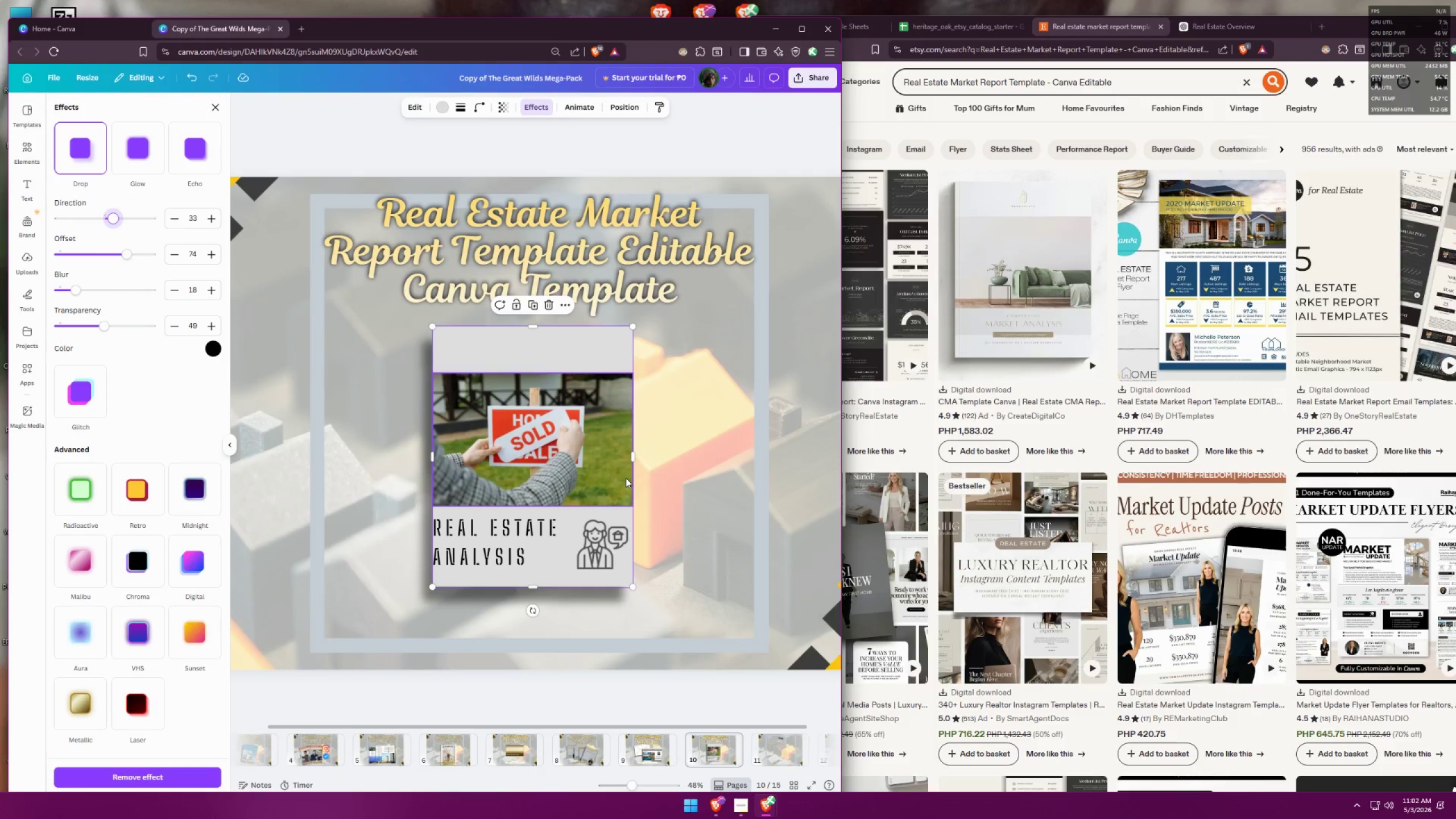 
left_click([627, 478])
 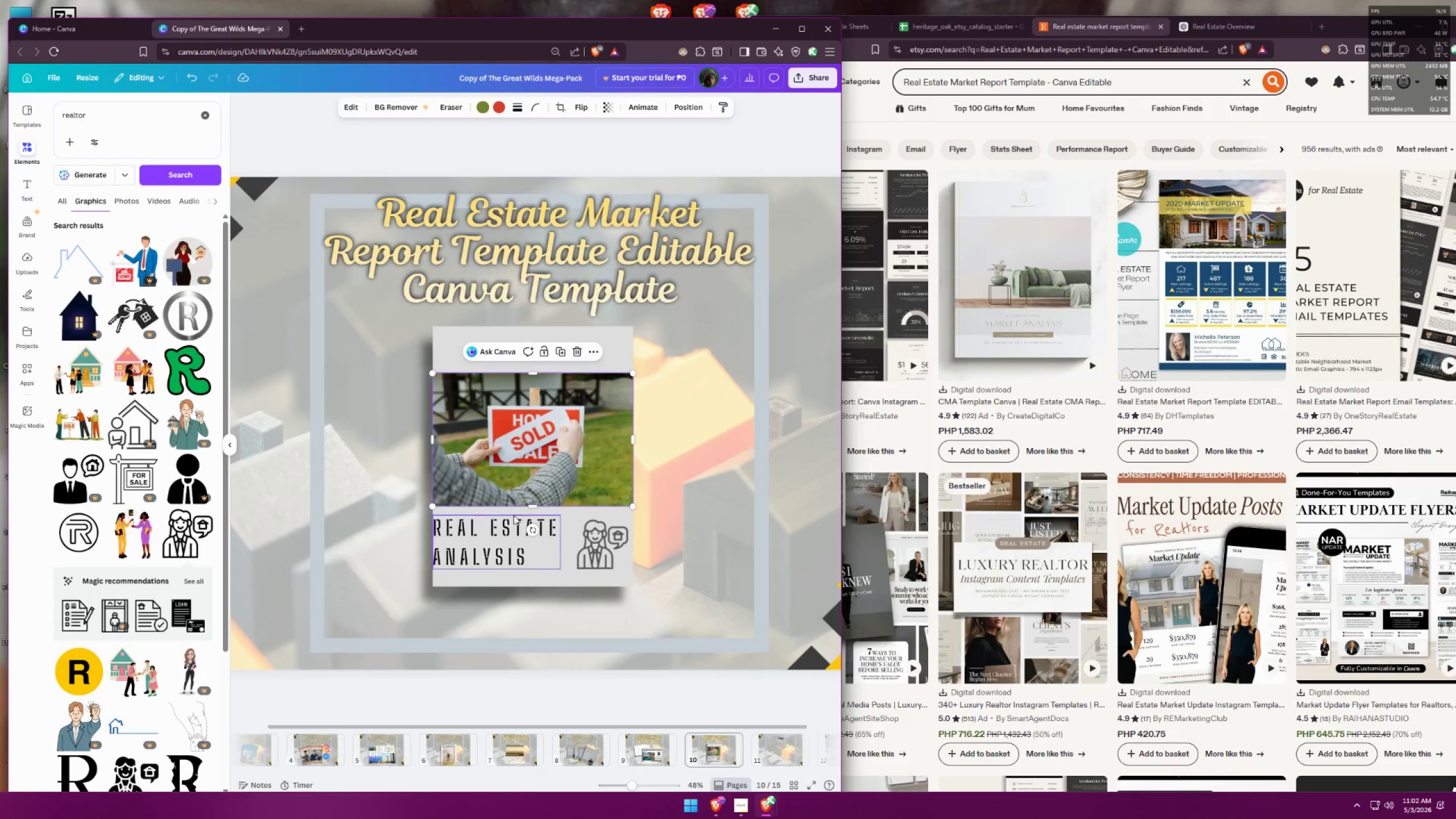 
left_click_drag(start_coordinate=[507, 523], to_coordinate=[511, 523])
 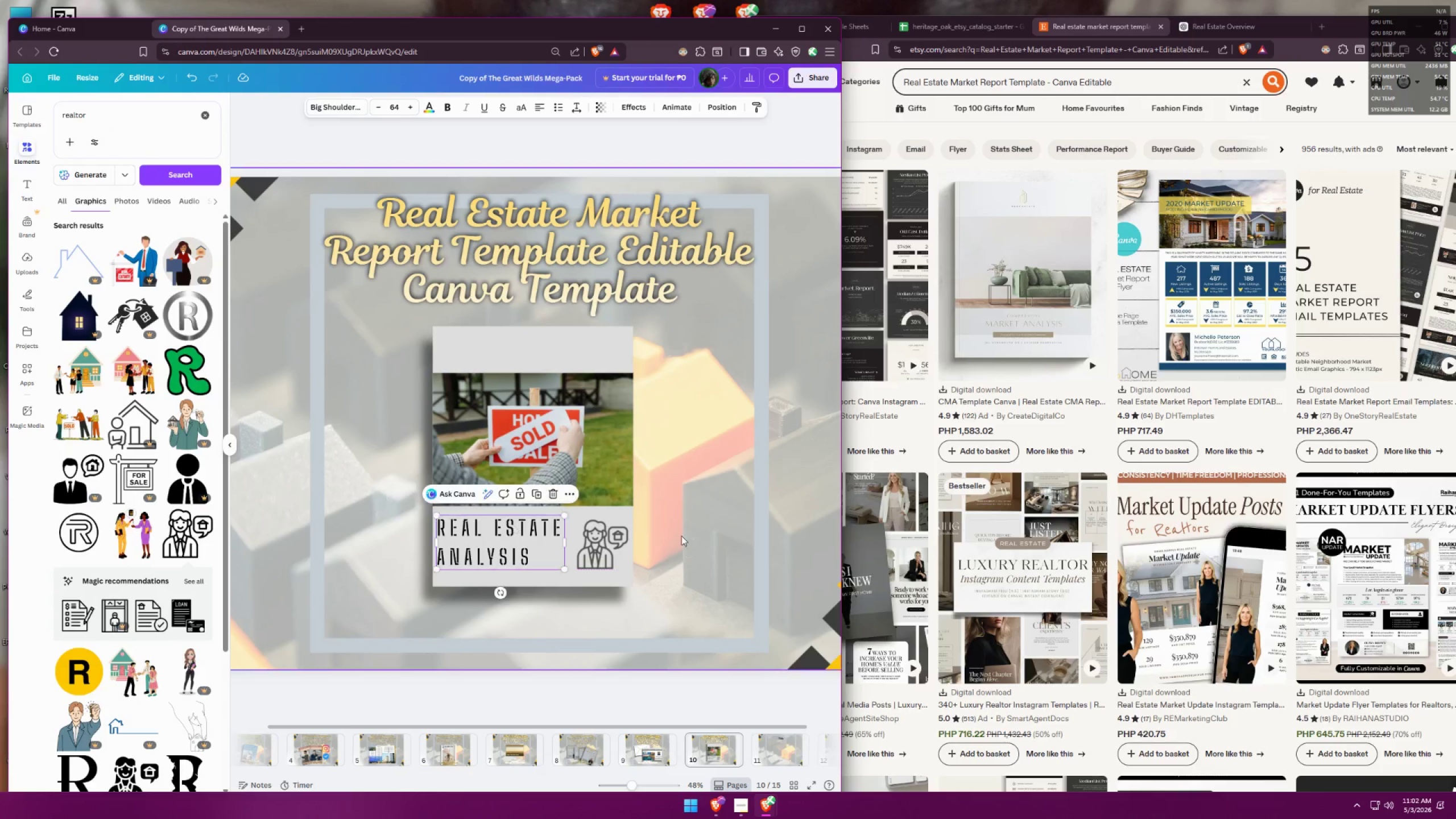 
left_click([681, 536])
 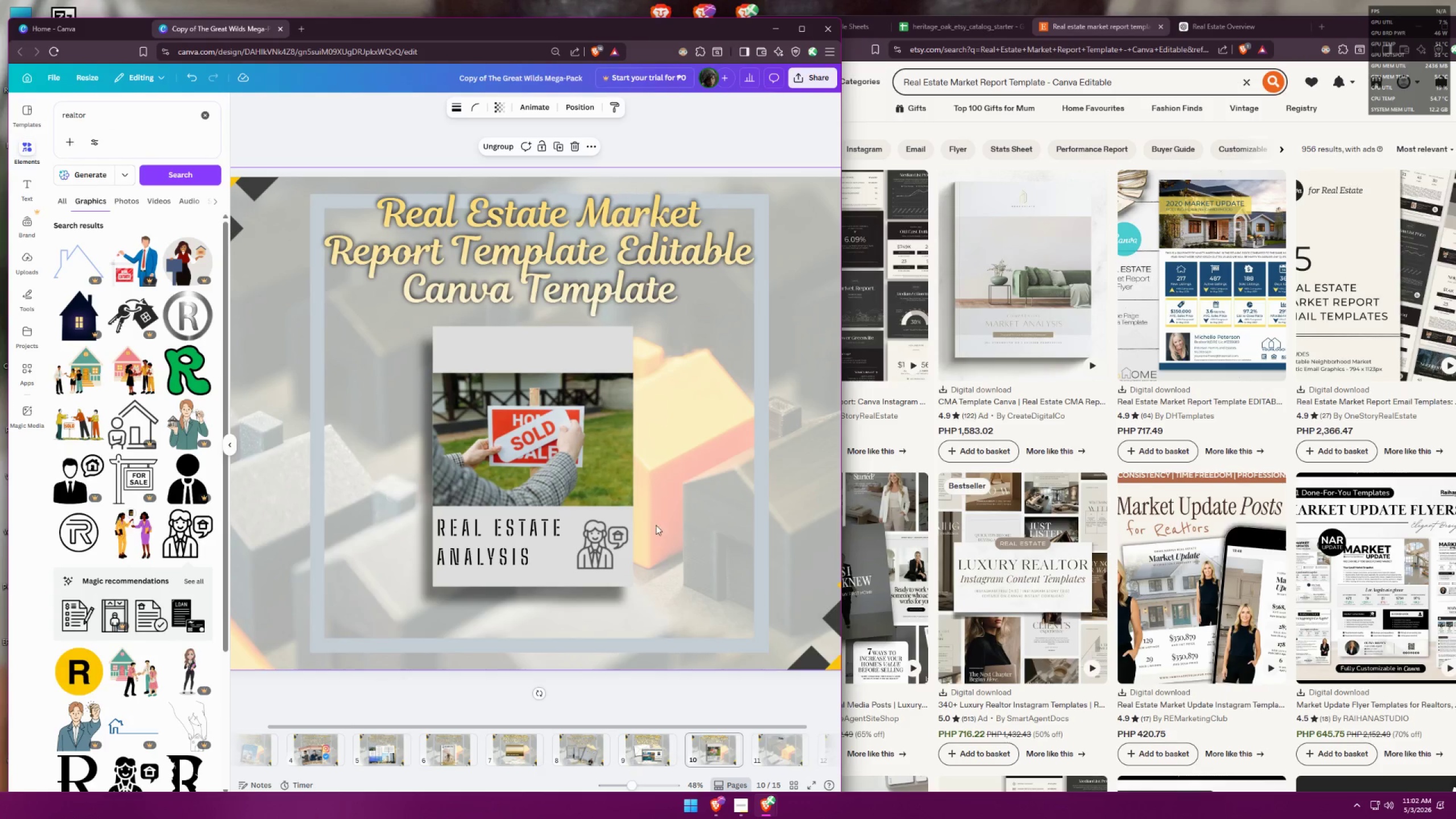 
key(Control+ControlLeft)
 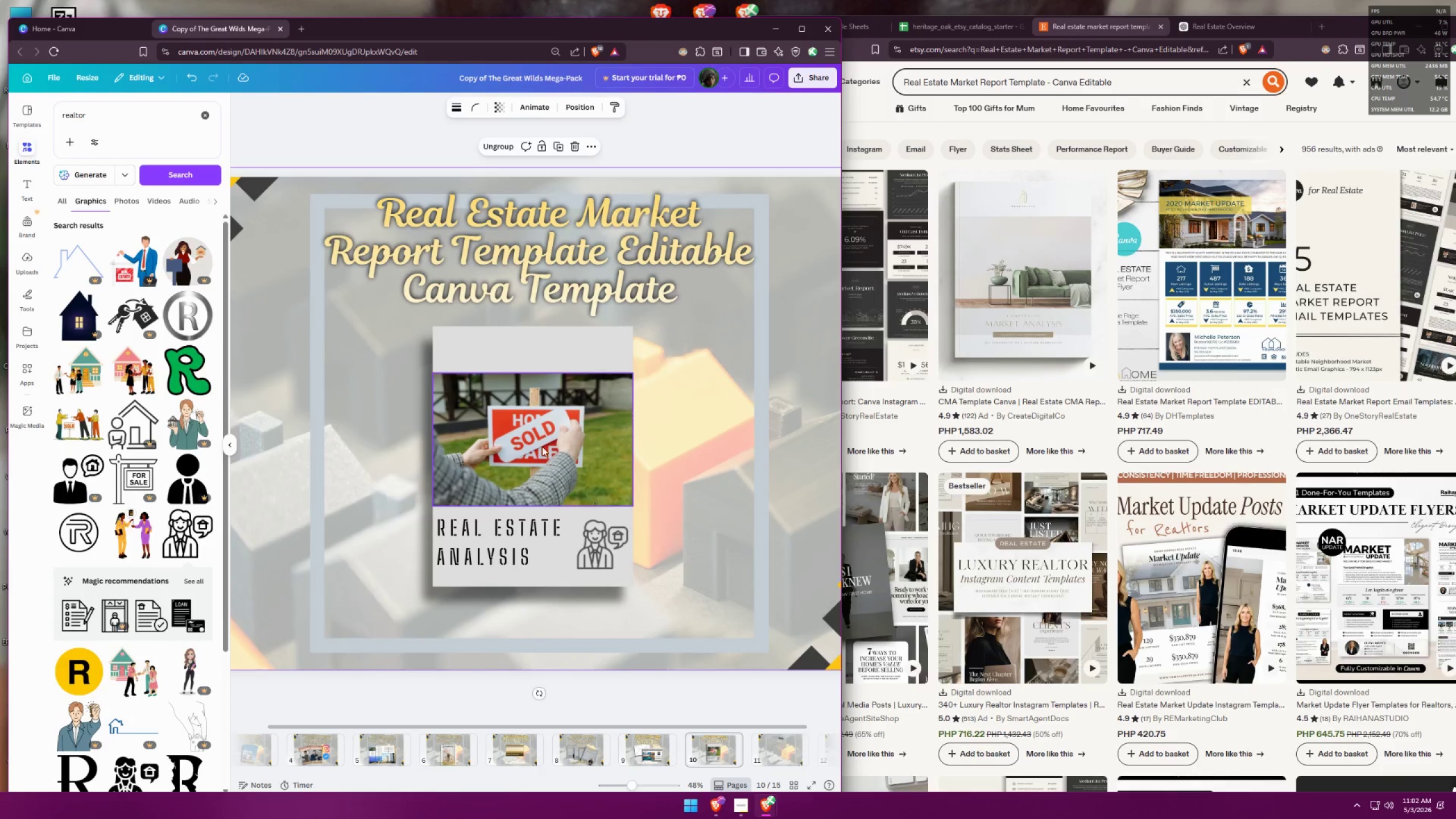 
scroll: coordinate [573, 404], scroll_direction: down, amount: 5.0
 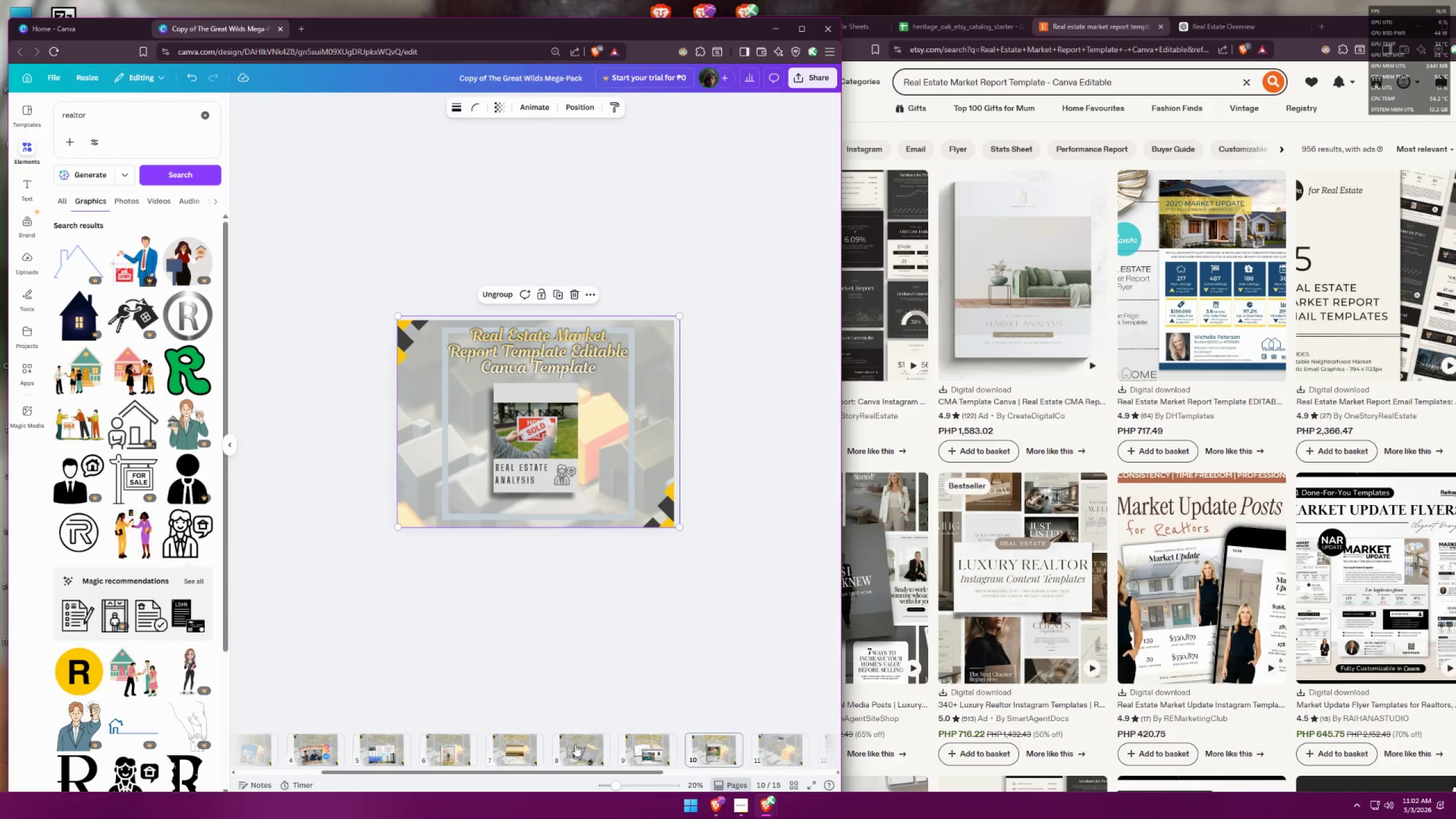 
left_click([628, 746])
 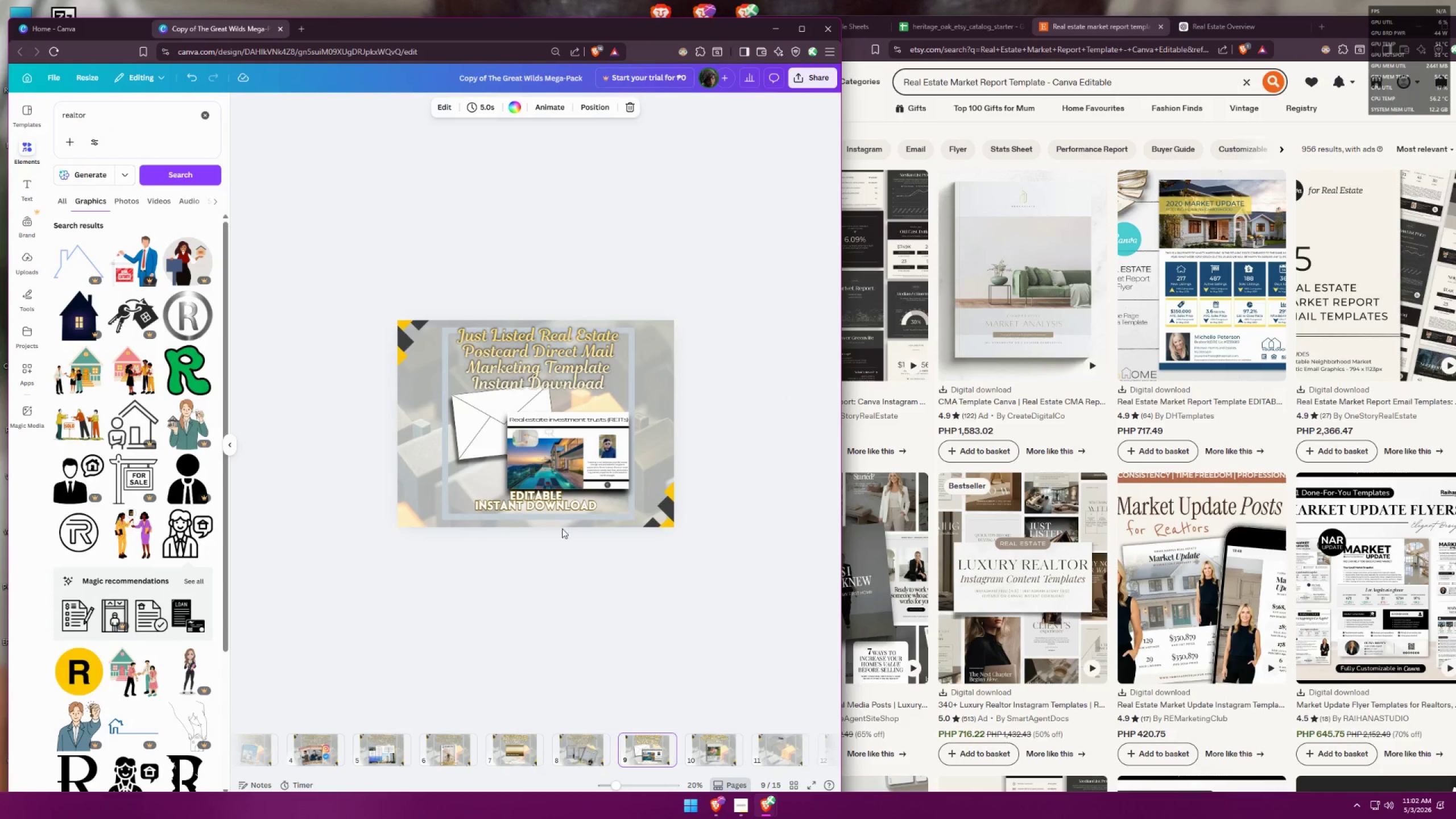 
left_click([547, 504])
 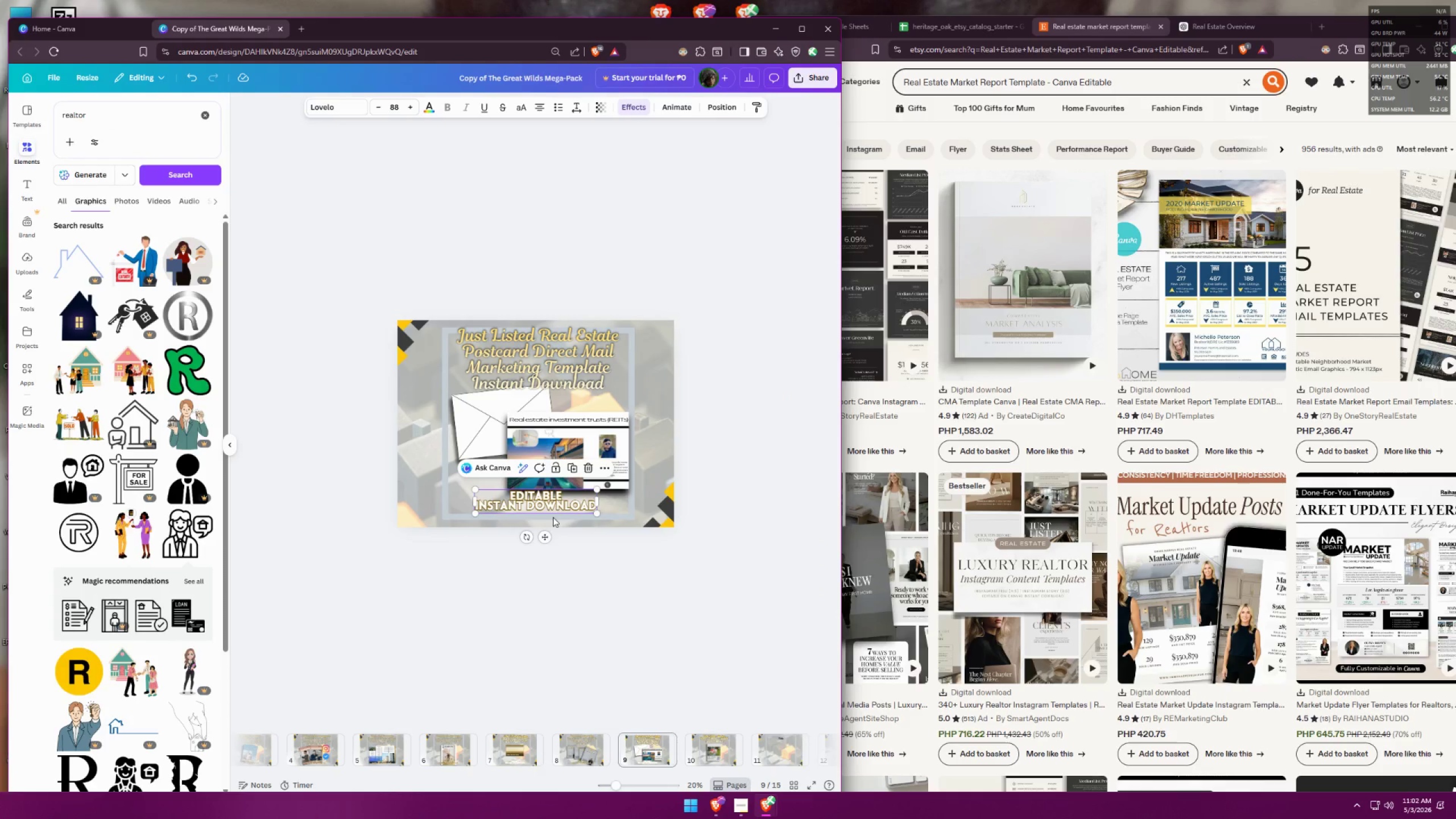 
key(Control+ControlLeft)
 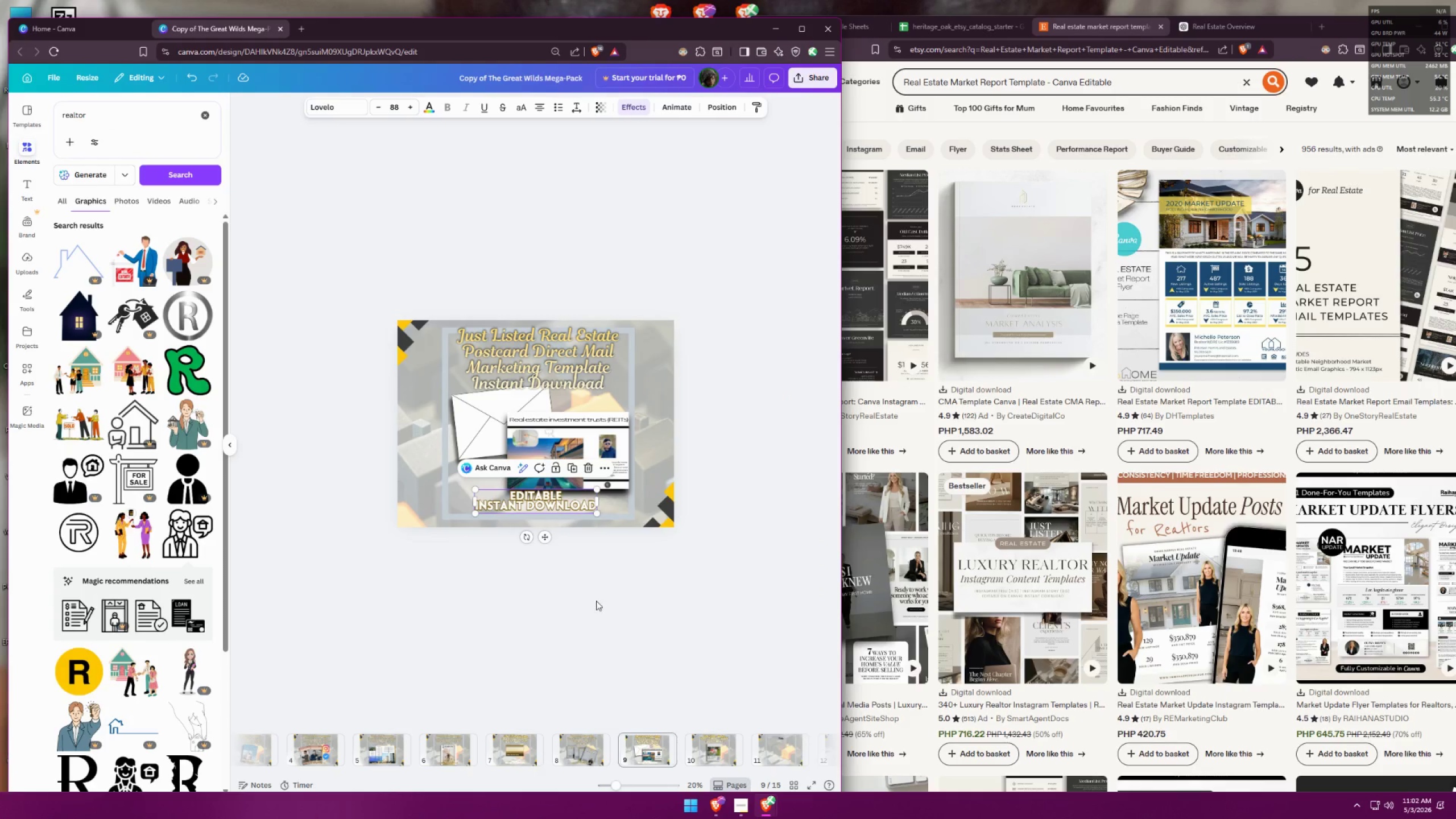 
key(Control+C)
 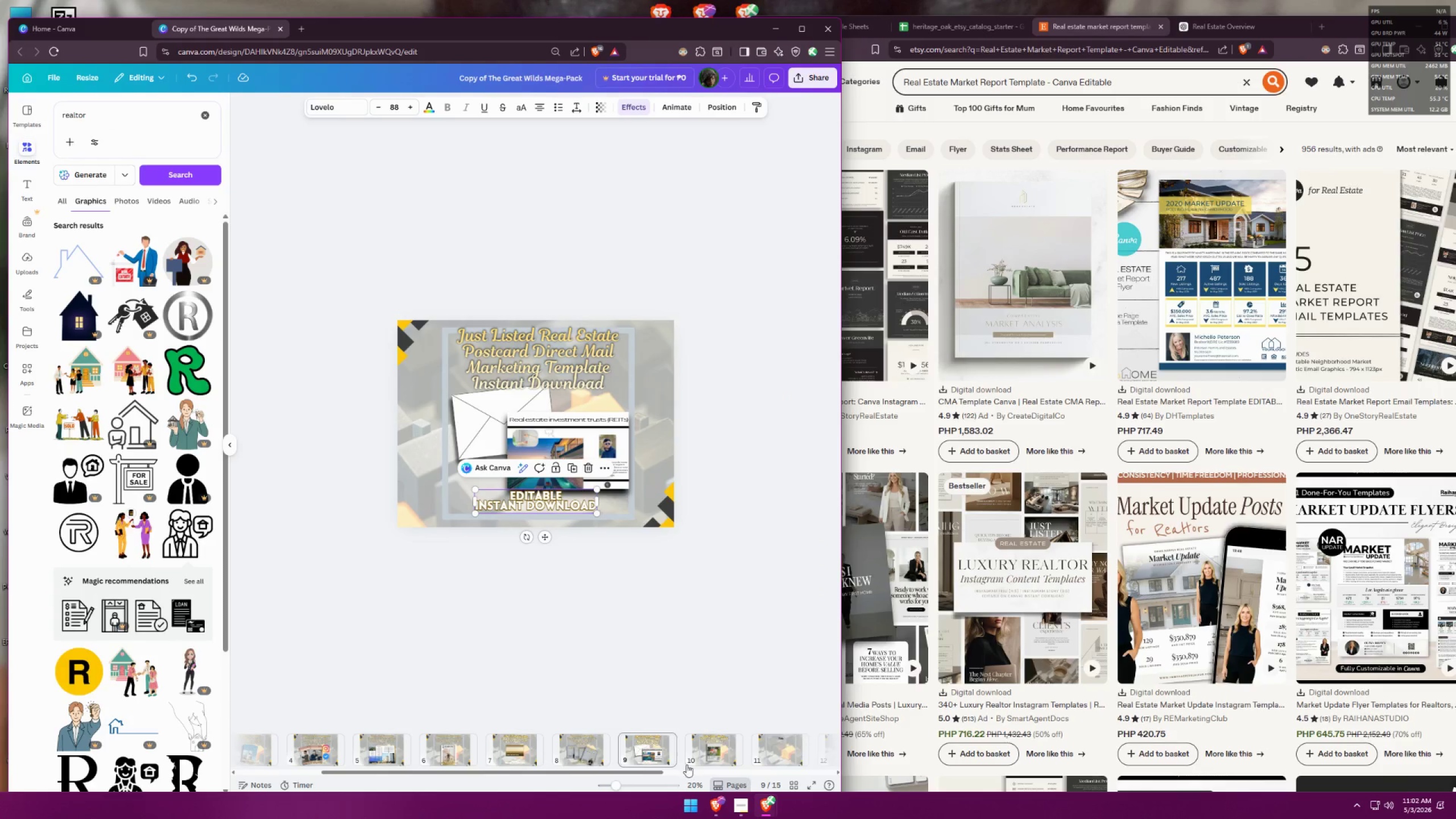 
left_click([722, 753])
 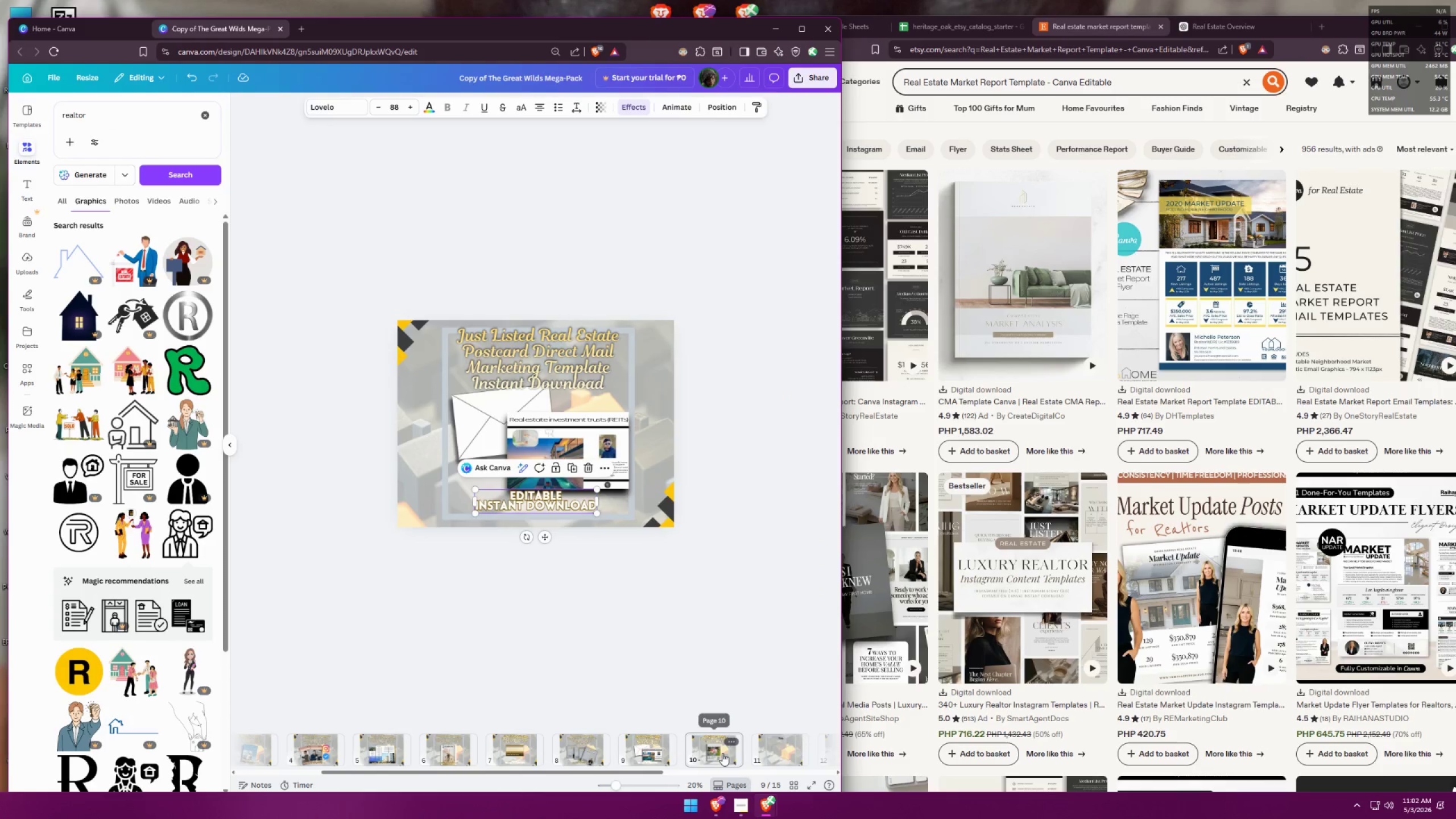 
key(Control+ControlLeft)
 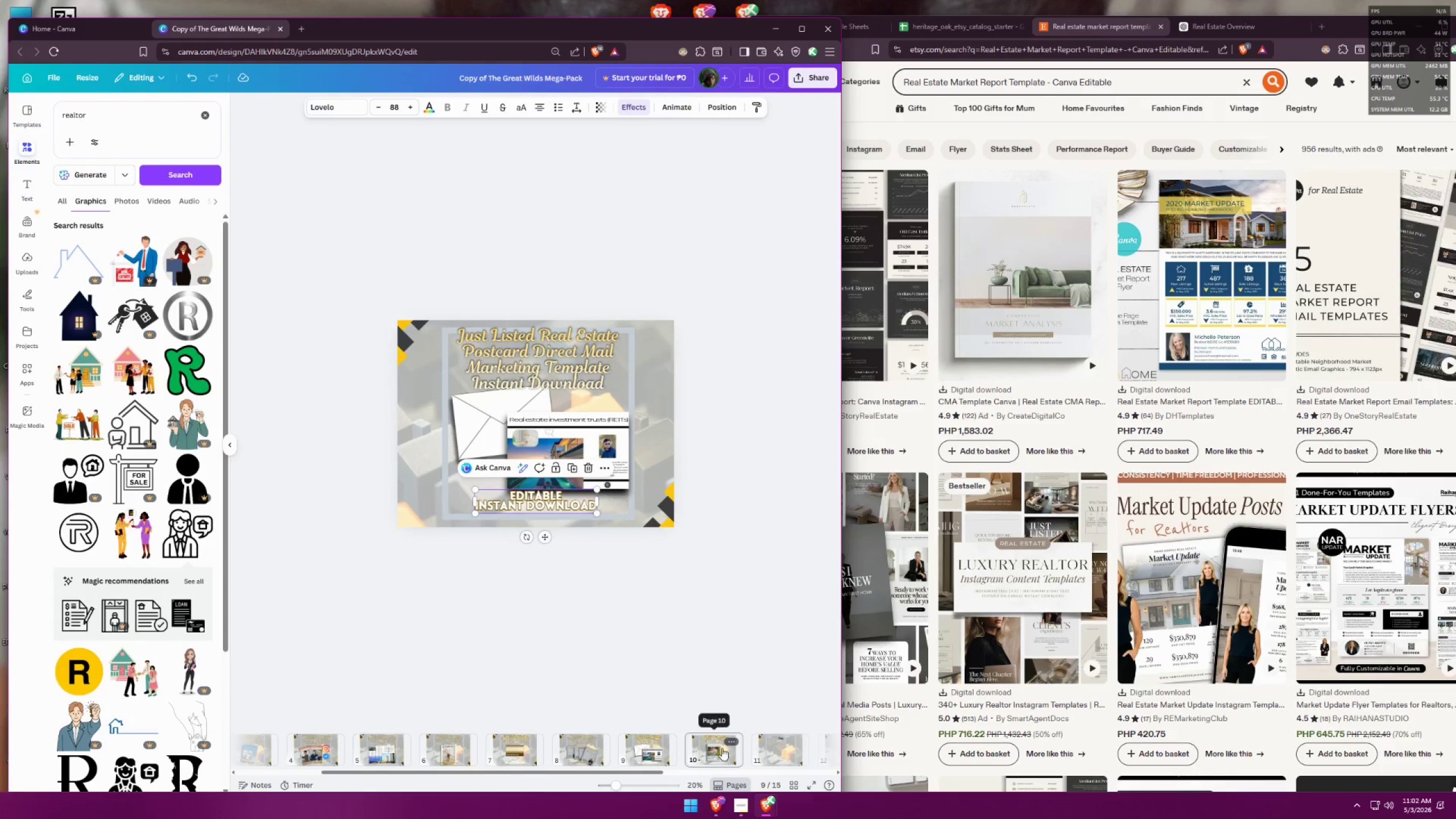 
key(Control+V)
 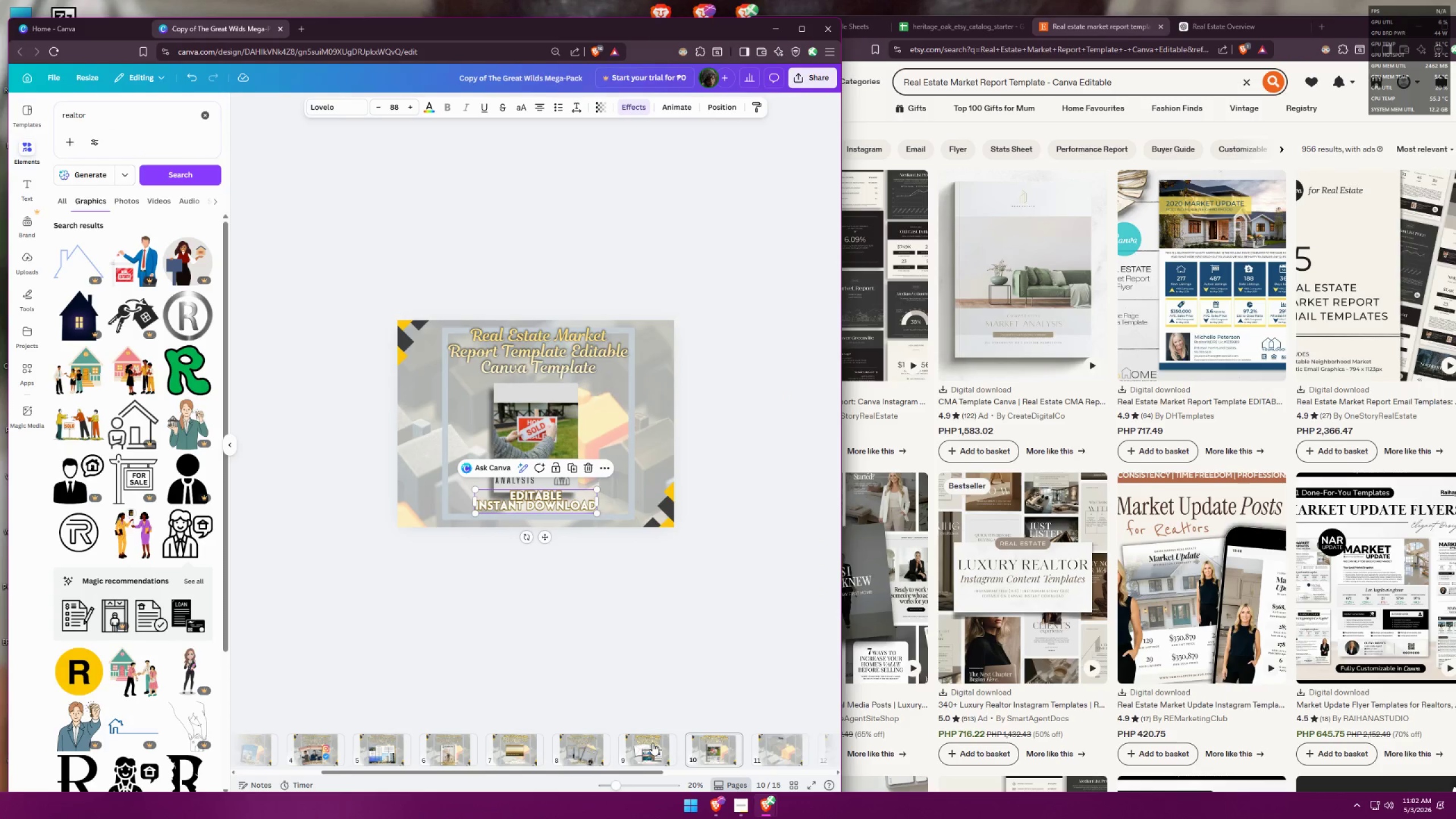 
left_click([655, 743])
 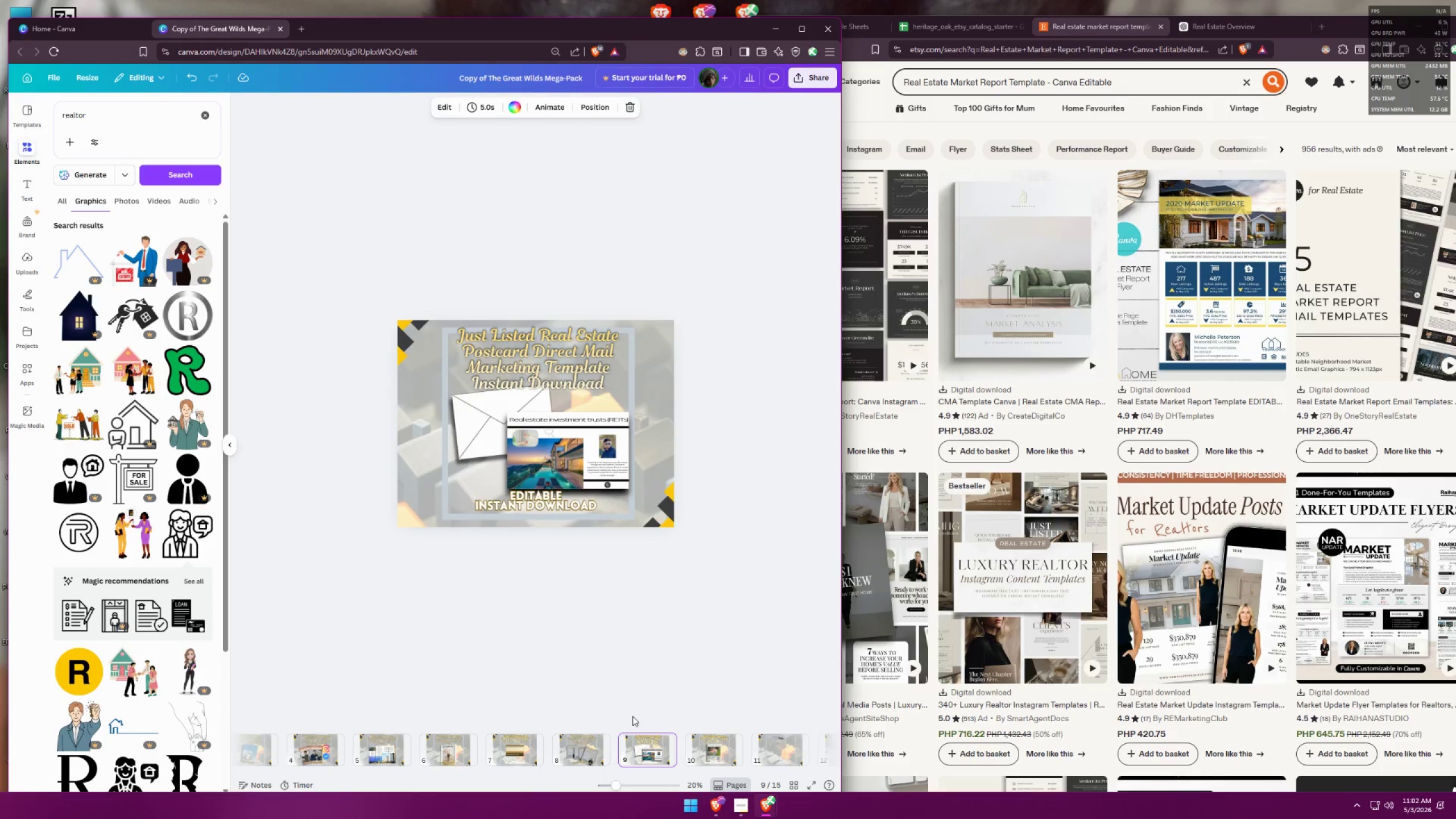 
left_click([576, 746])
 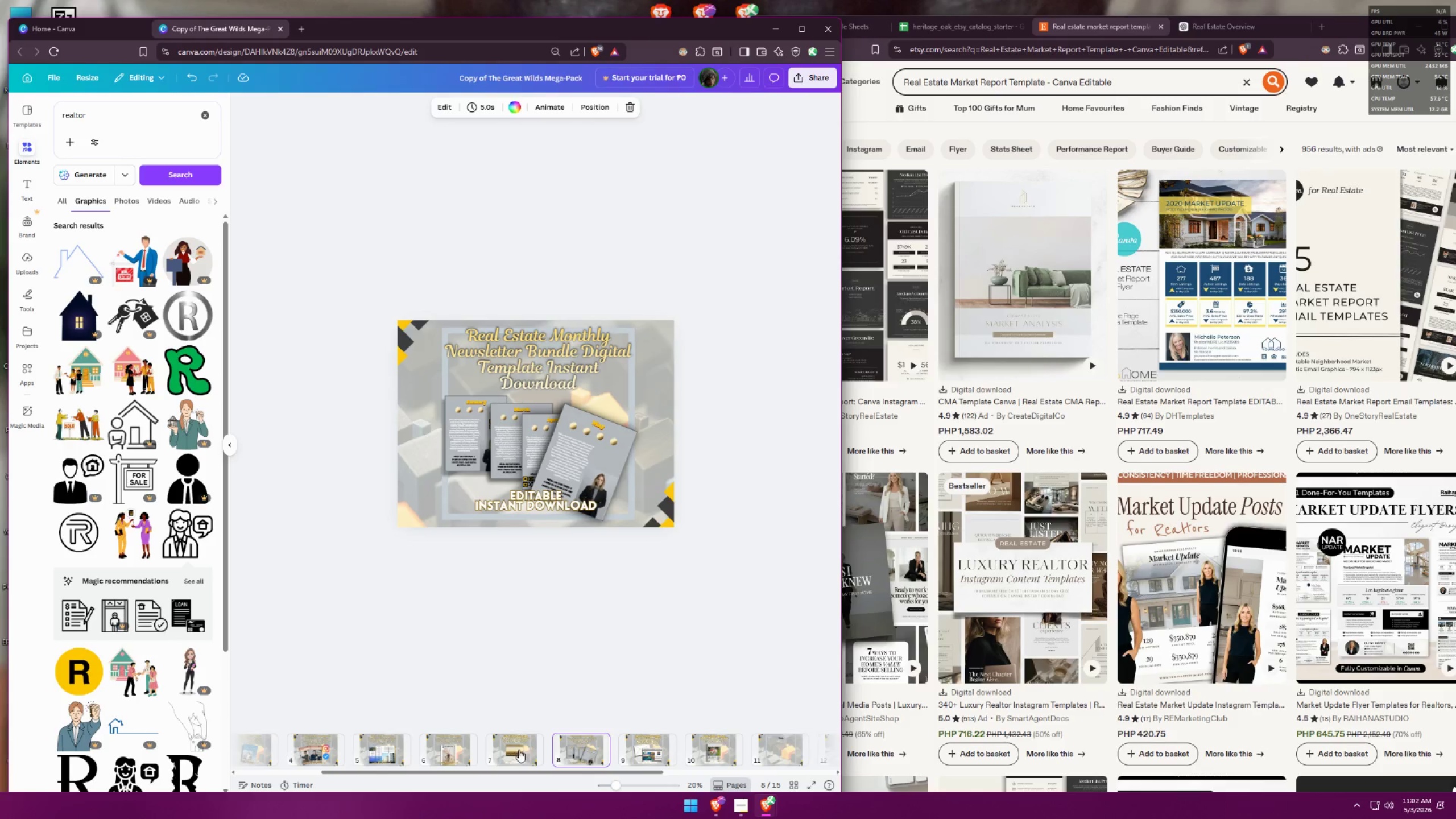 
left_click([519, 749])
 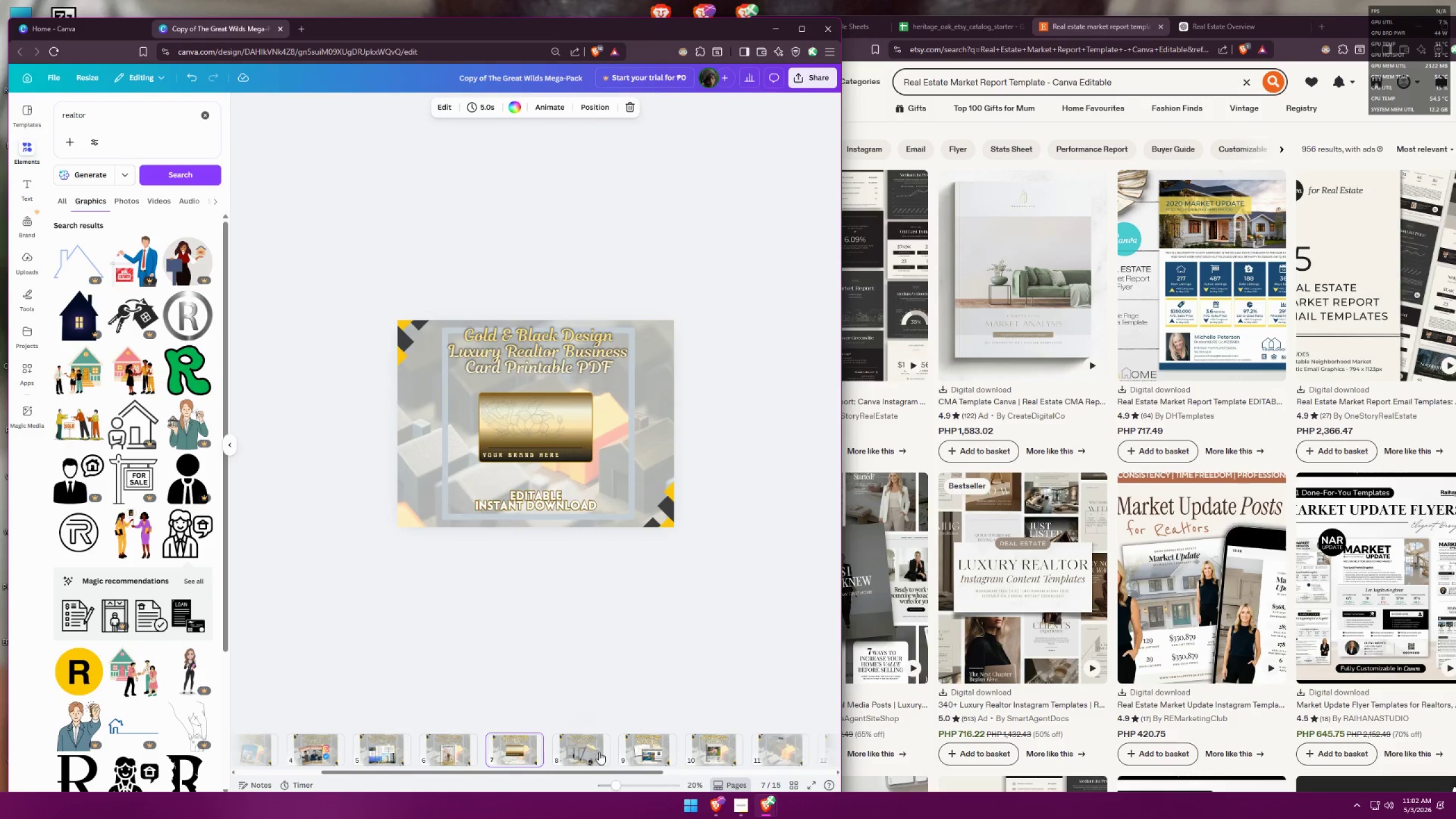 
left_click([594, 750])
 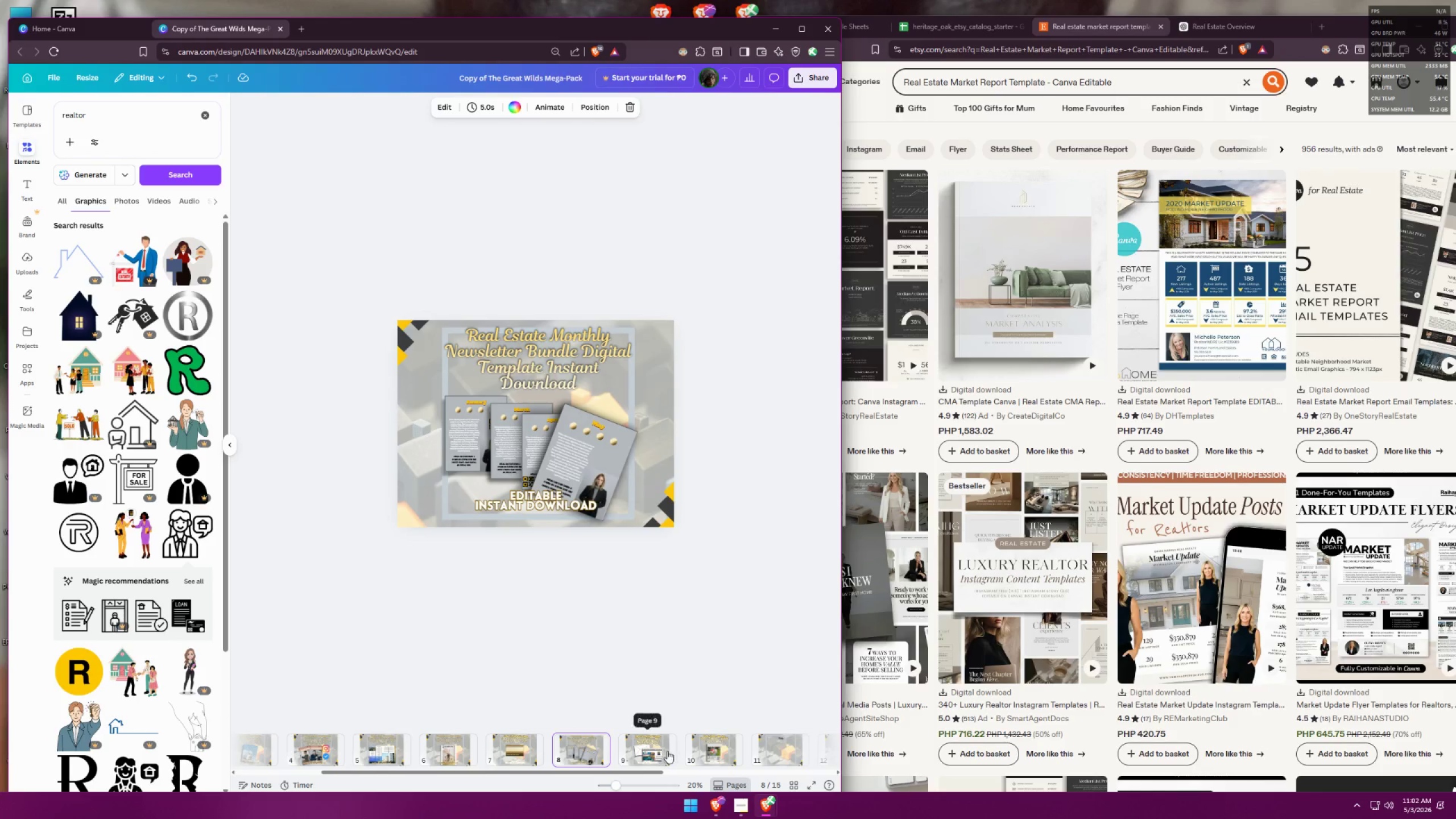 
left_click([646, 746])
 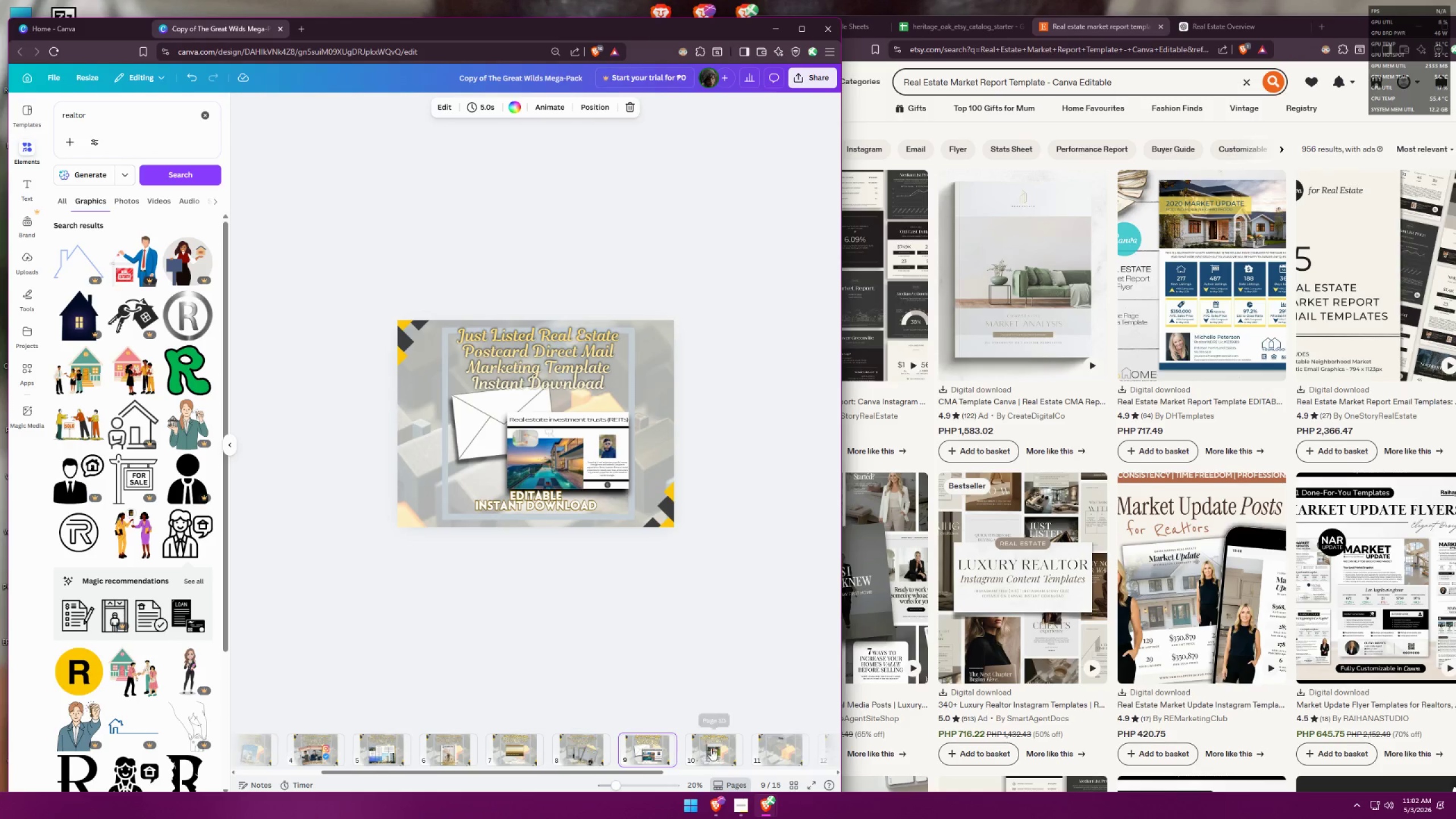 
left_click([712, 747])
 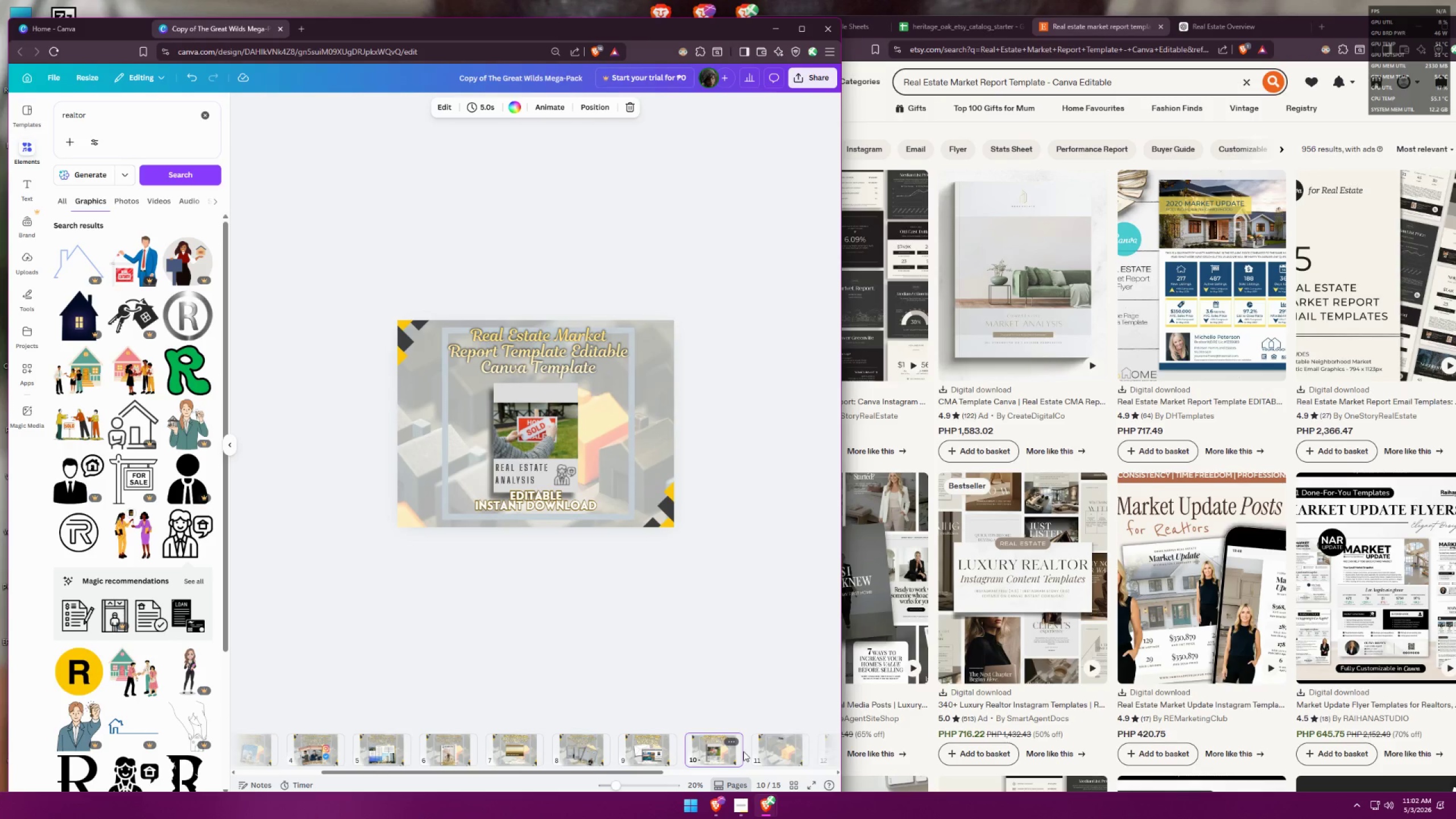 
left_click([779, 749])
 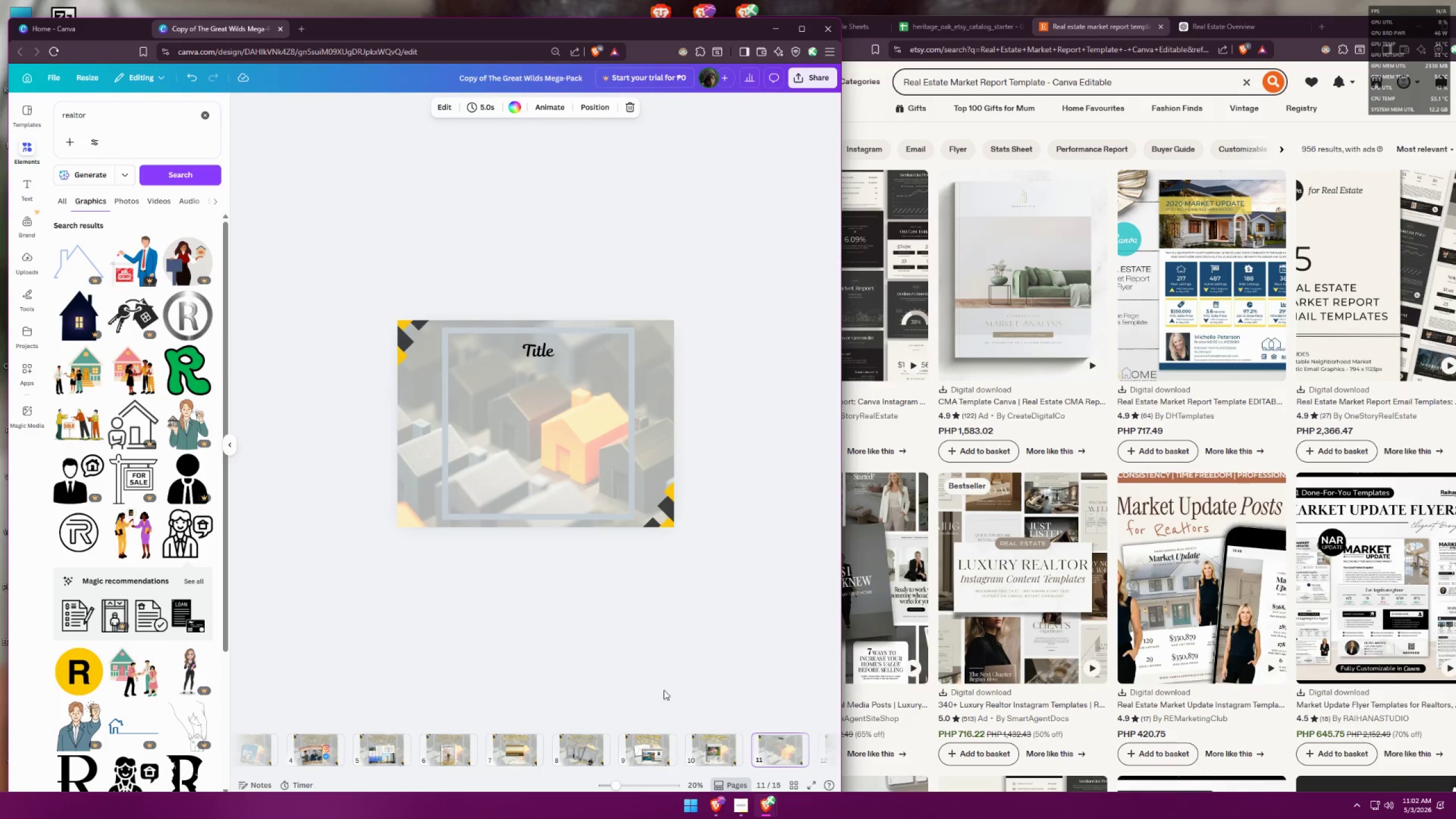 
left_click([717, 759])
 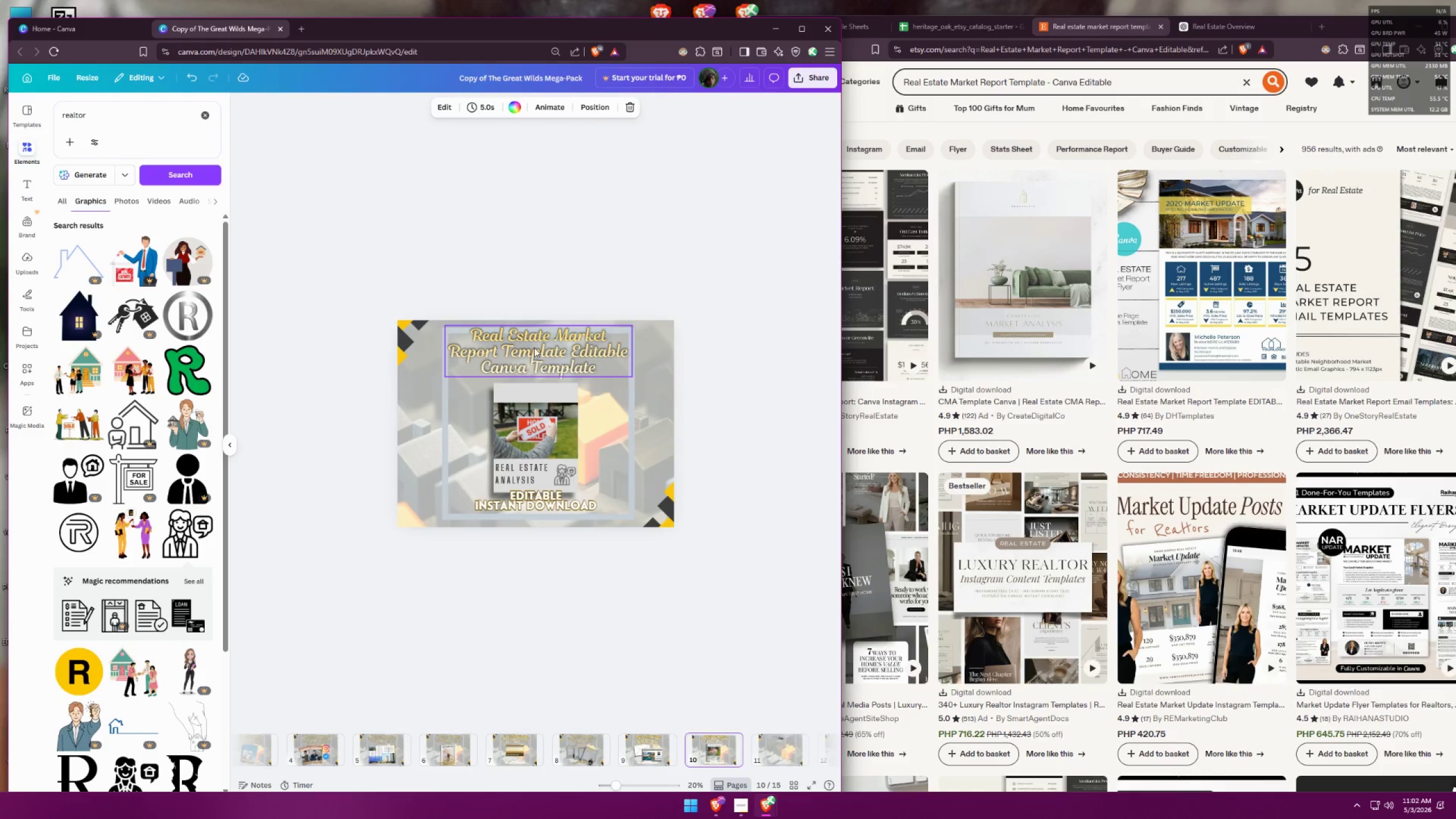 
key(Control+ControlLeft)
 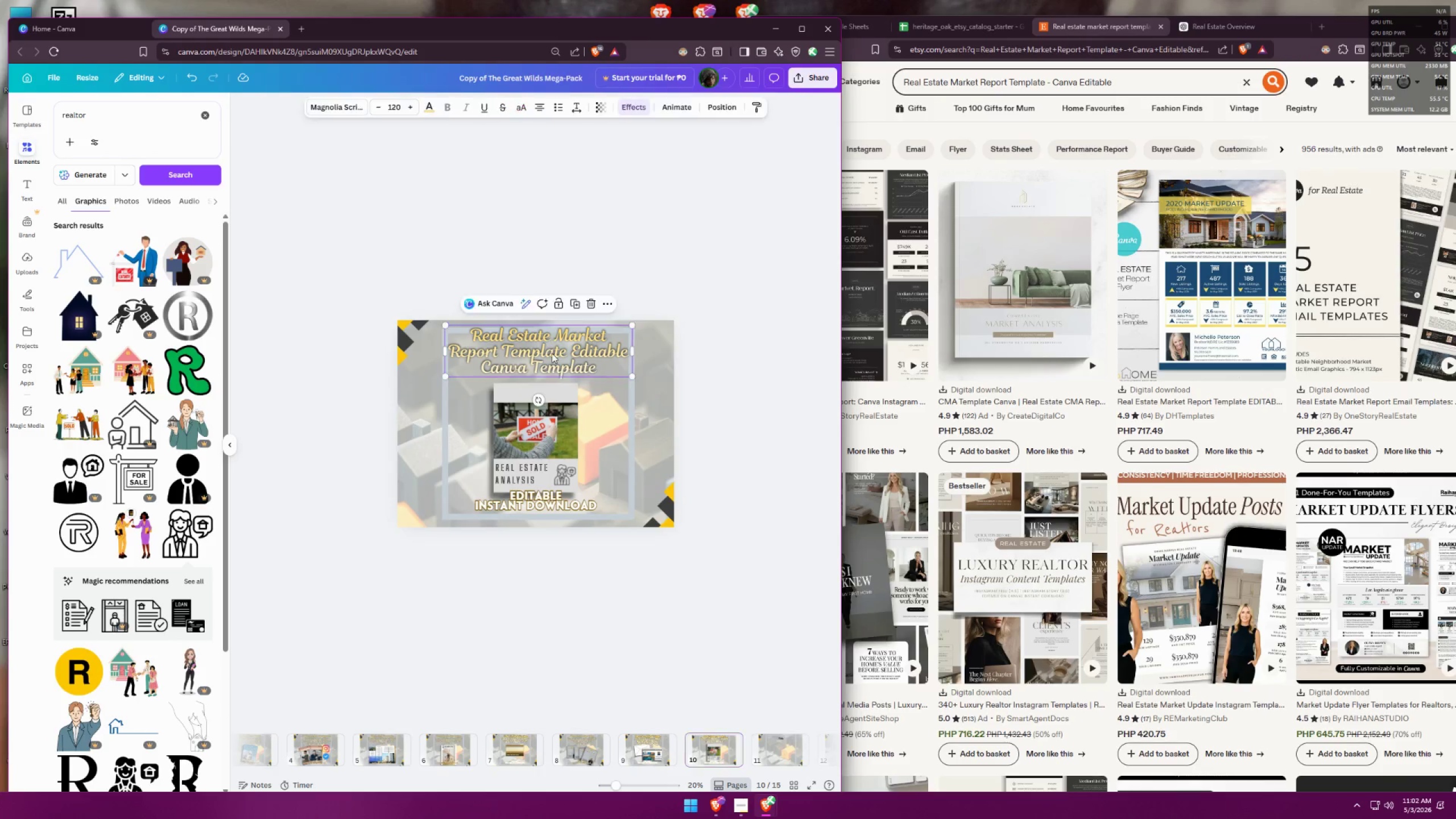 
key(Control+C)
 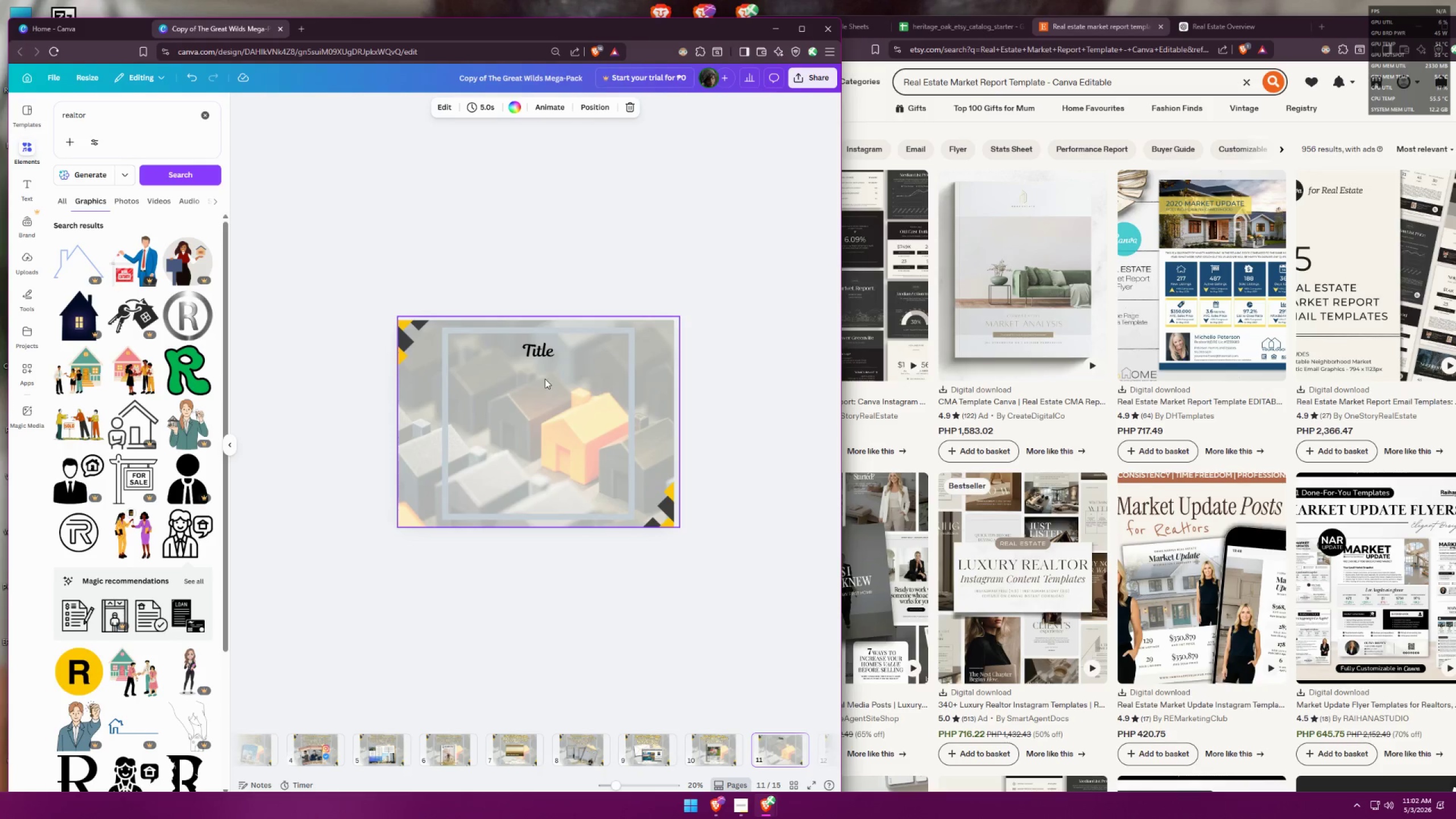 
left_click([540, 350])
 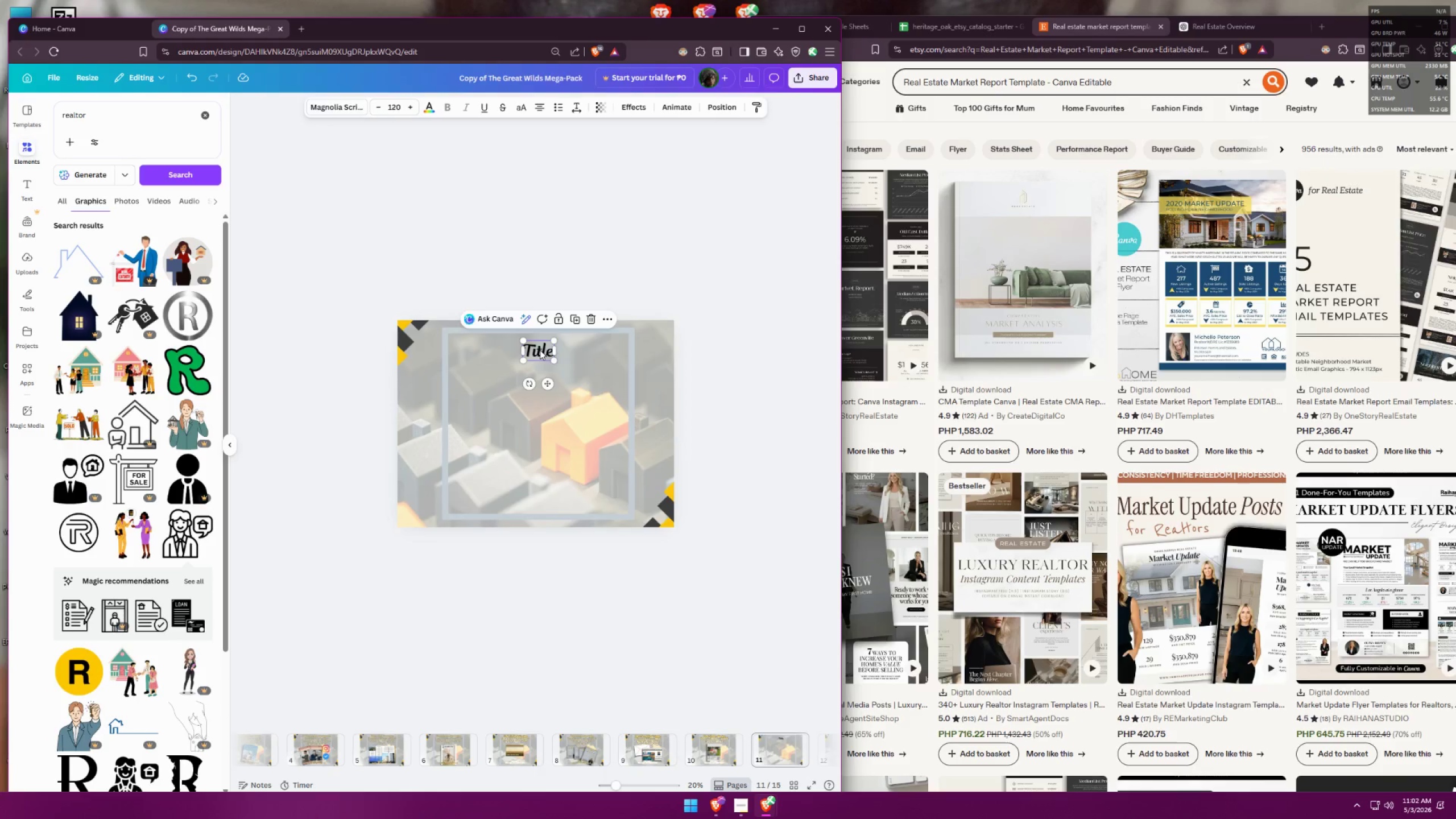 
key(Backspace)
 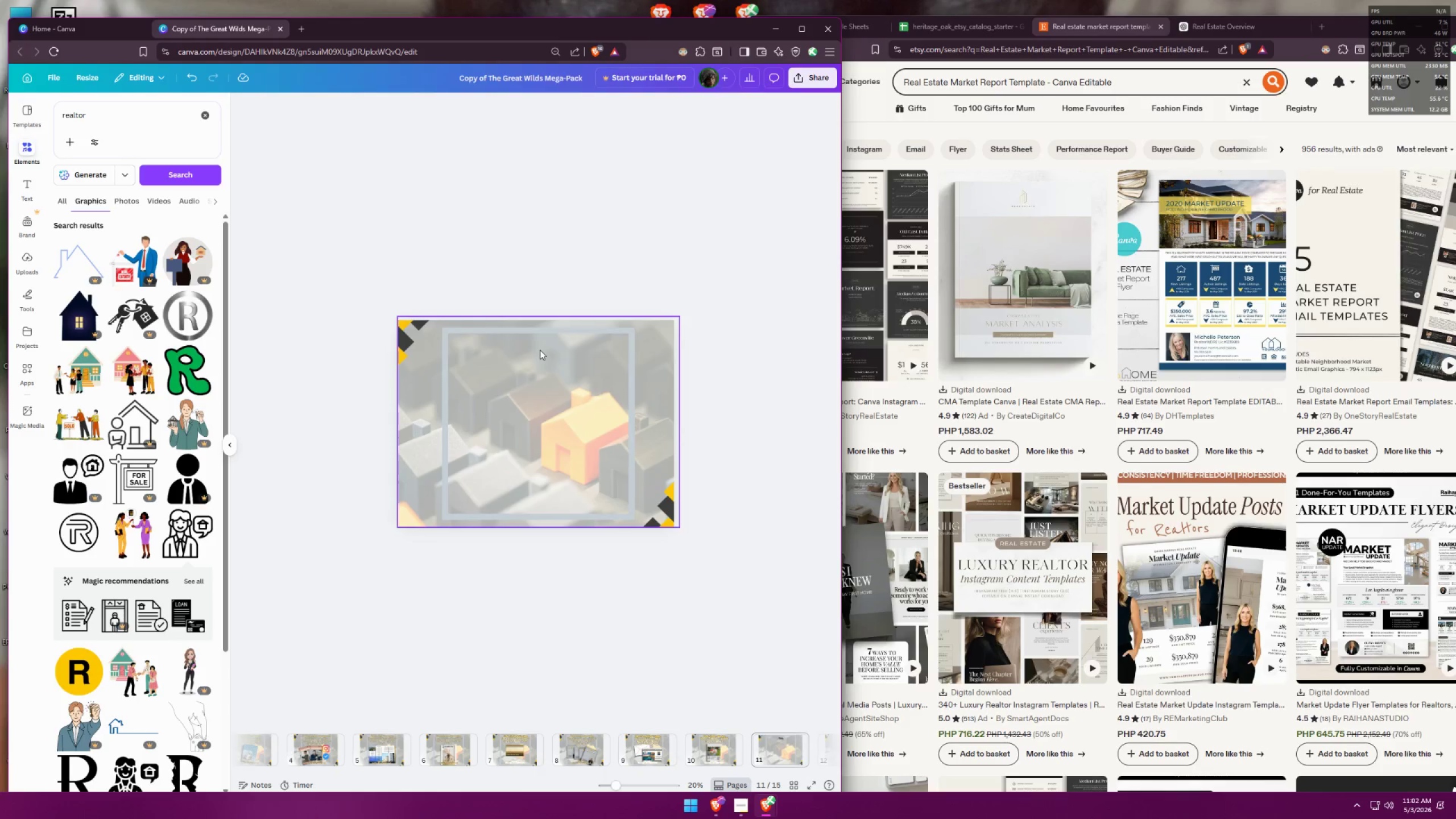 
key(Control+ControlLeft)
 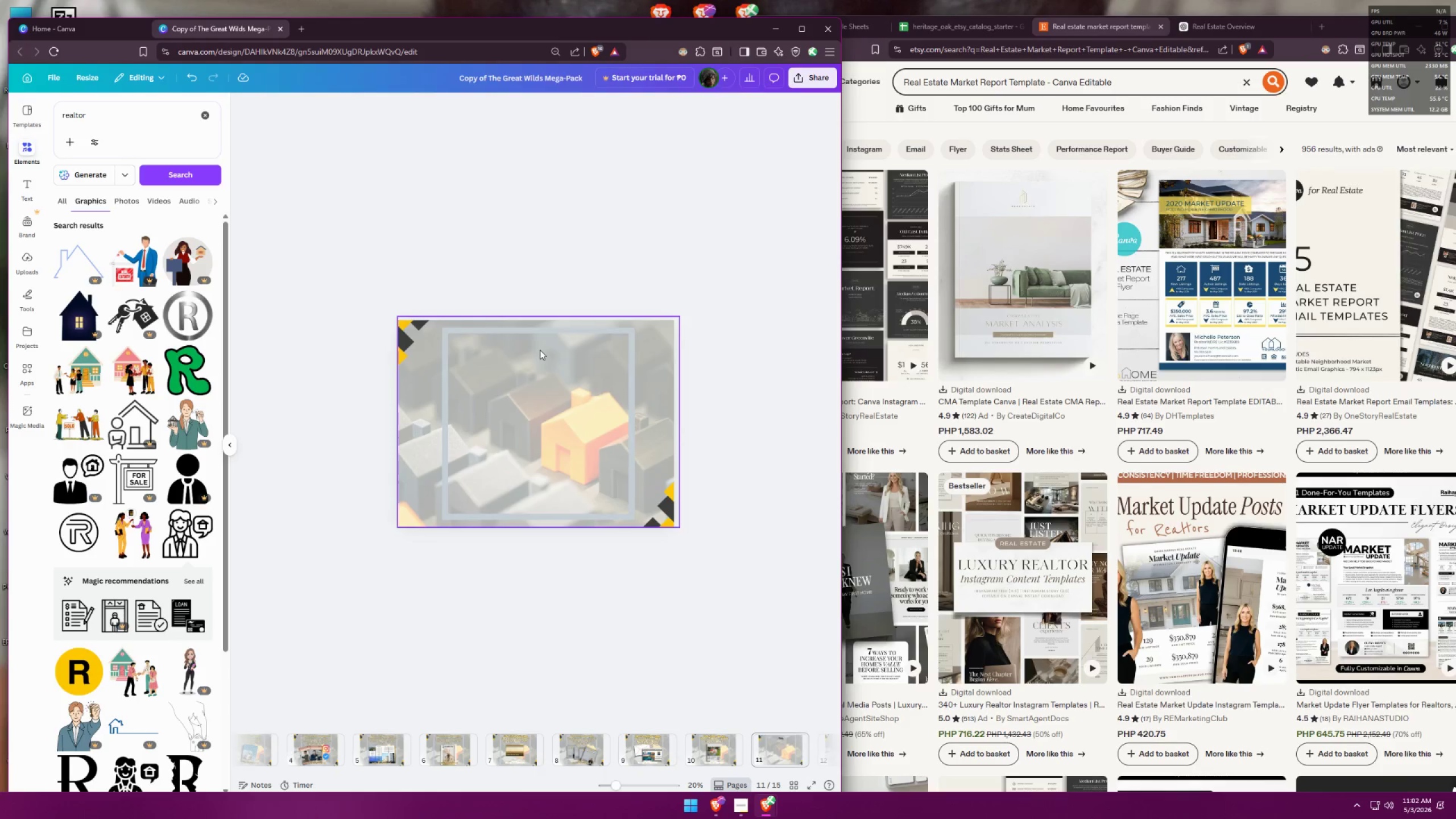 
key(Control+V)
 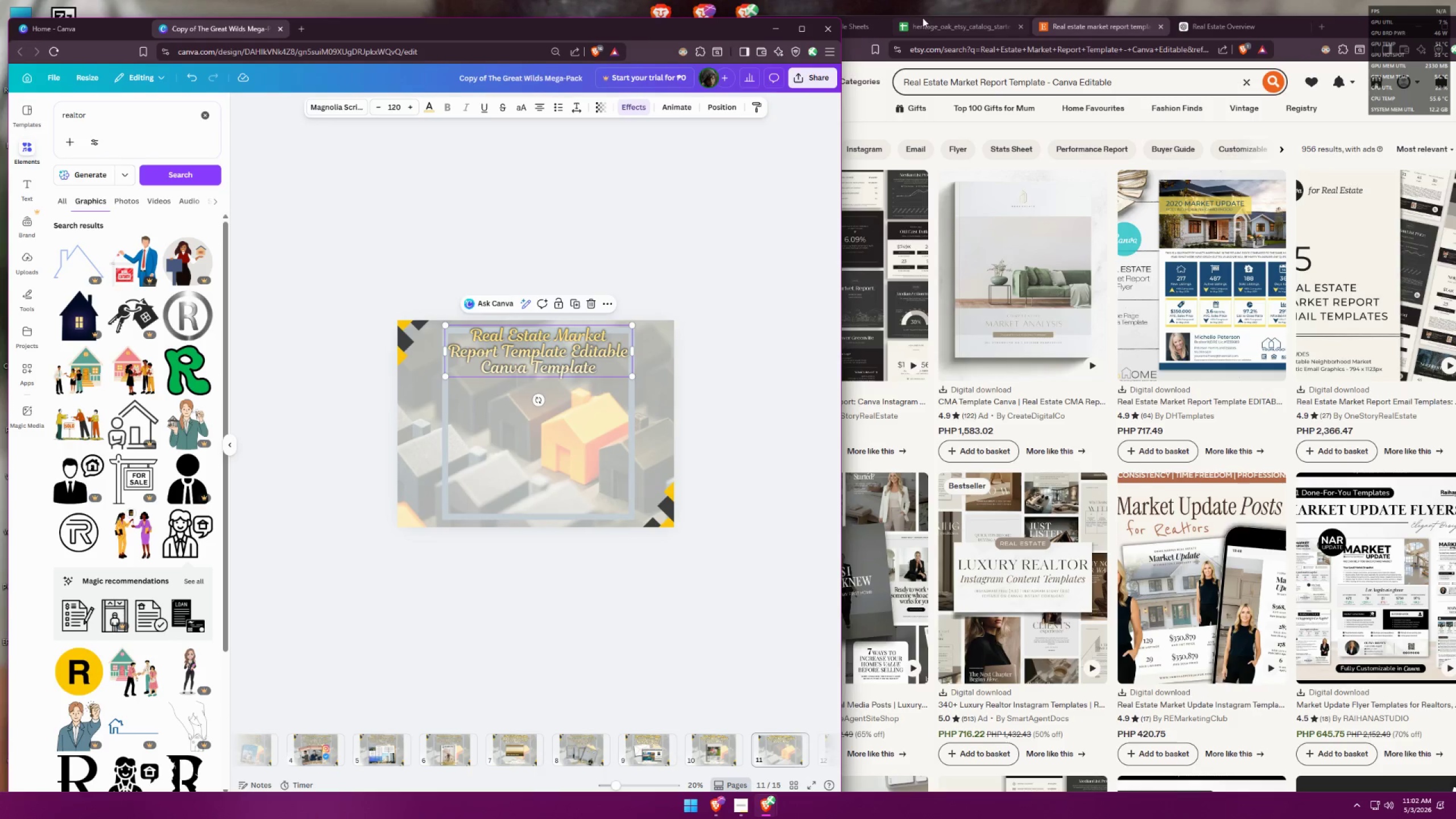 
left_click([865, 26])
 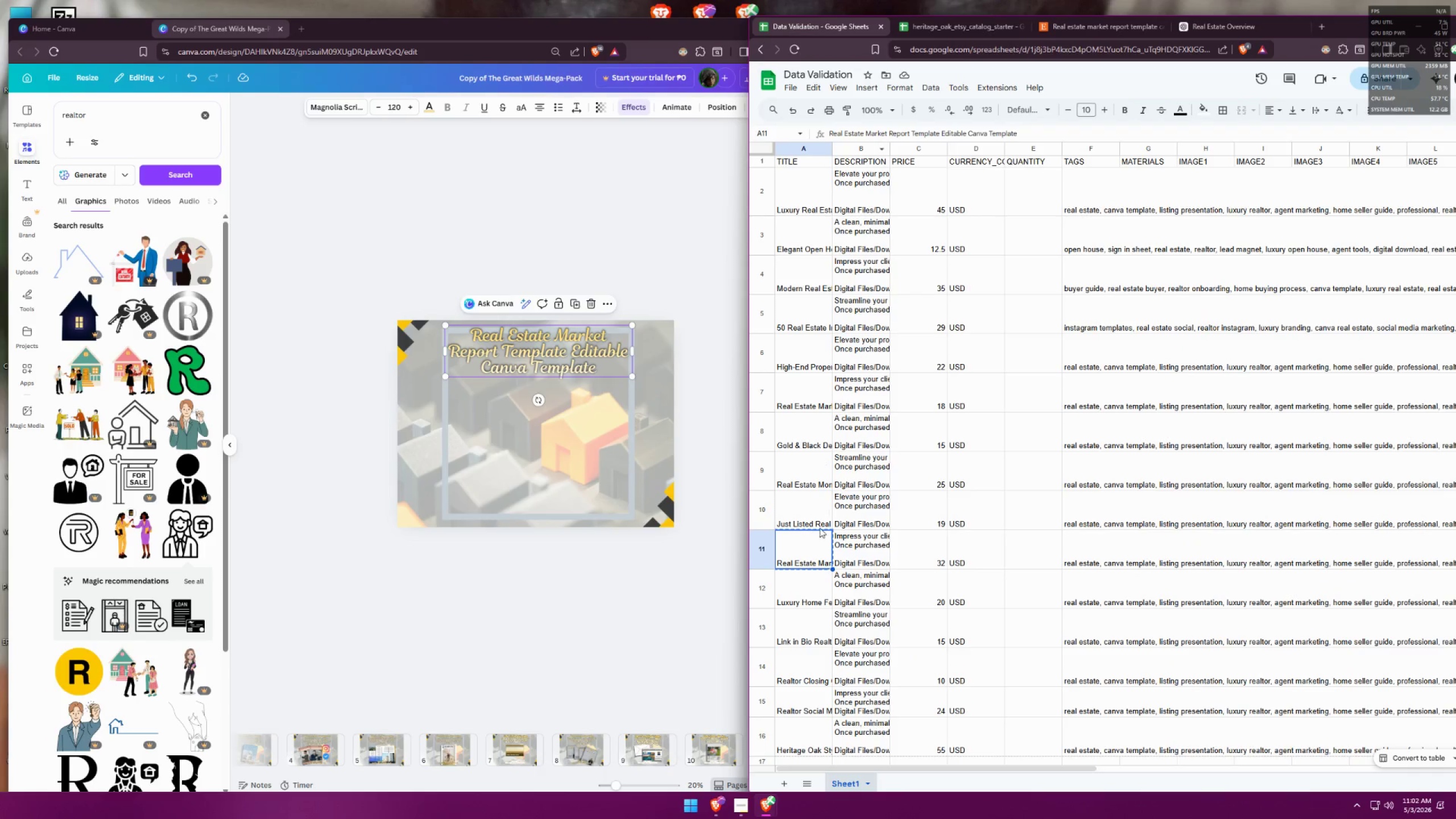 
left_click([810, 588])
 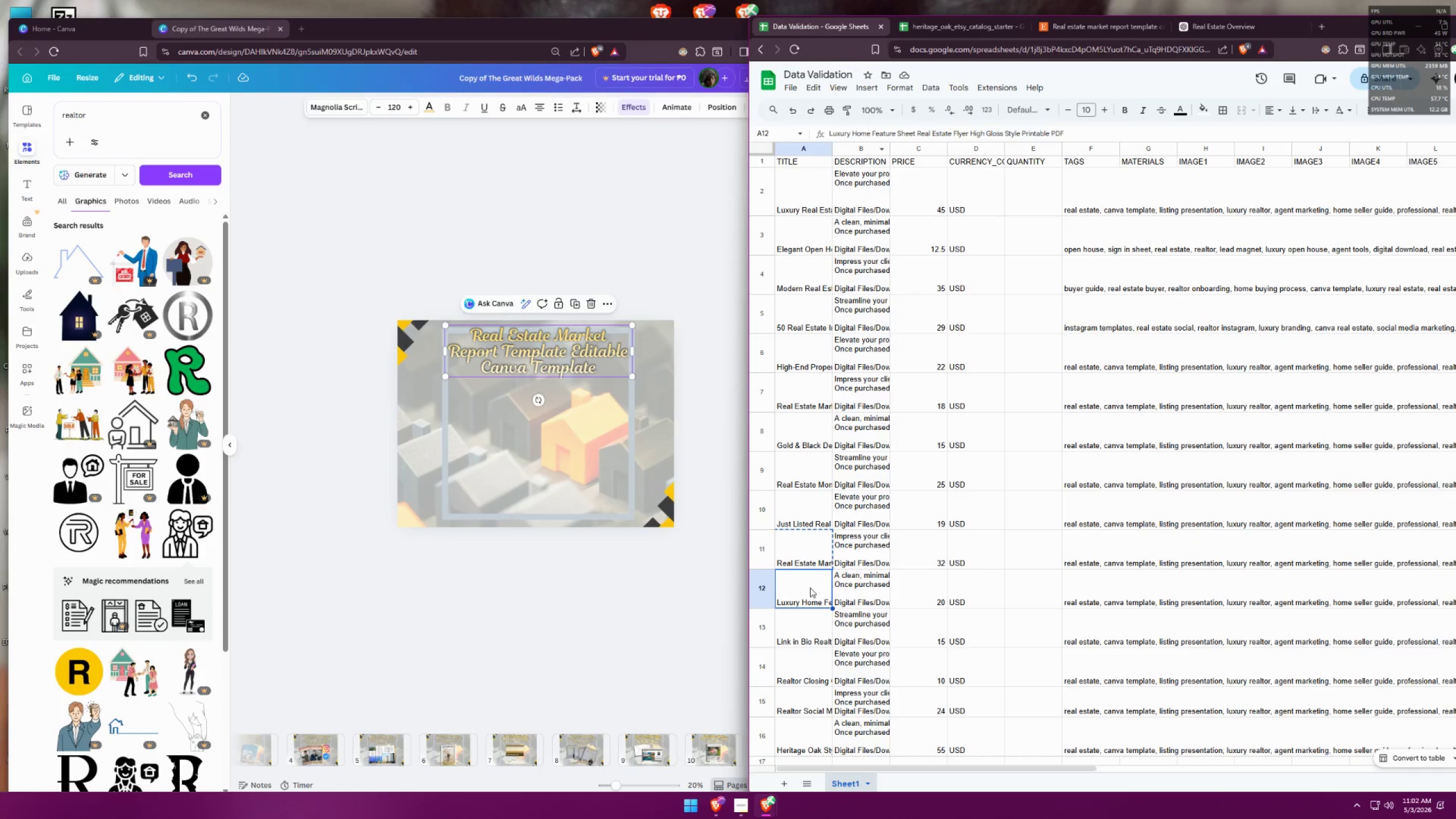 
key(Control+ControlLeft)
 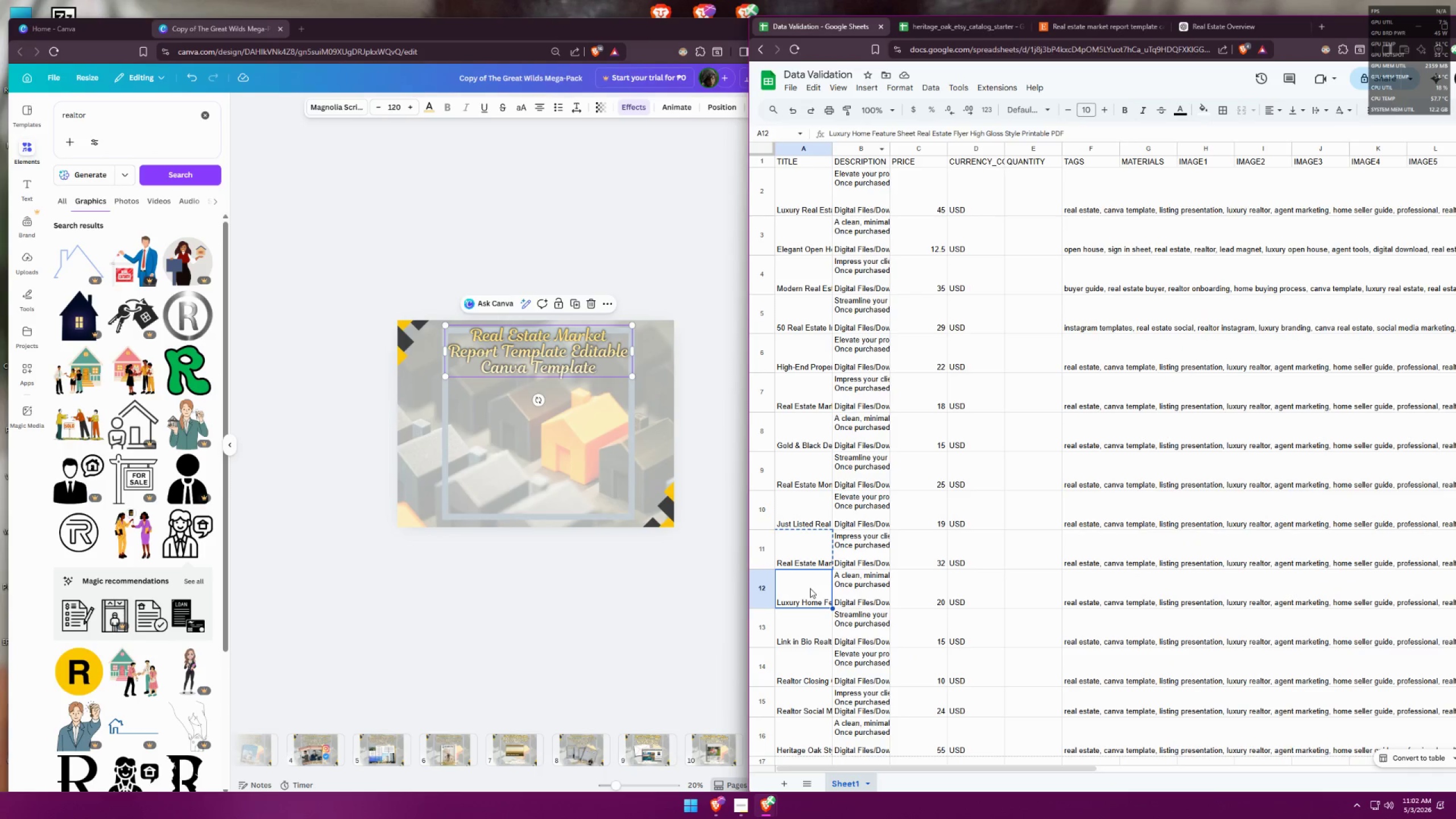 
key(Control+C)
 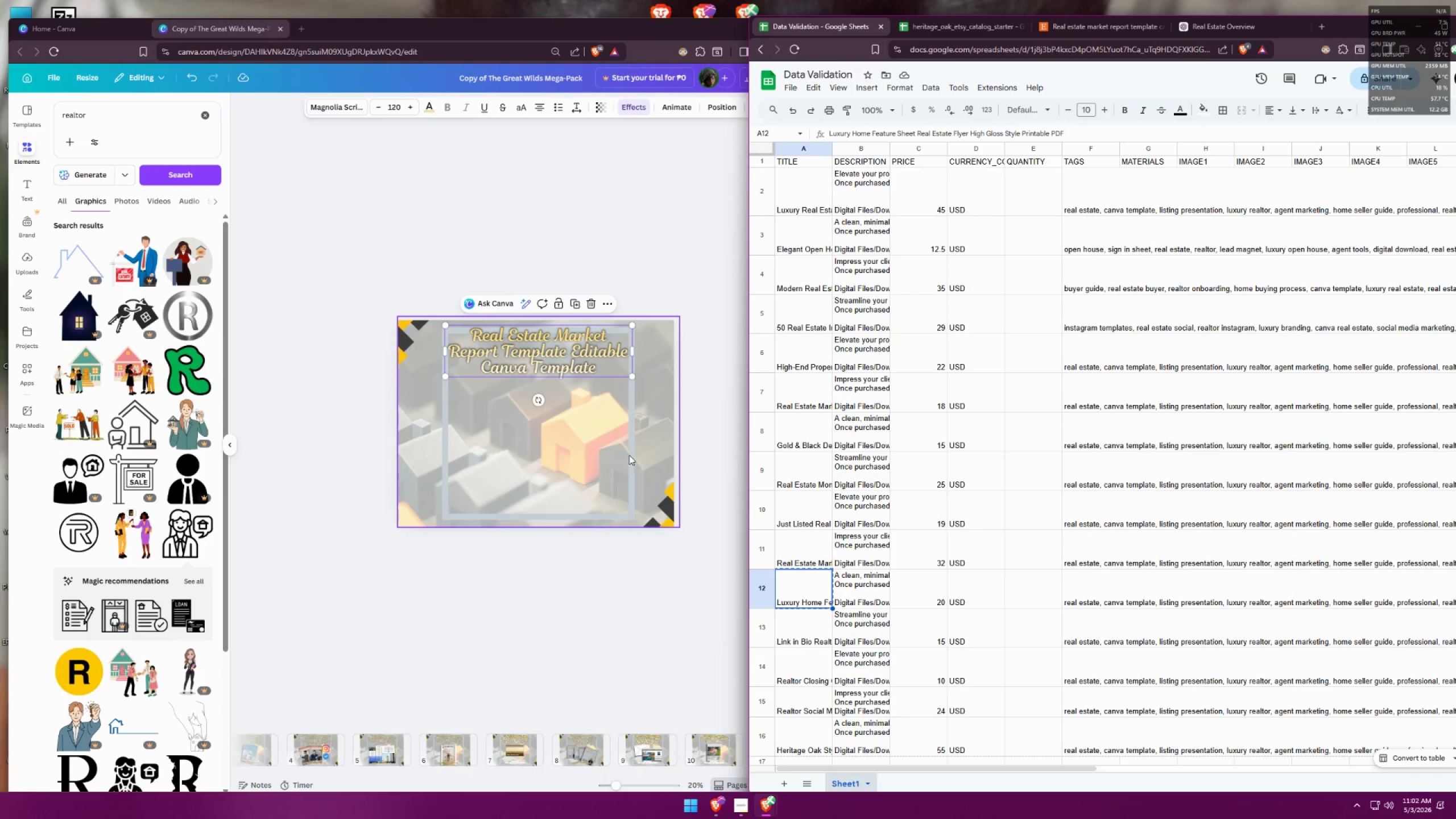 
left_click([640, 597])
 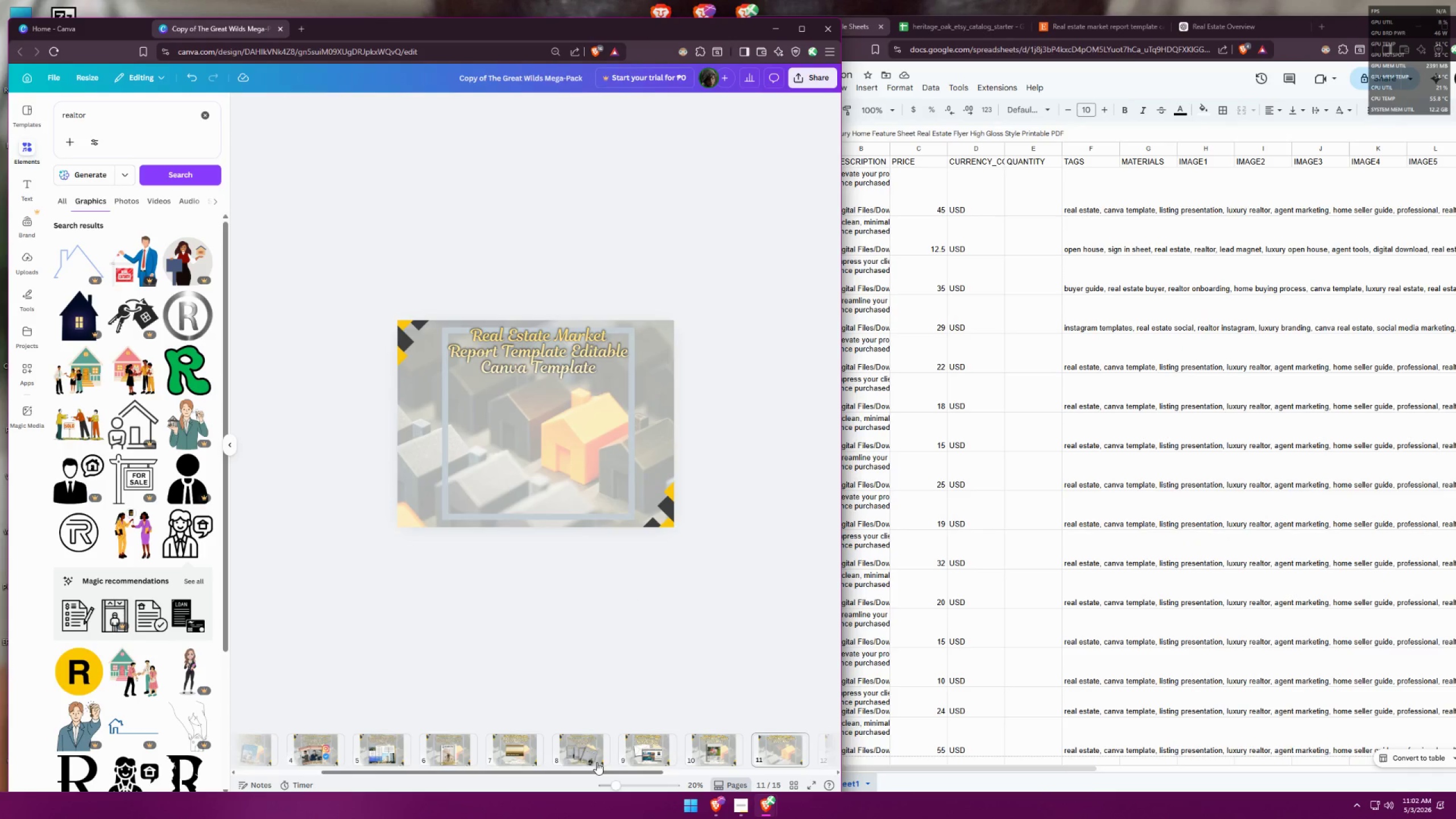 
left_click([536, 351])
 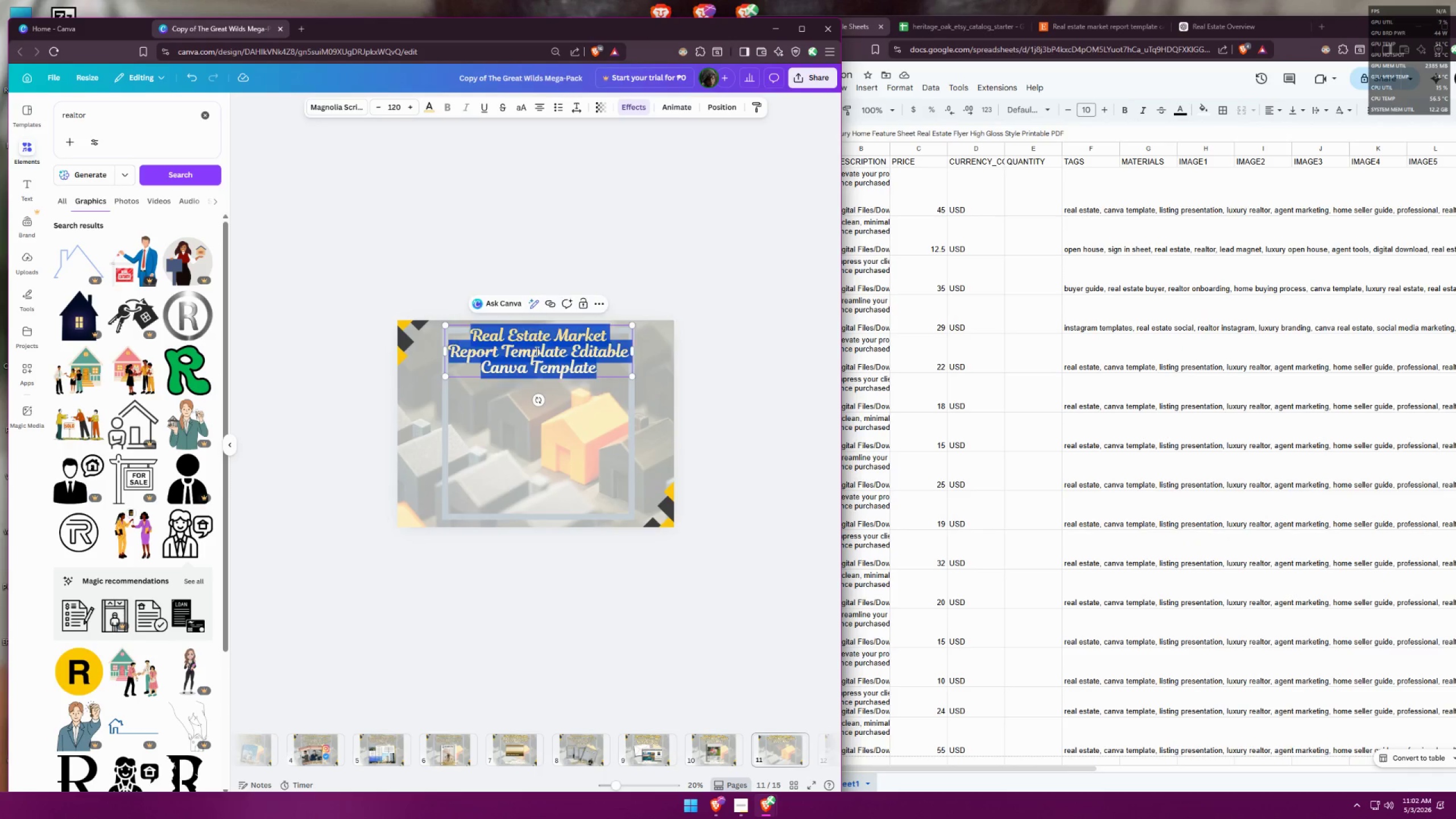 
key(Control+V)
 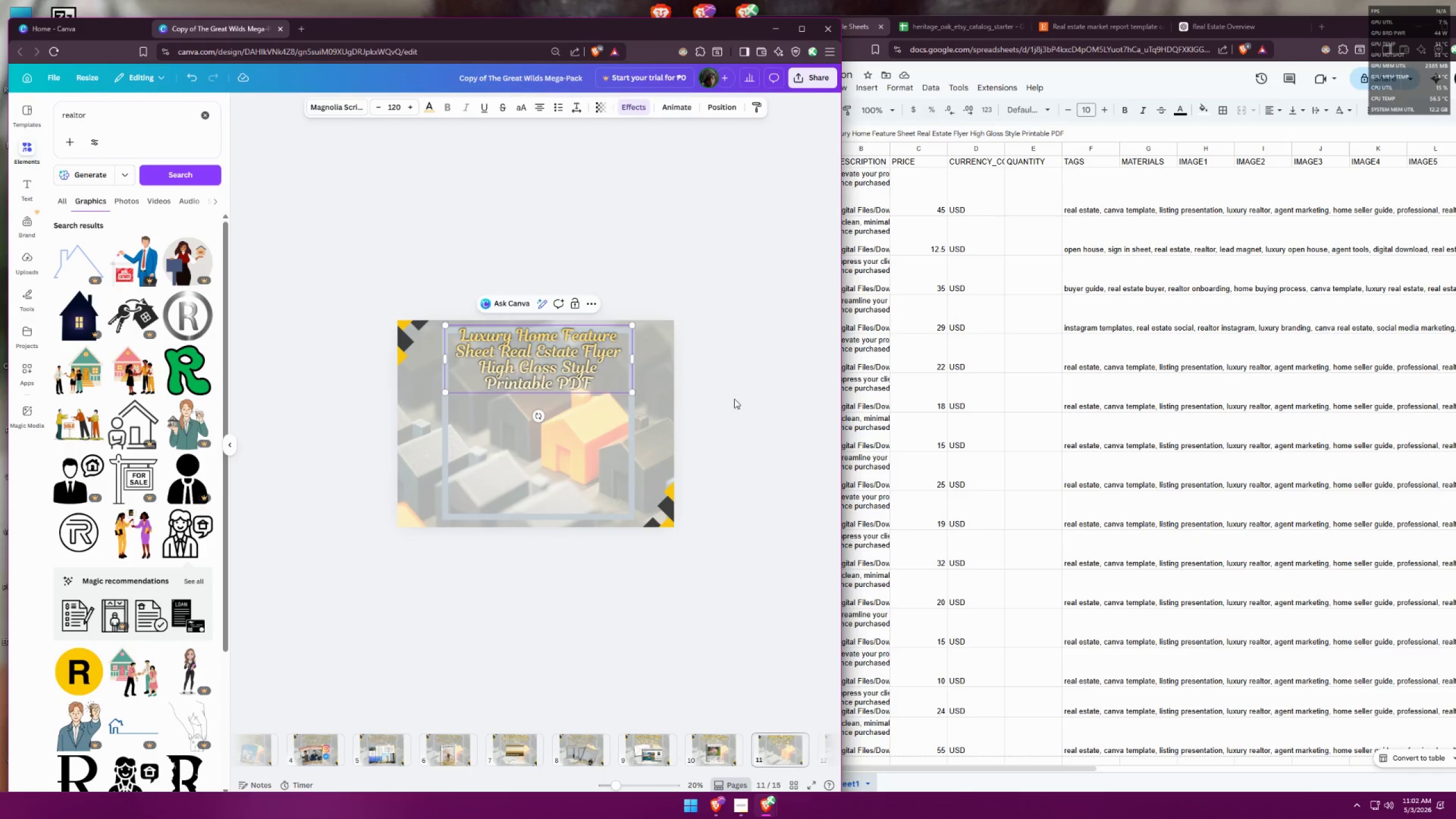 
left_click([742, 398])
 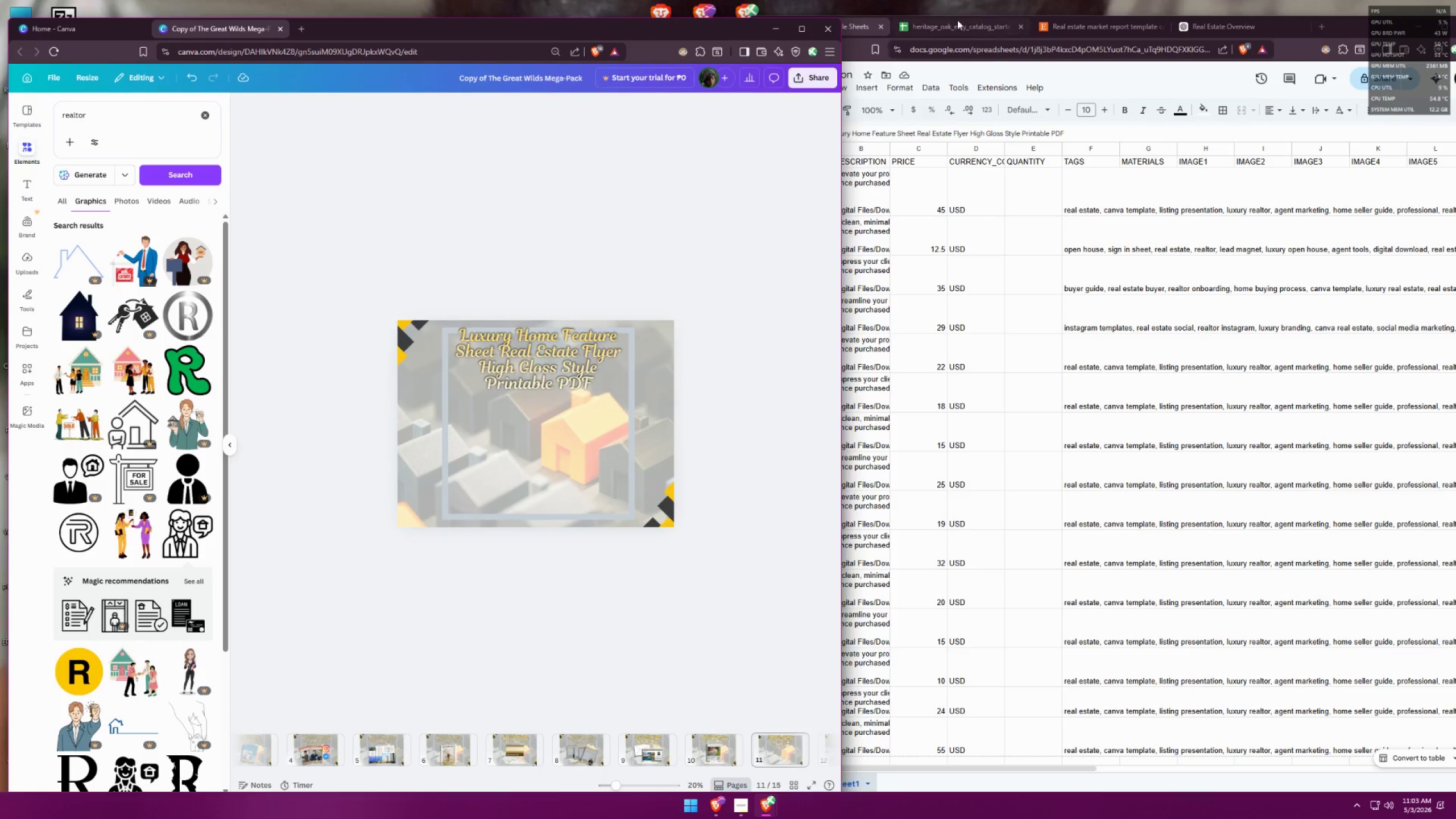 
left_click([858, 317])
 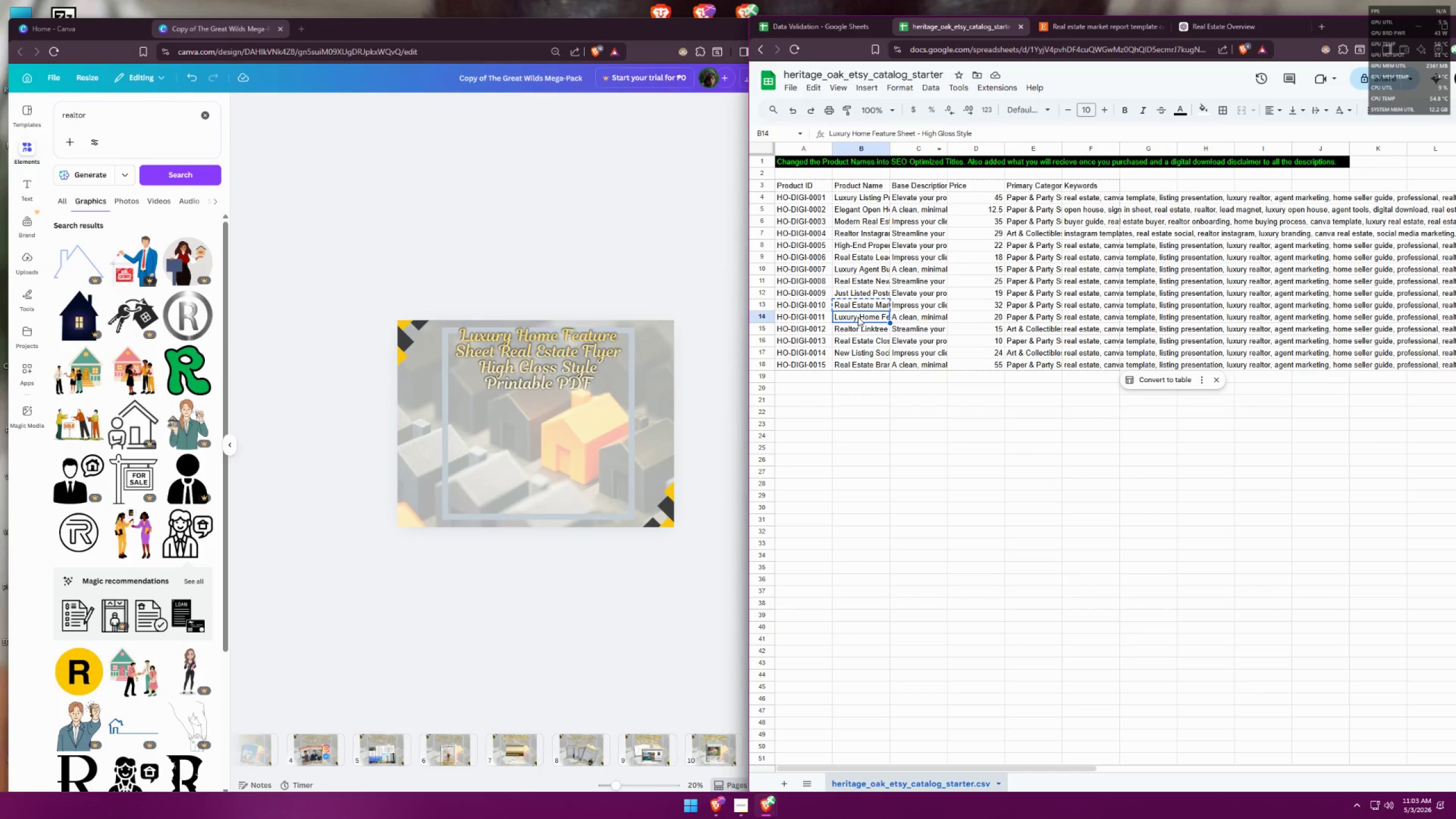 
key(Control+ControlLeft)
 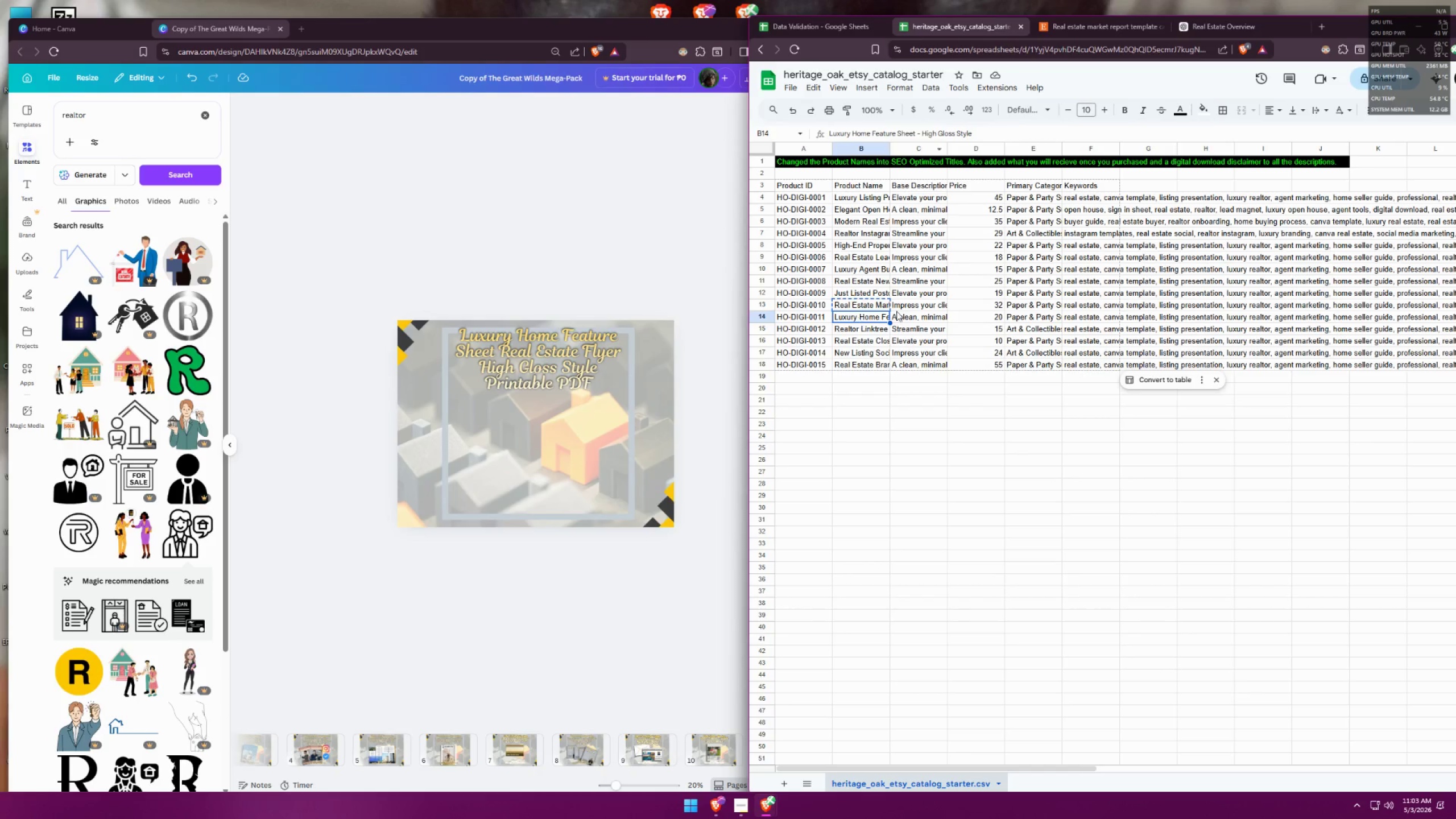 
key(Control+C)
 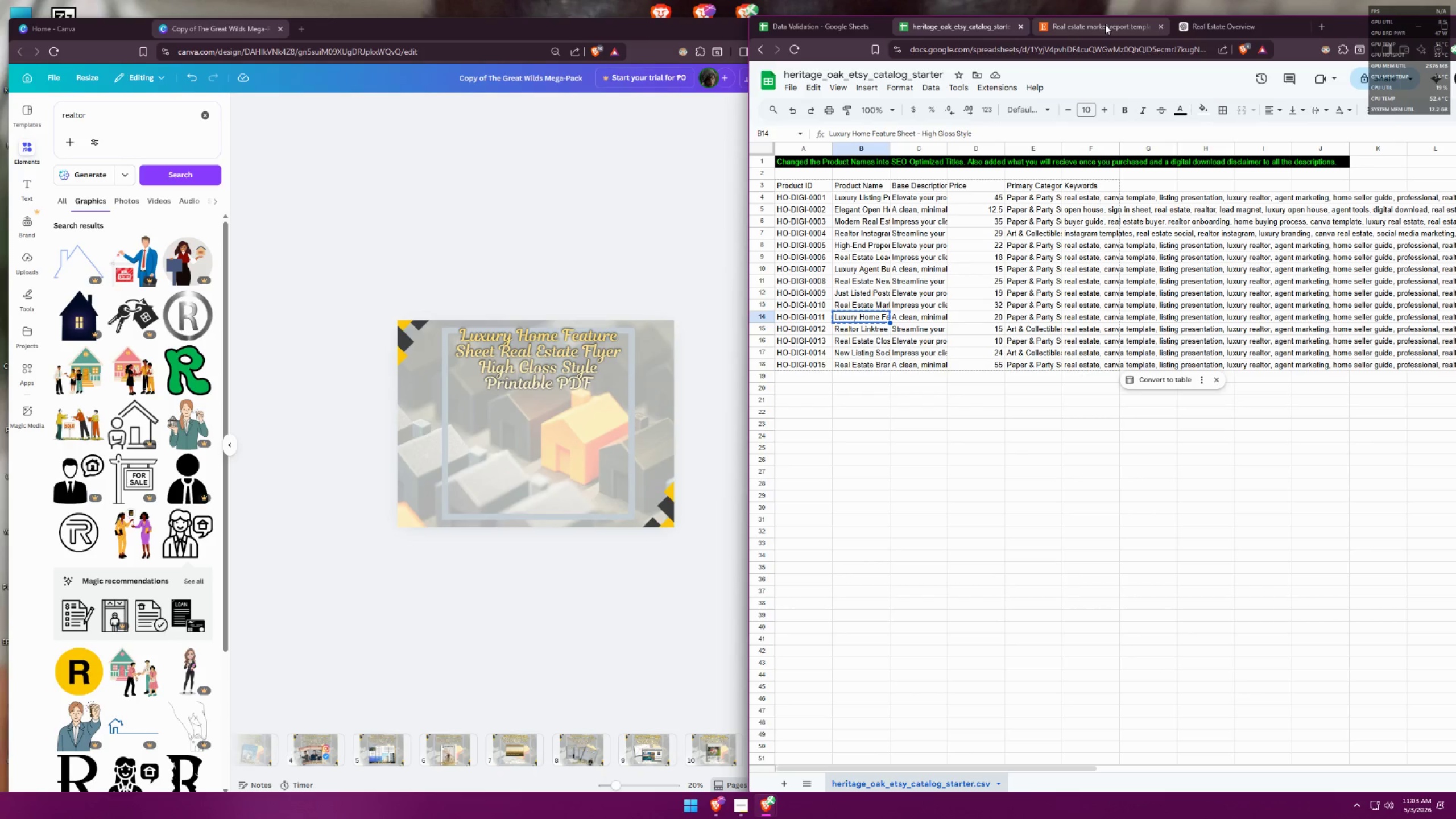 
left_click([1107, 24])
 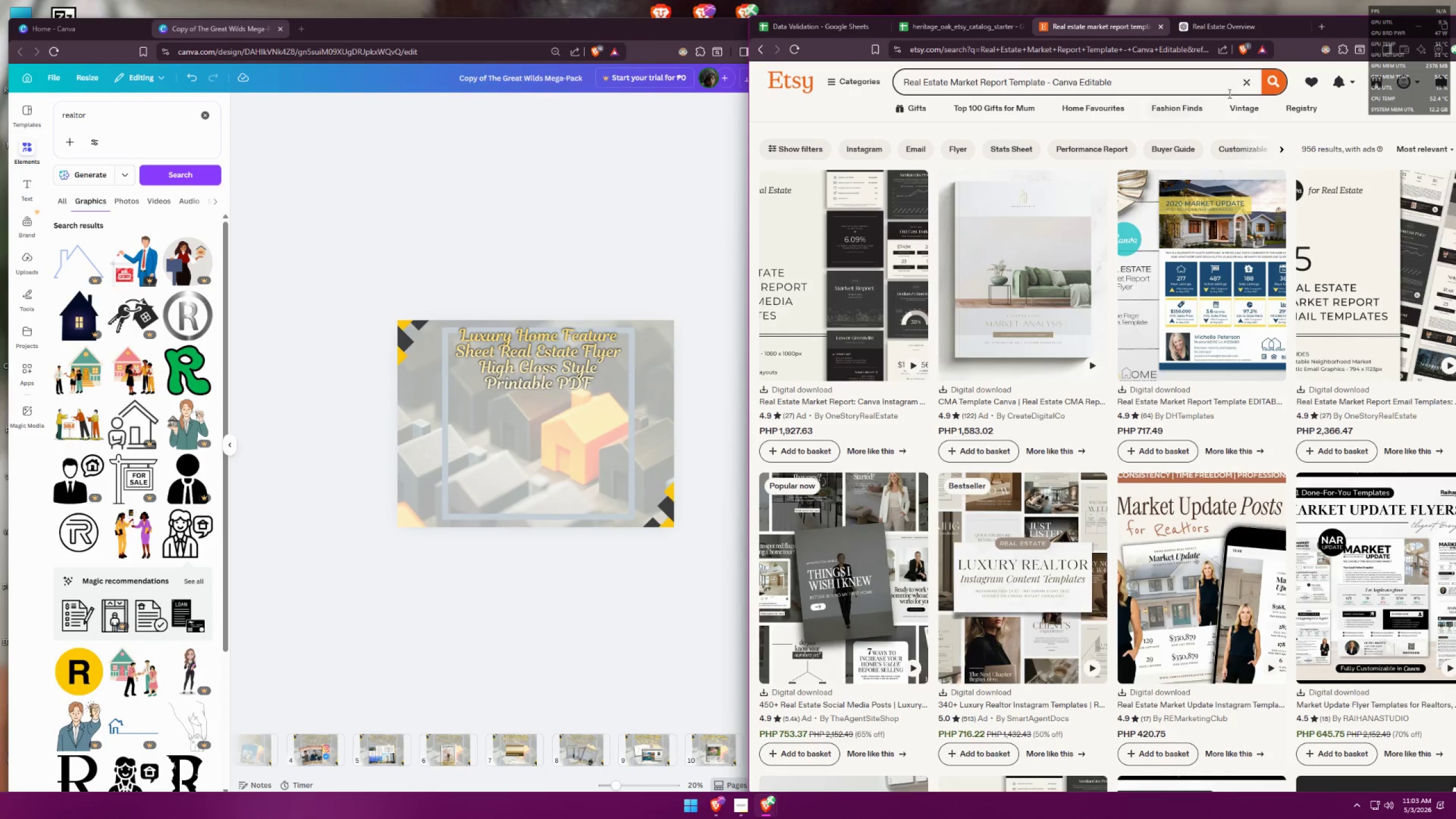 
left_click([1244, 81])
 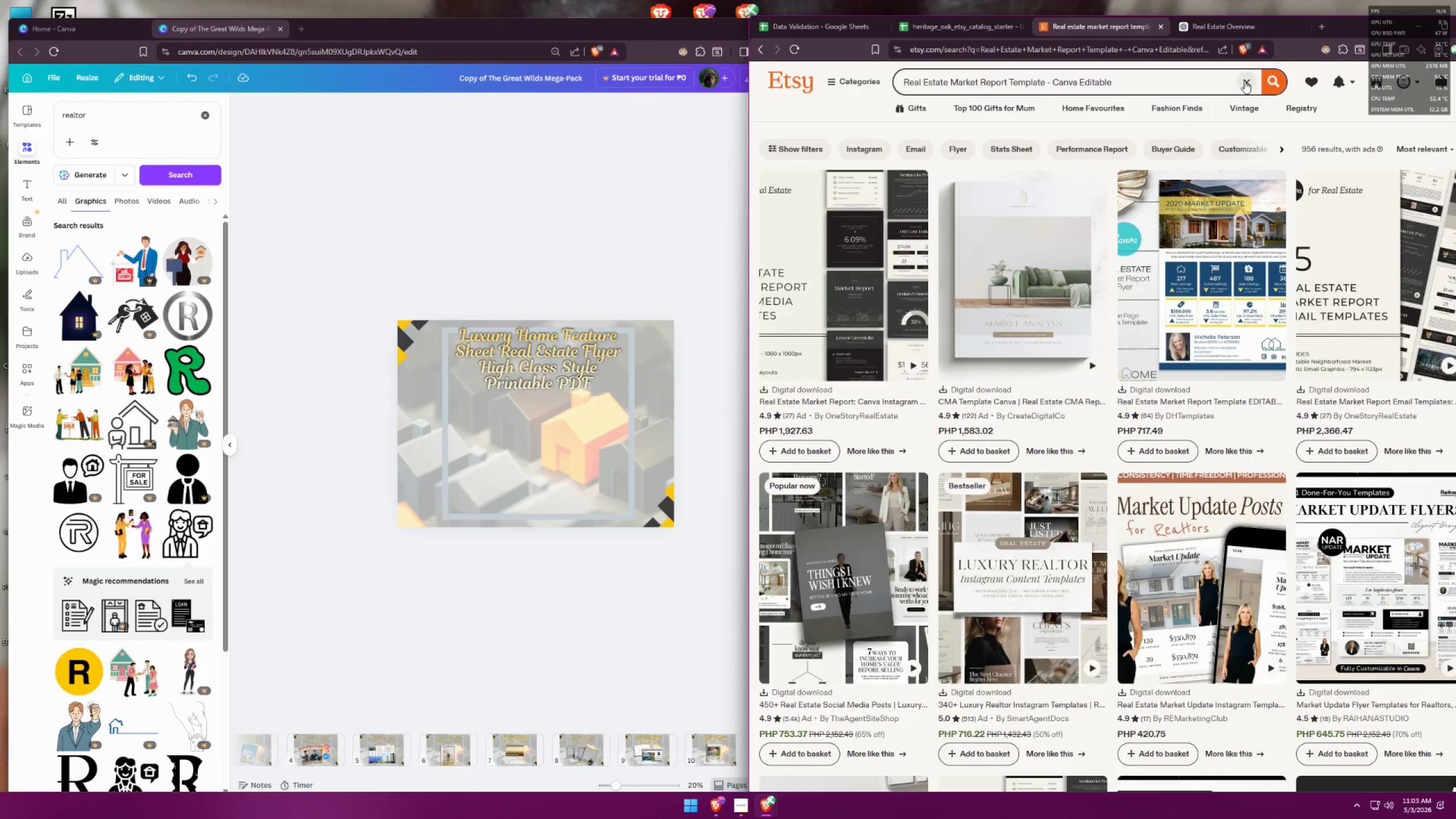 
key(Control+ControlLeft)
 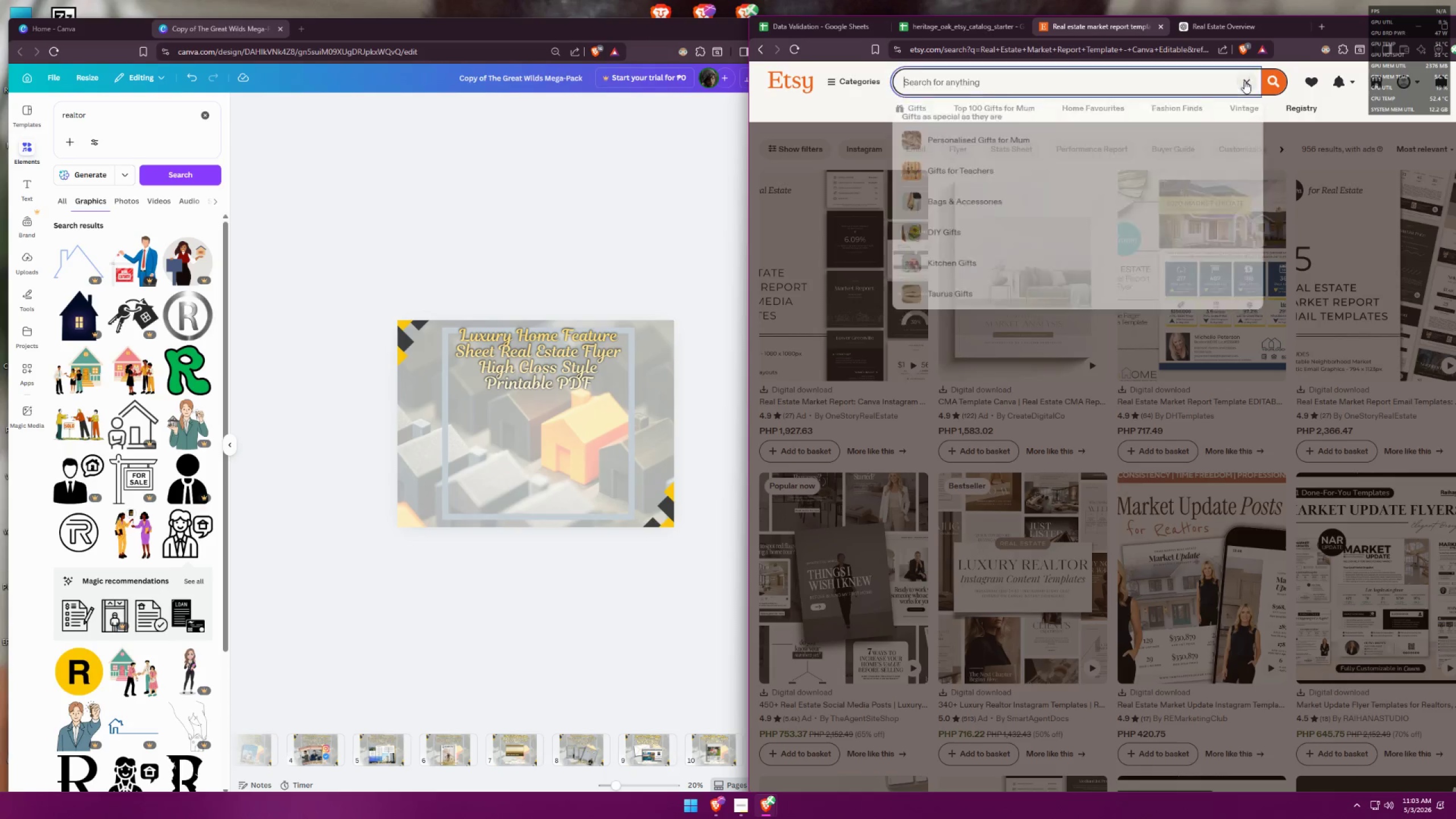 
key(Control+V)
 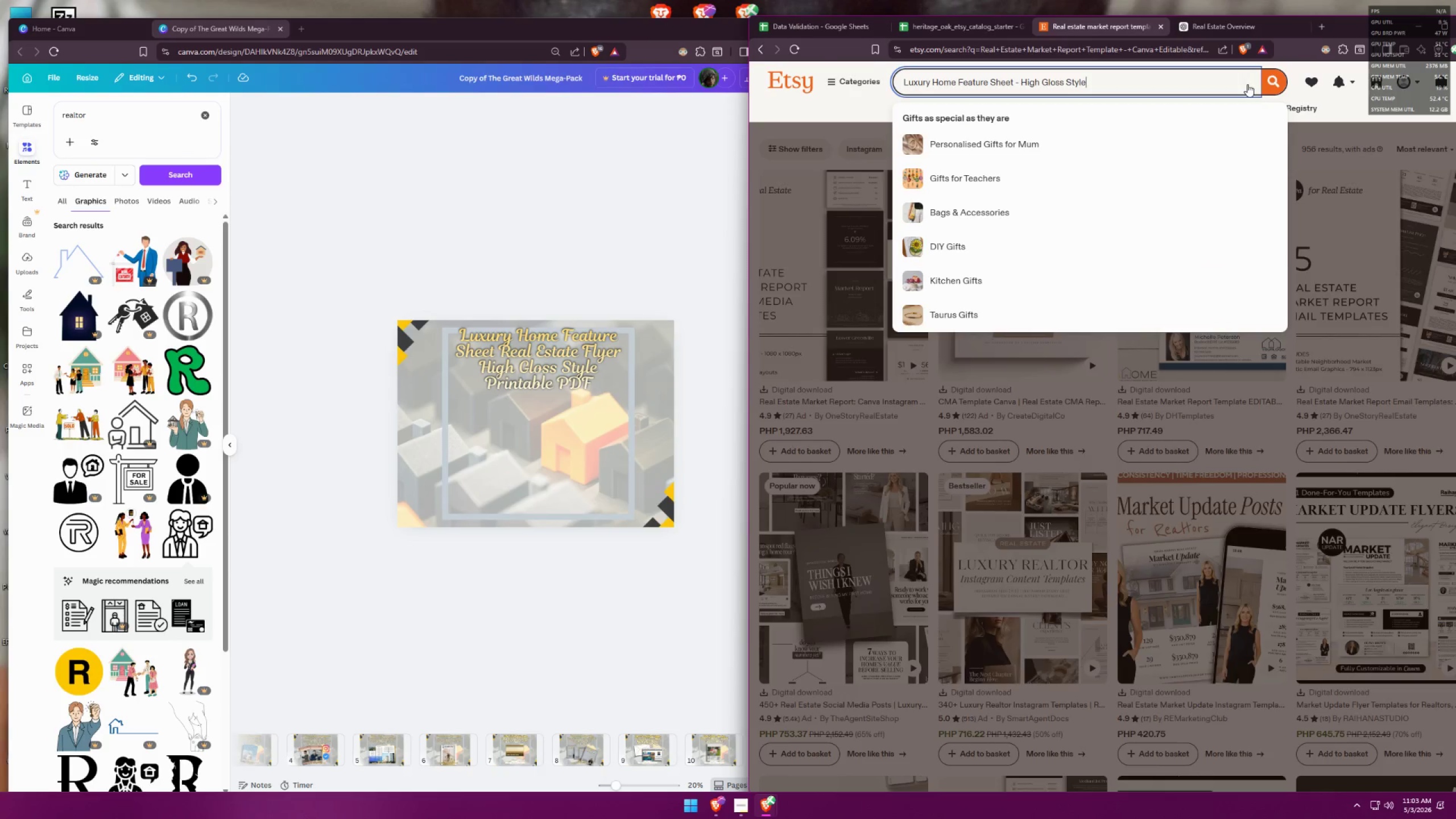 
mouse_move([1245, 80])
 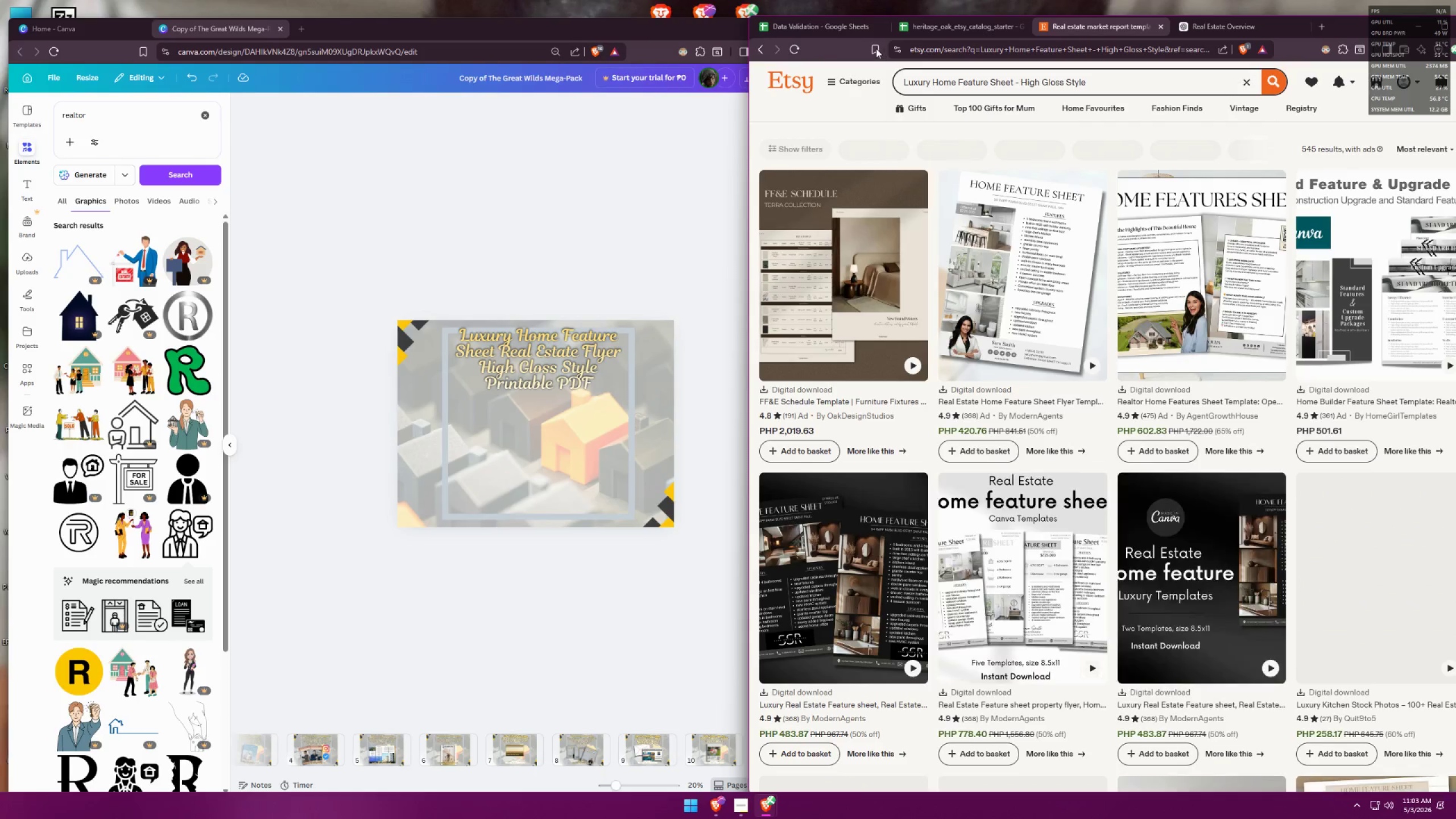 
mouse_move([826, 30])
 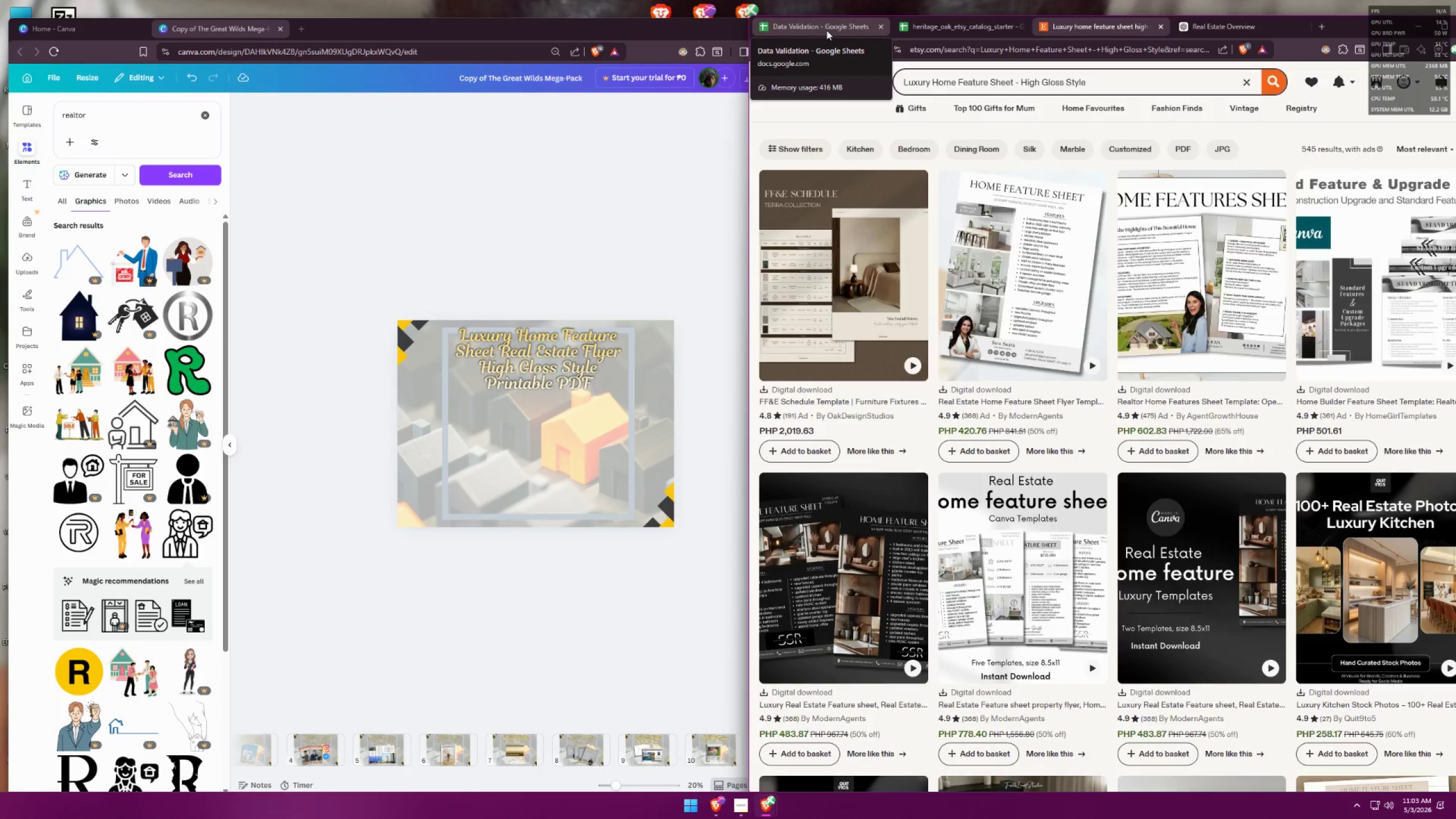 
left_click([826, 30])
 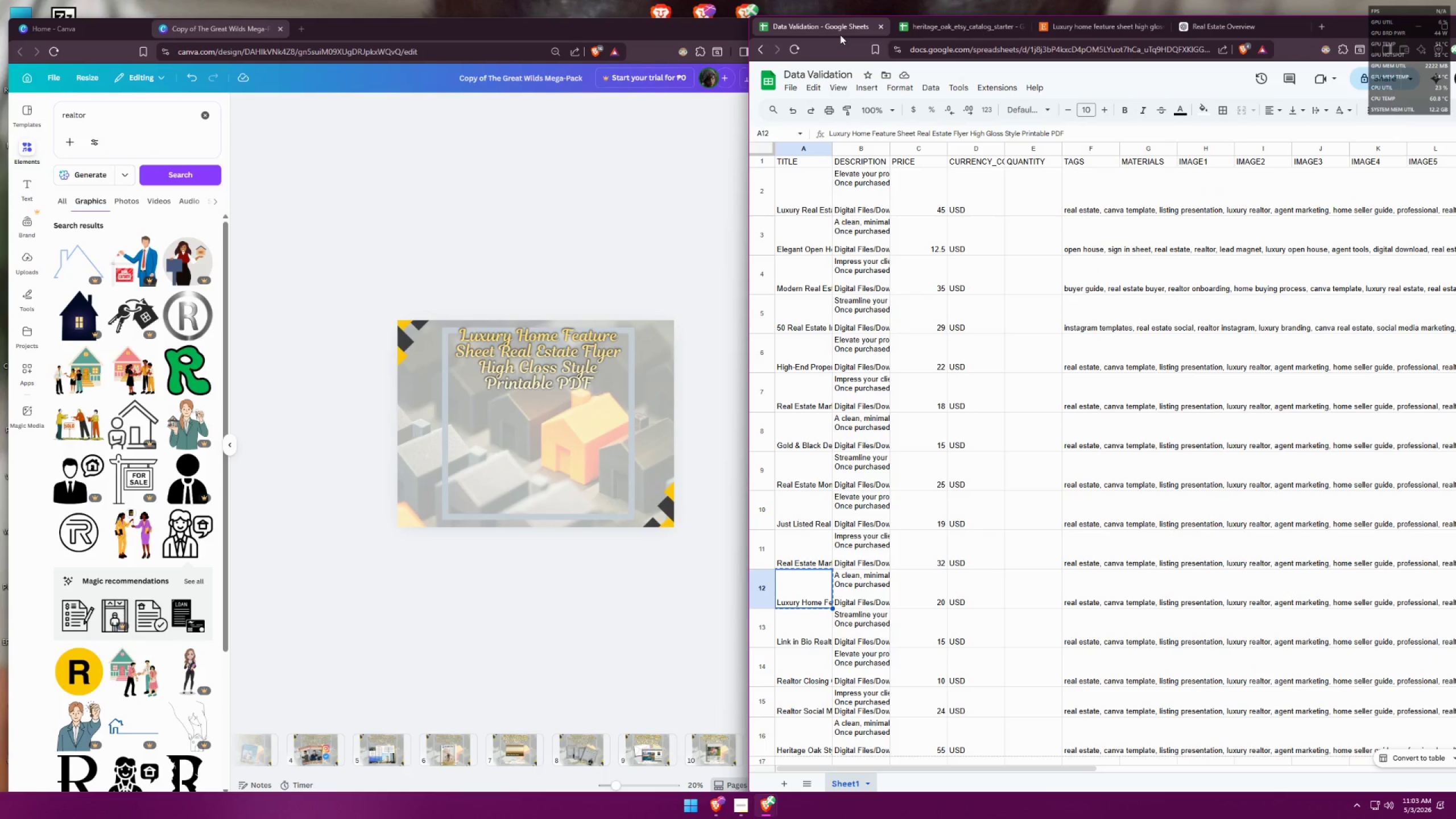 
left_click([965, 34])
 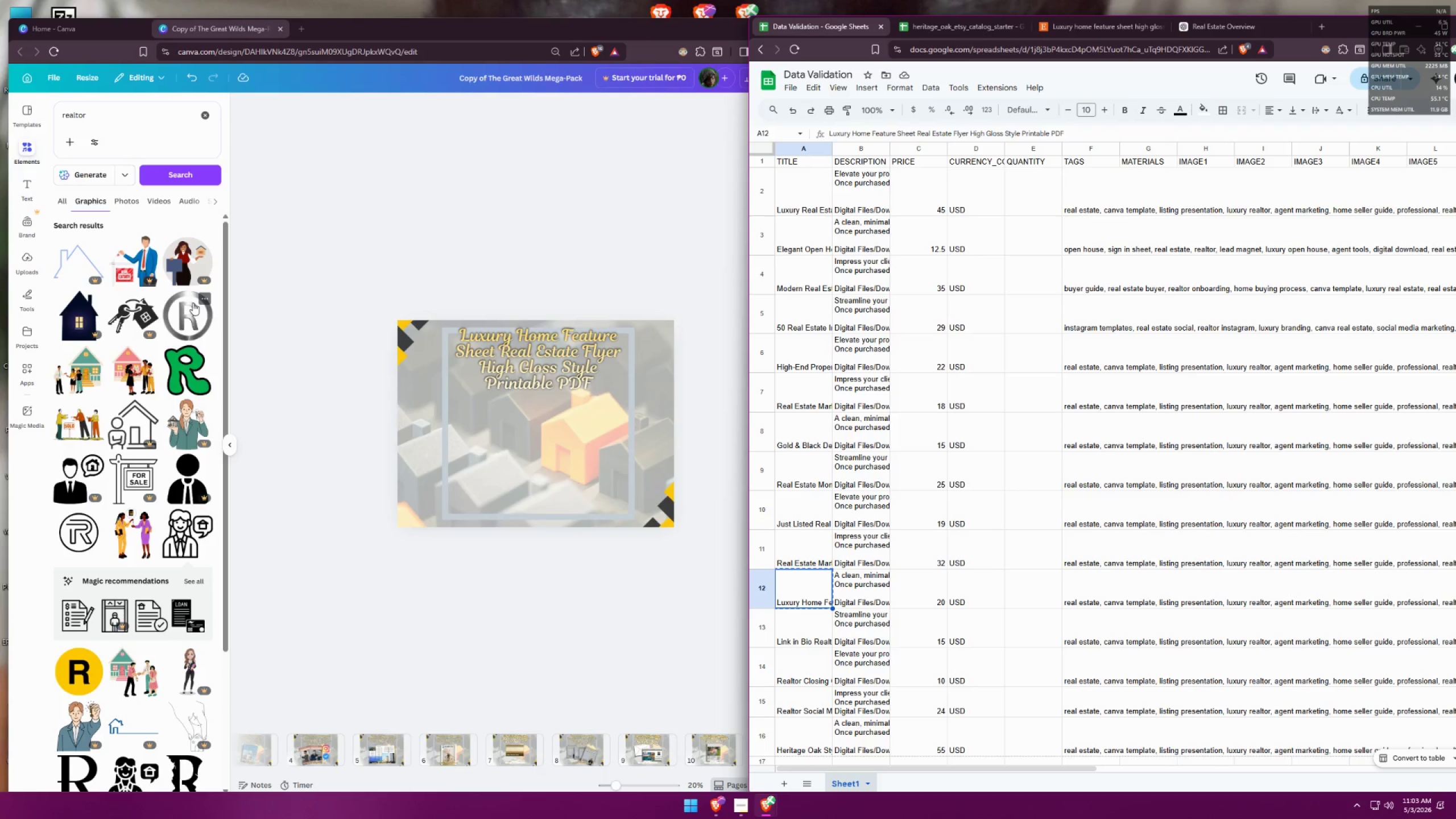 
left_click_drag(start_coordinate=[156, 130], to_coordinate=[9, 116])
 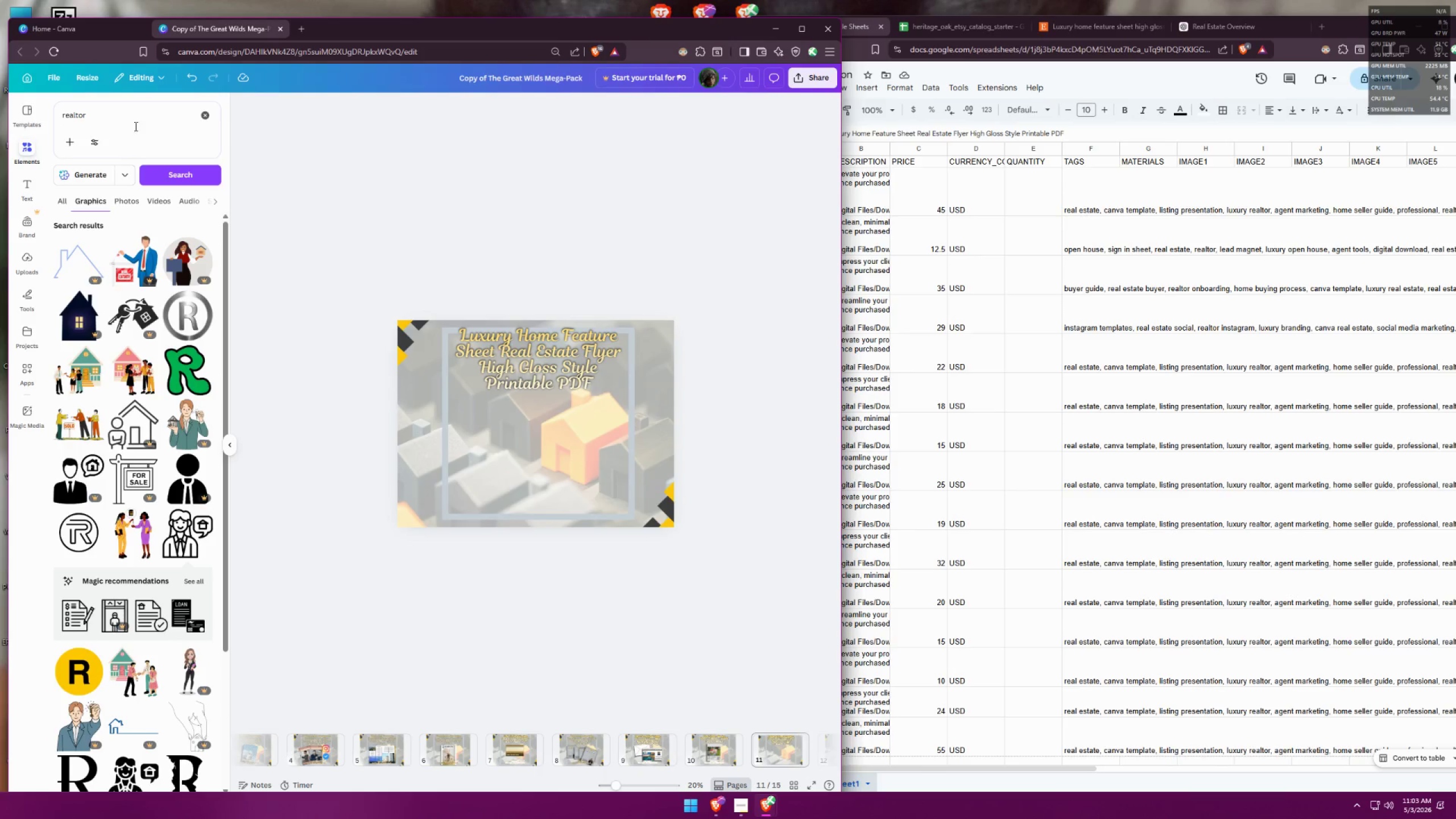 
left_click_drag(start_coordinate=[147, 125], to_coordinate=[56, 117])
 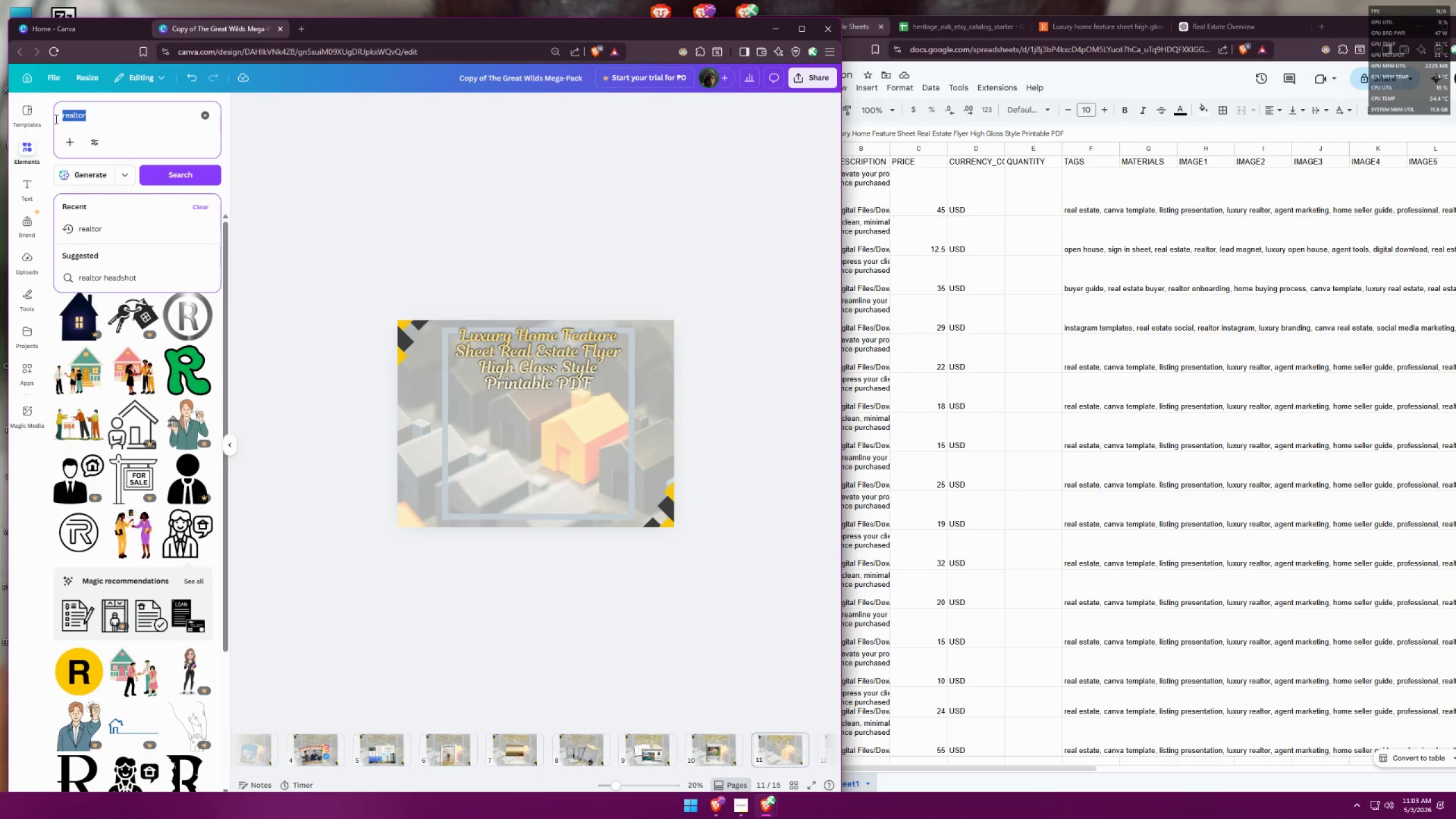 
type(flyer)
 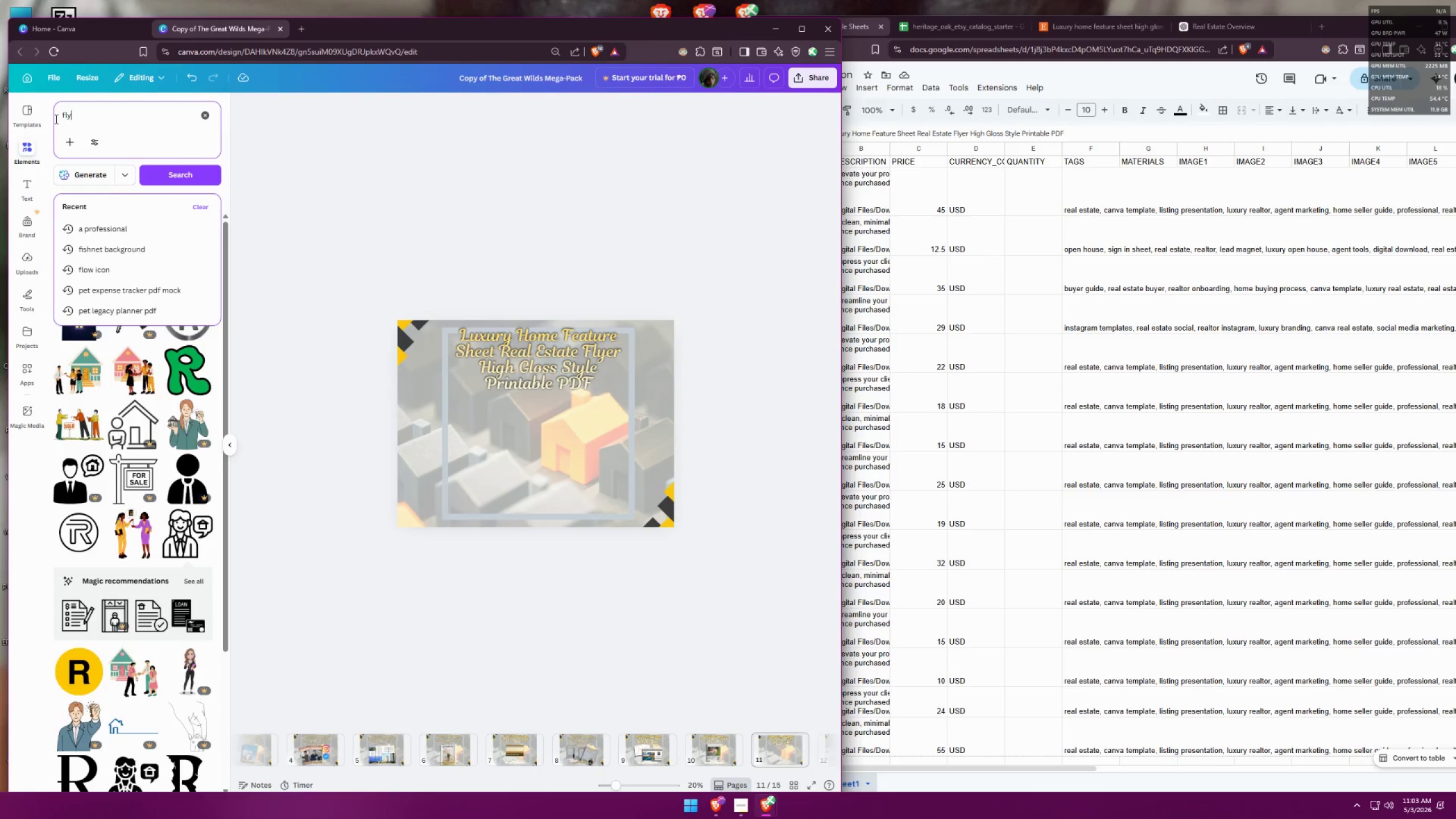 
key(Enter)
 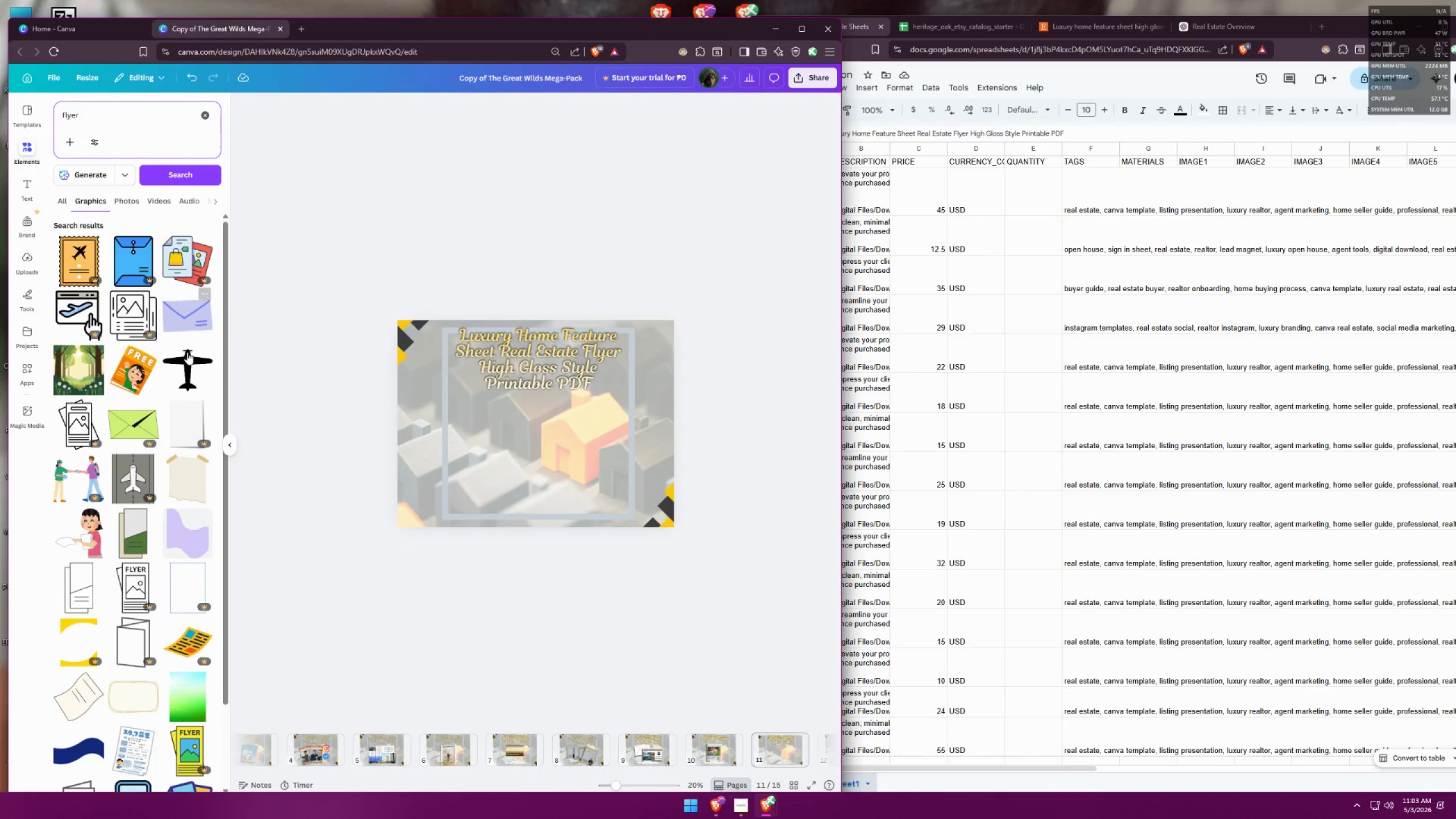 
scroll: coordinate [147, 452], scroll_direction: down, amount: 7.0
 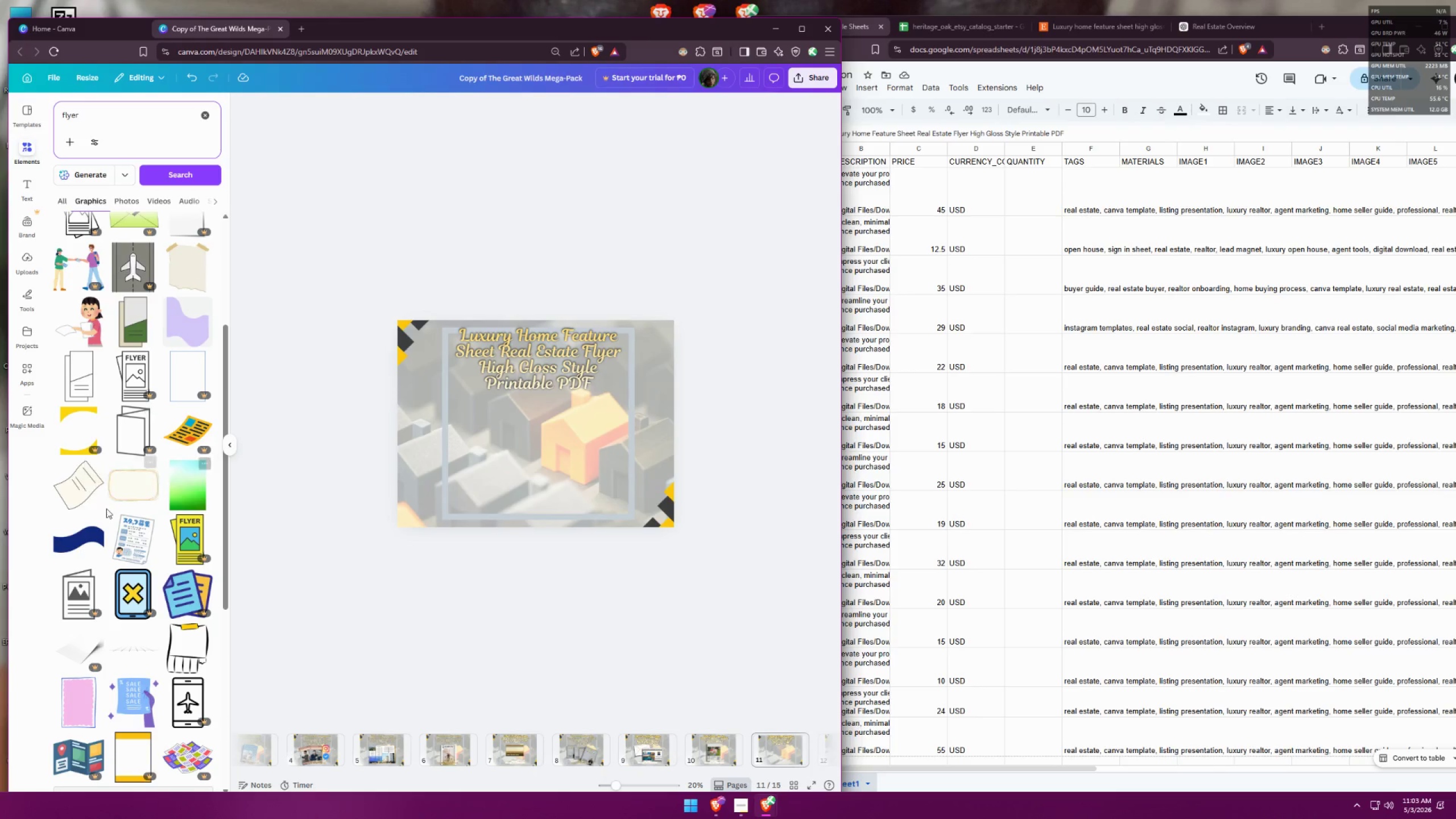 
left_click([127, 535])
 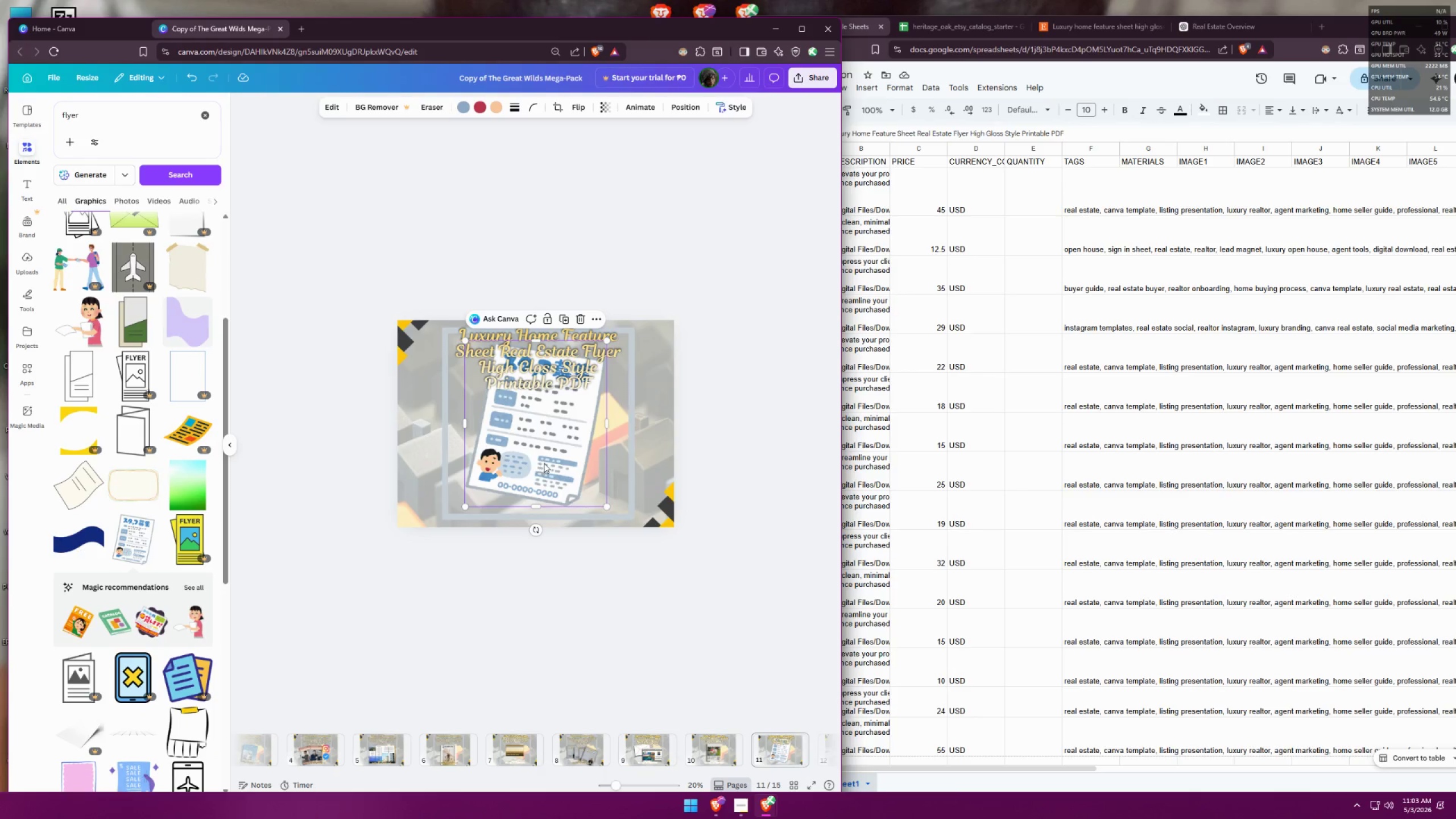 
left_click_drag(start_coordinate=[549, 456], to_coordinate=[548, 468])
 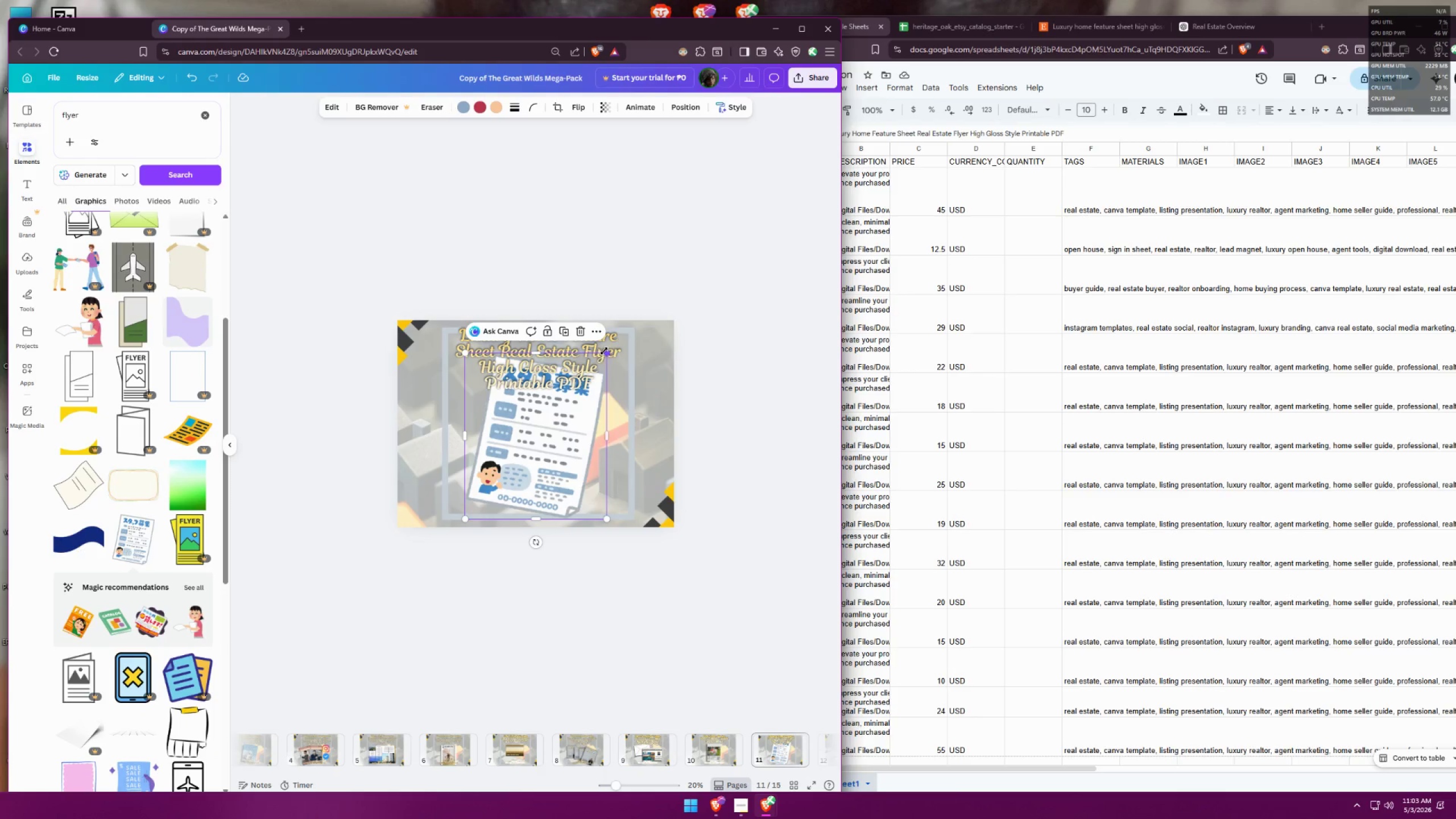 
left_click_drag(start_coordinate=[604, 351], to_coordinate=[528, 457])
 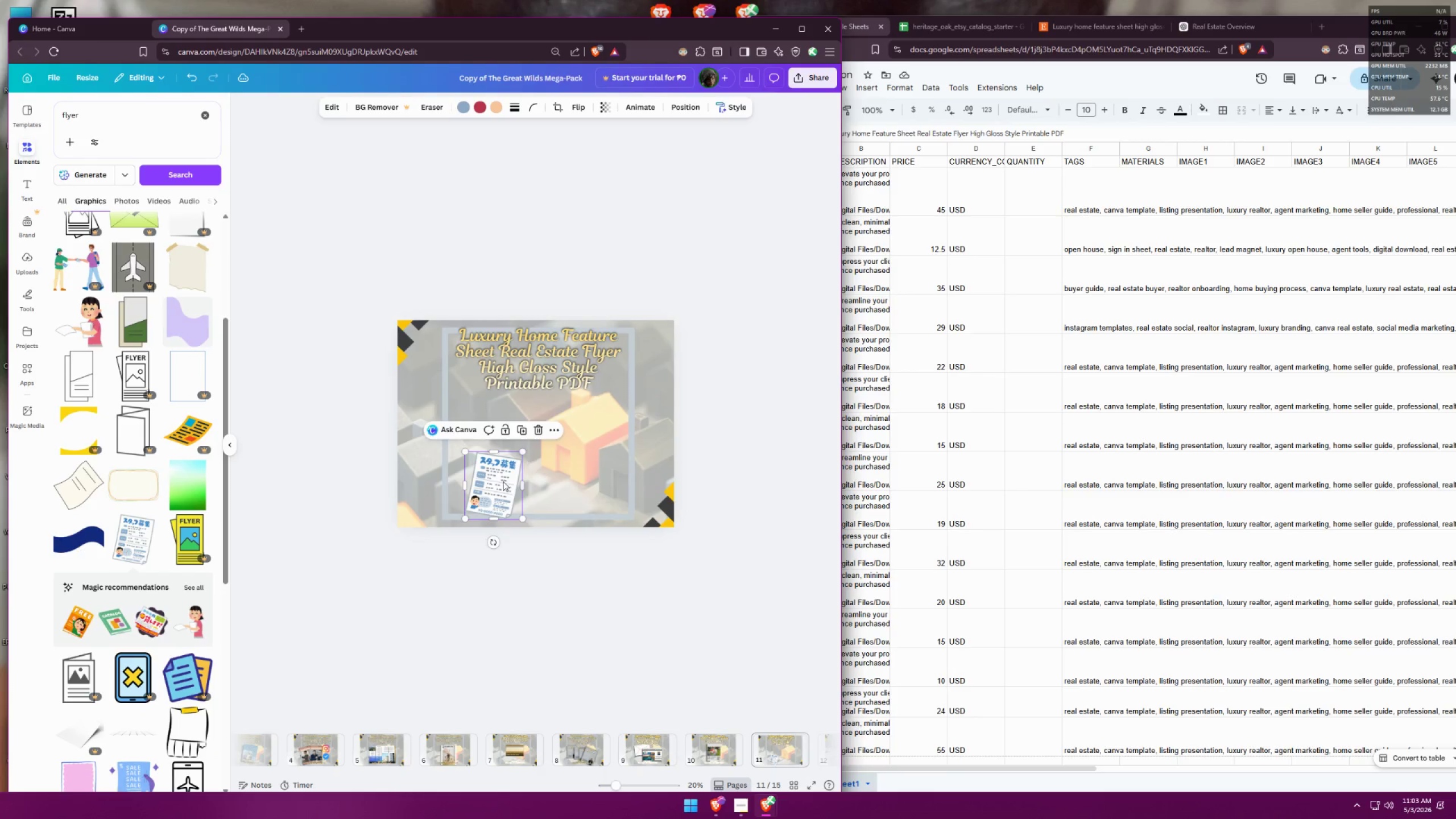 
left_click_drag(start_coordinate=[492, 494], to_coordinate=[498, 437])
 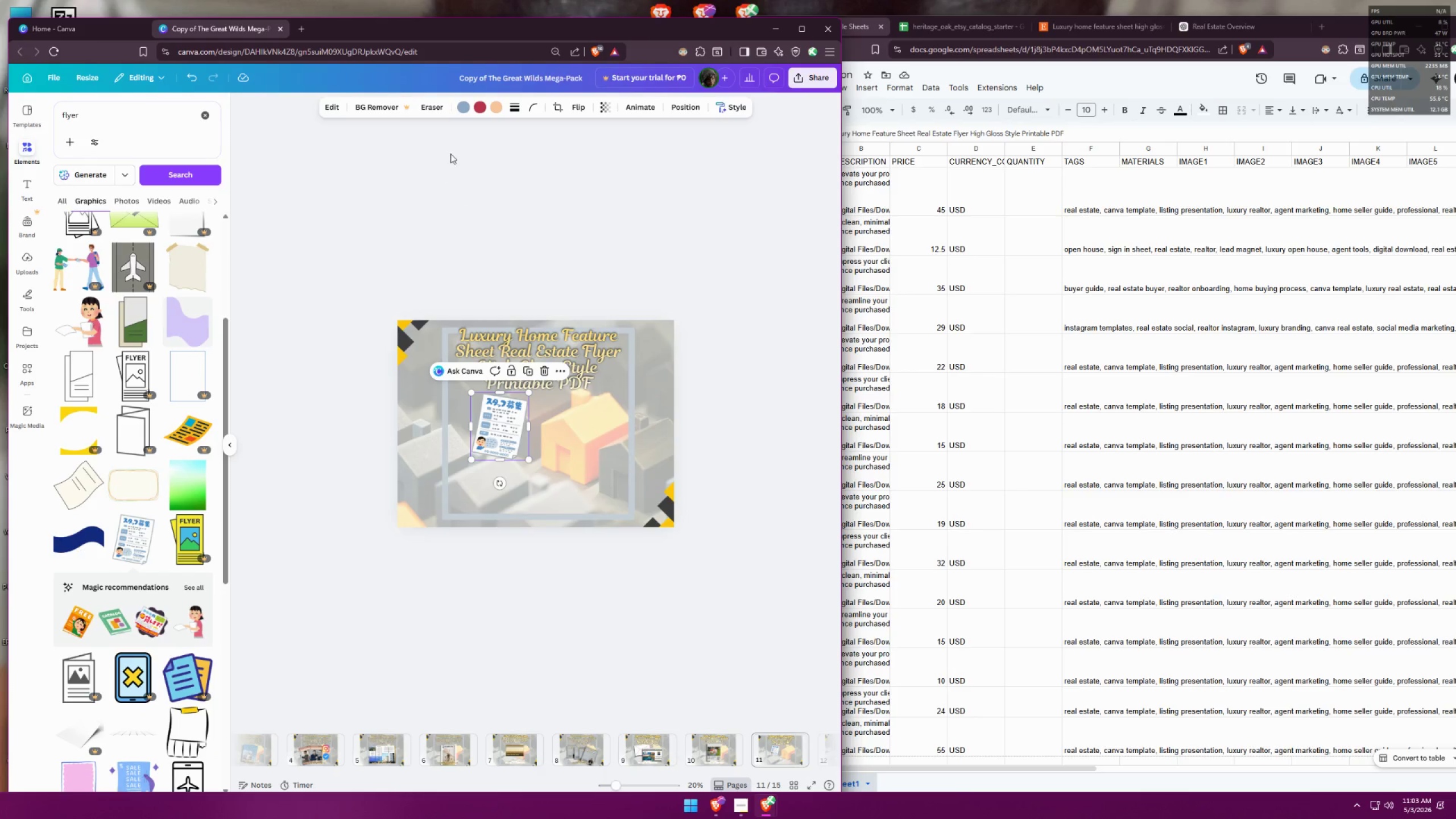 
left_click([464, 110])
 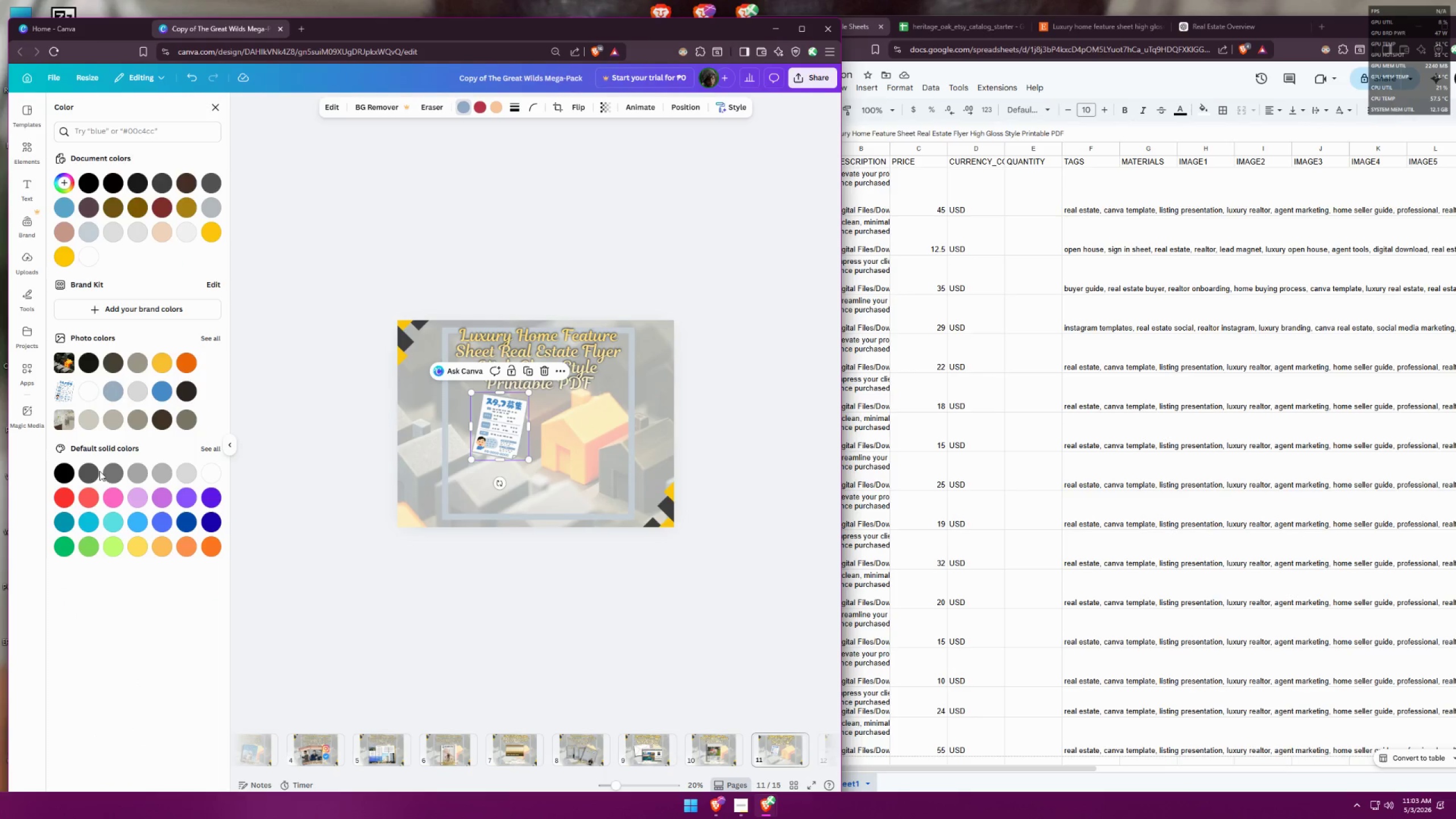 
left_click([71, 472])
 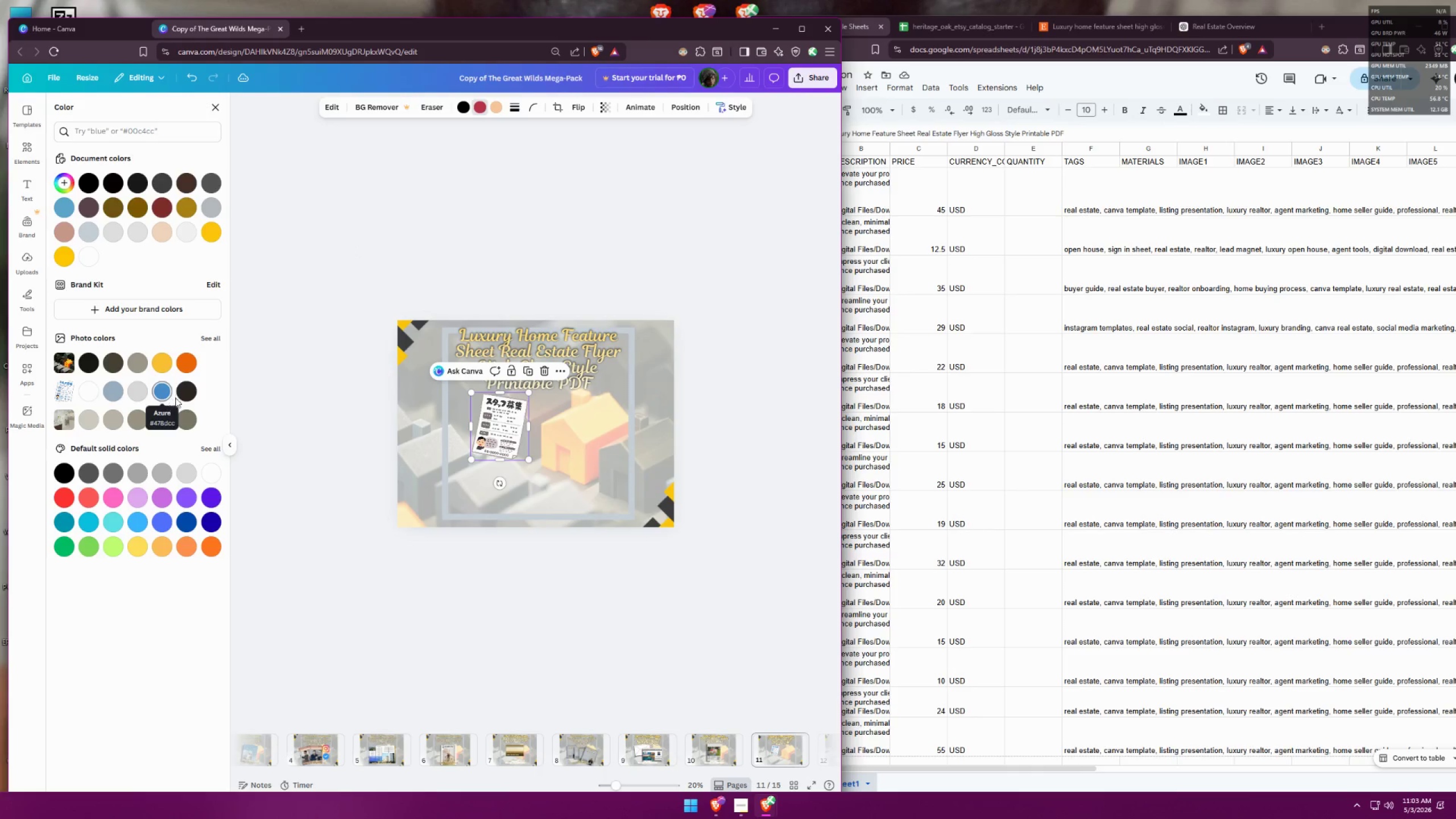 
left_click([499, 444])
 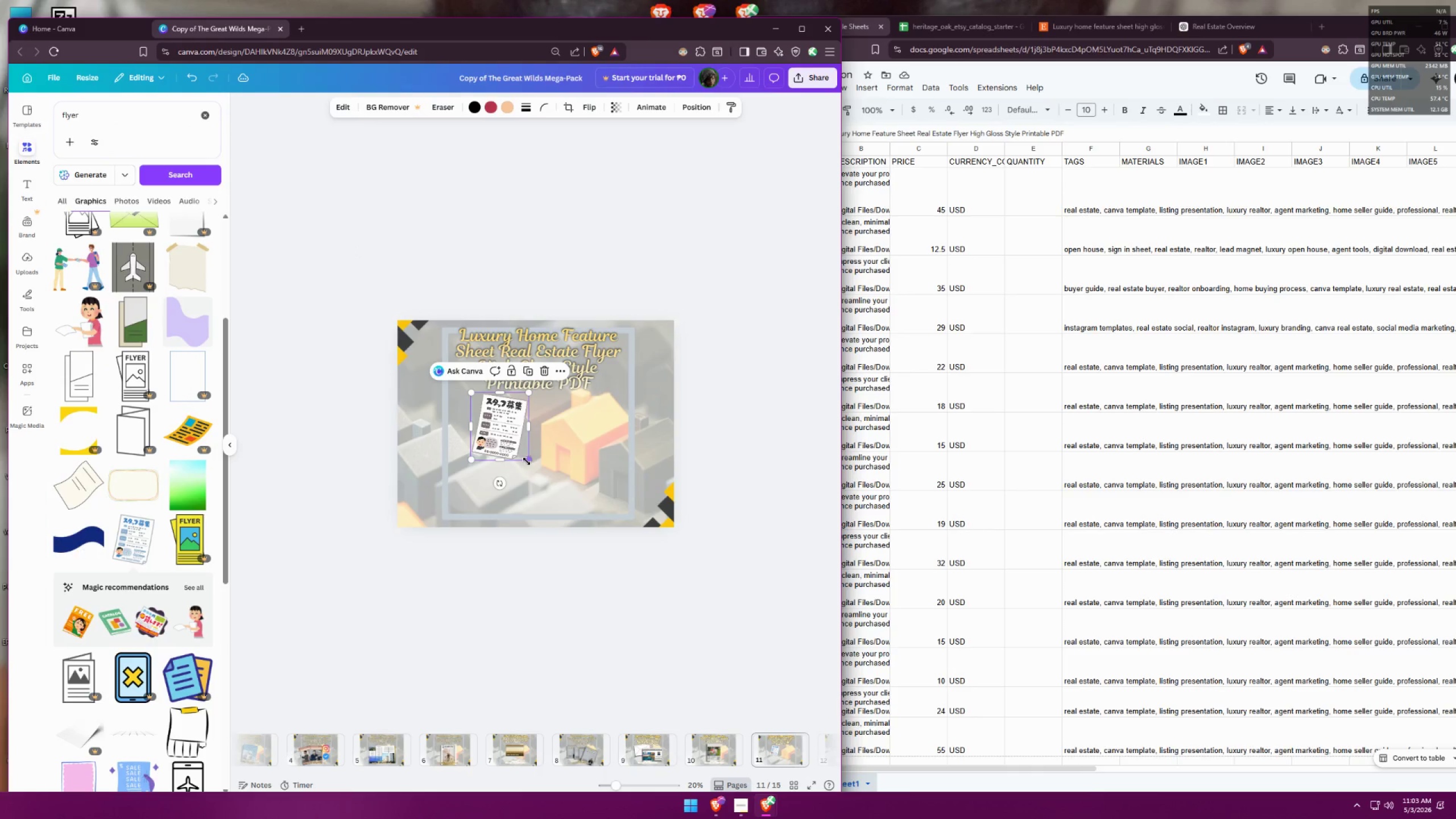 
left_click_drag(start_coordinate=[527, 458], to_coordinate=[532, 471])
 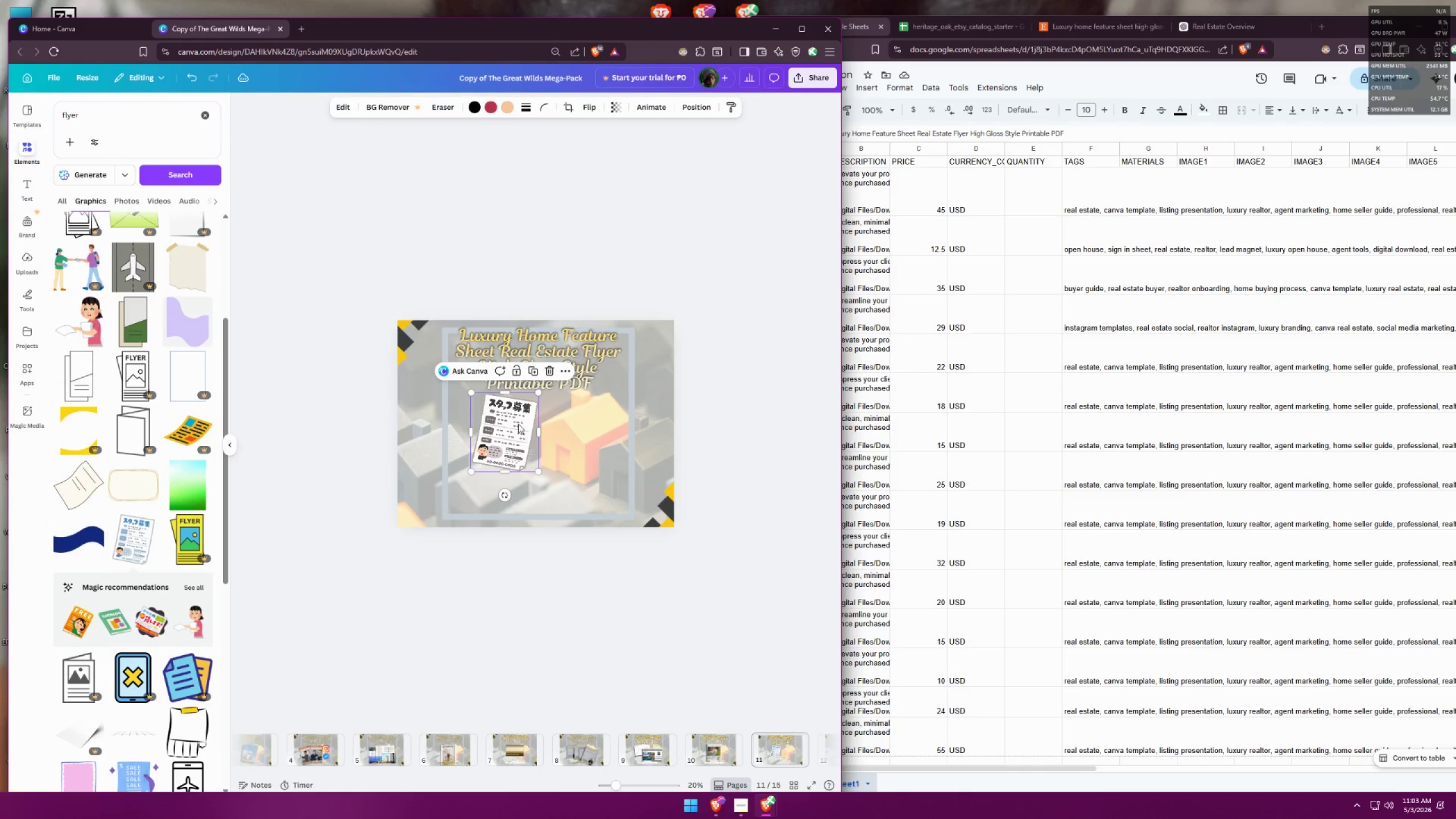 
left_click([513, 415])
 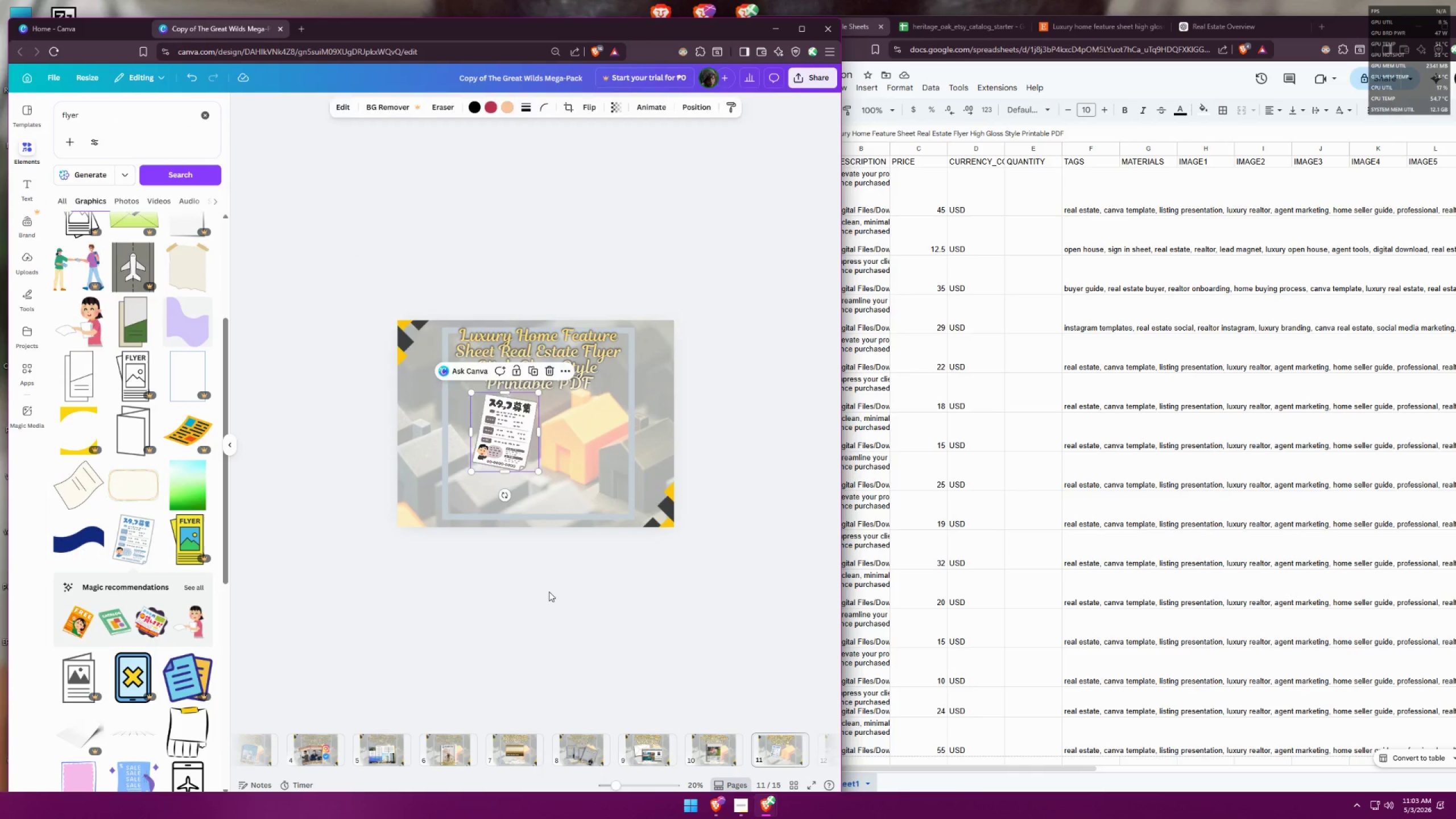 
hold_key(key=ControlLeft, duration=0.7)
scroll: coordinate [481, 427], scroll_direction: up, amount: 8.0
 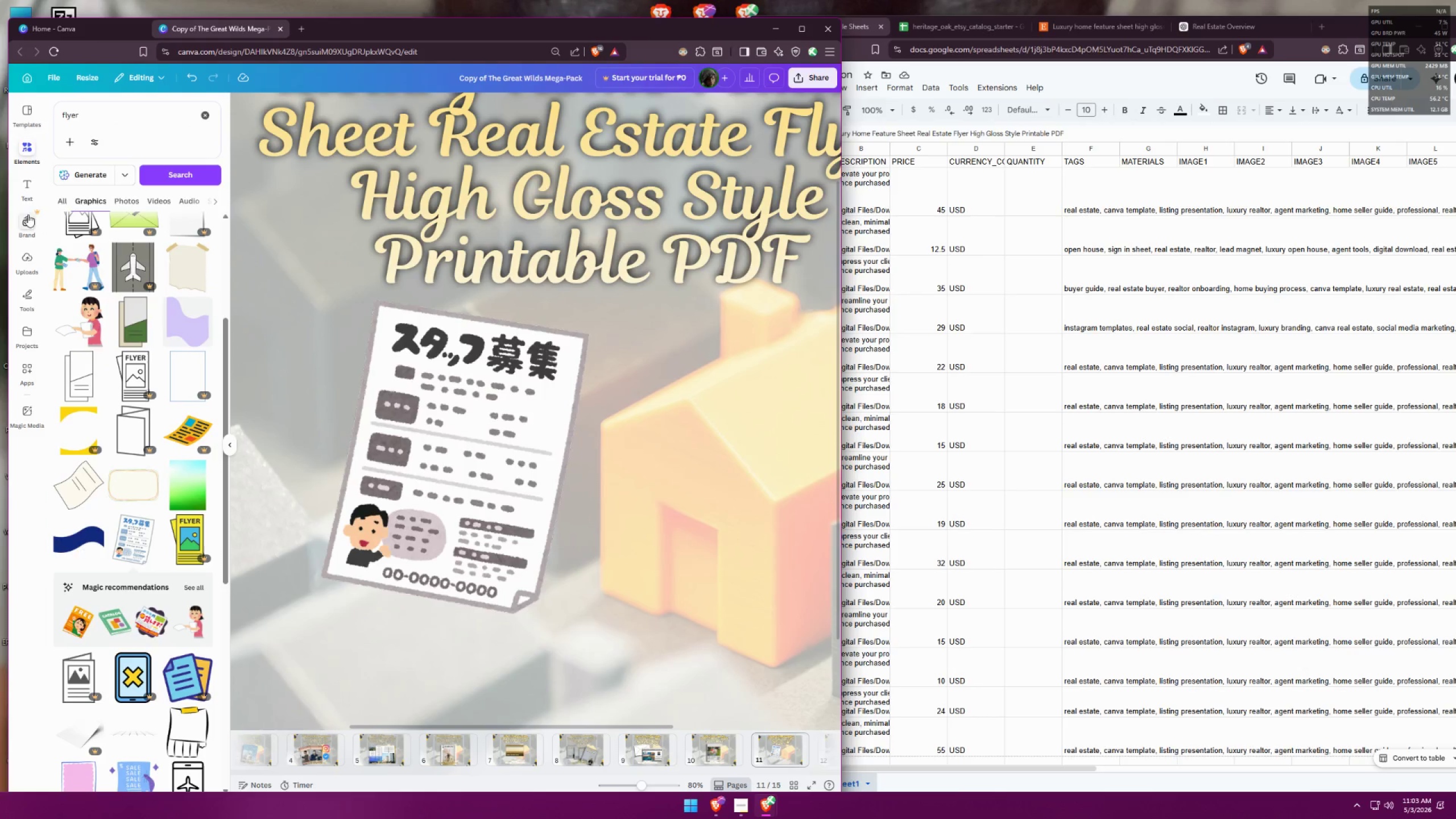 
left_click([22, 179])
 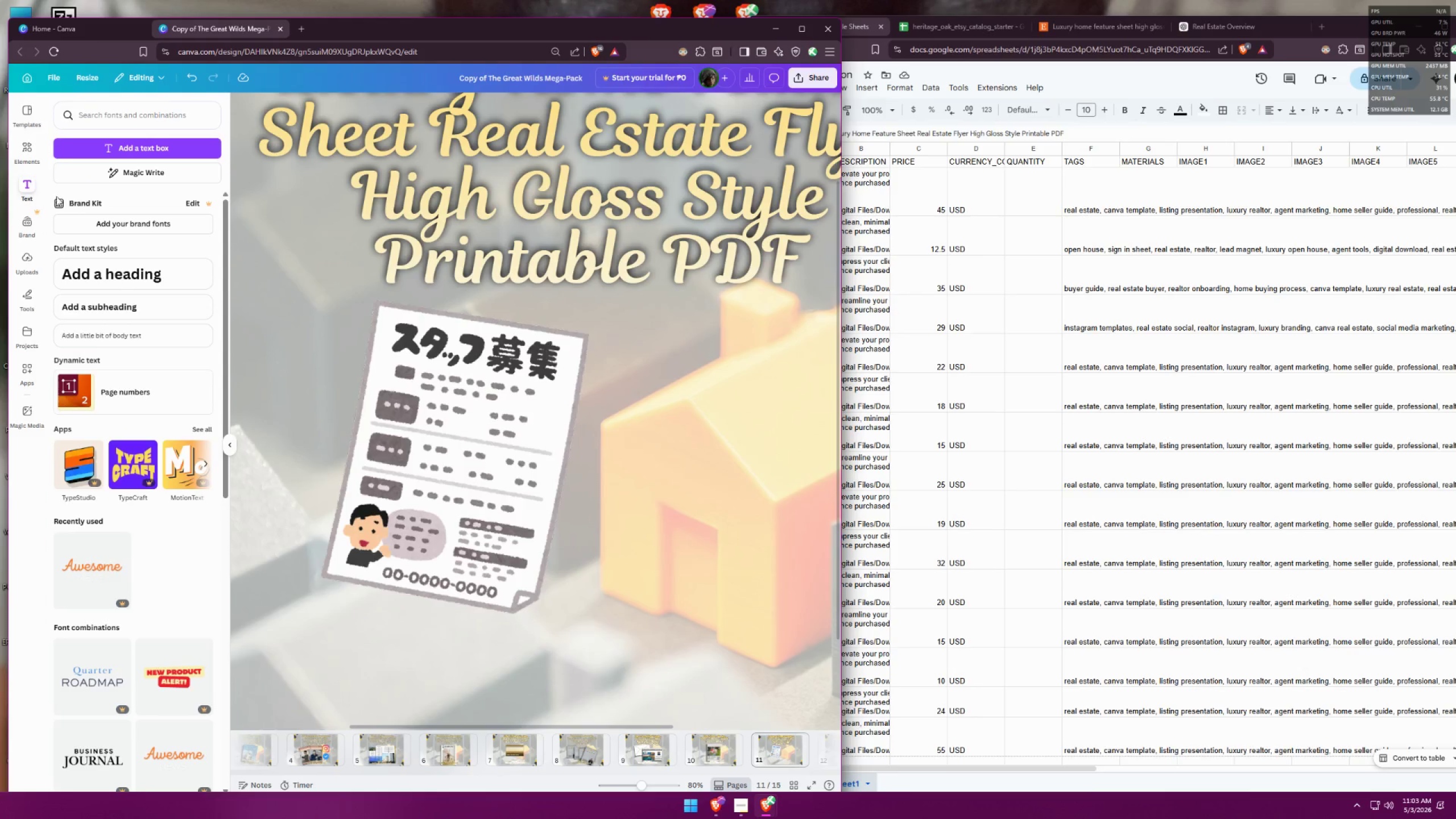 
left_click([28, 151])
 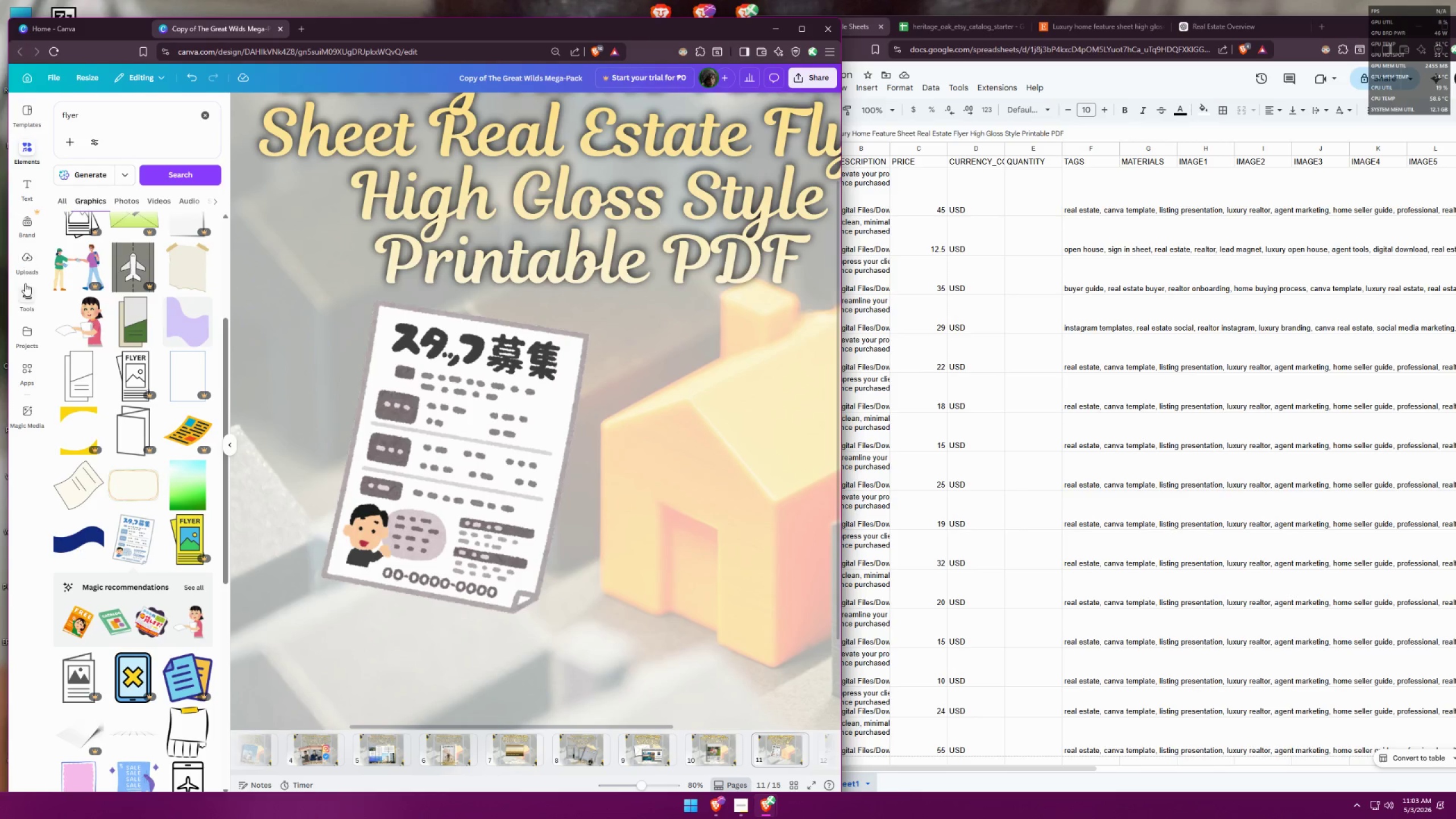 
left_click([30, 300])
 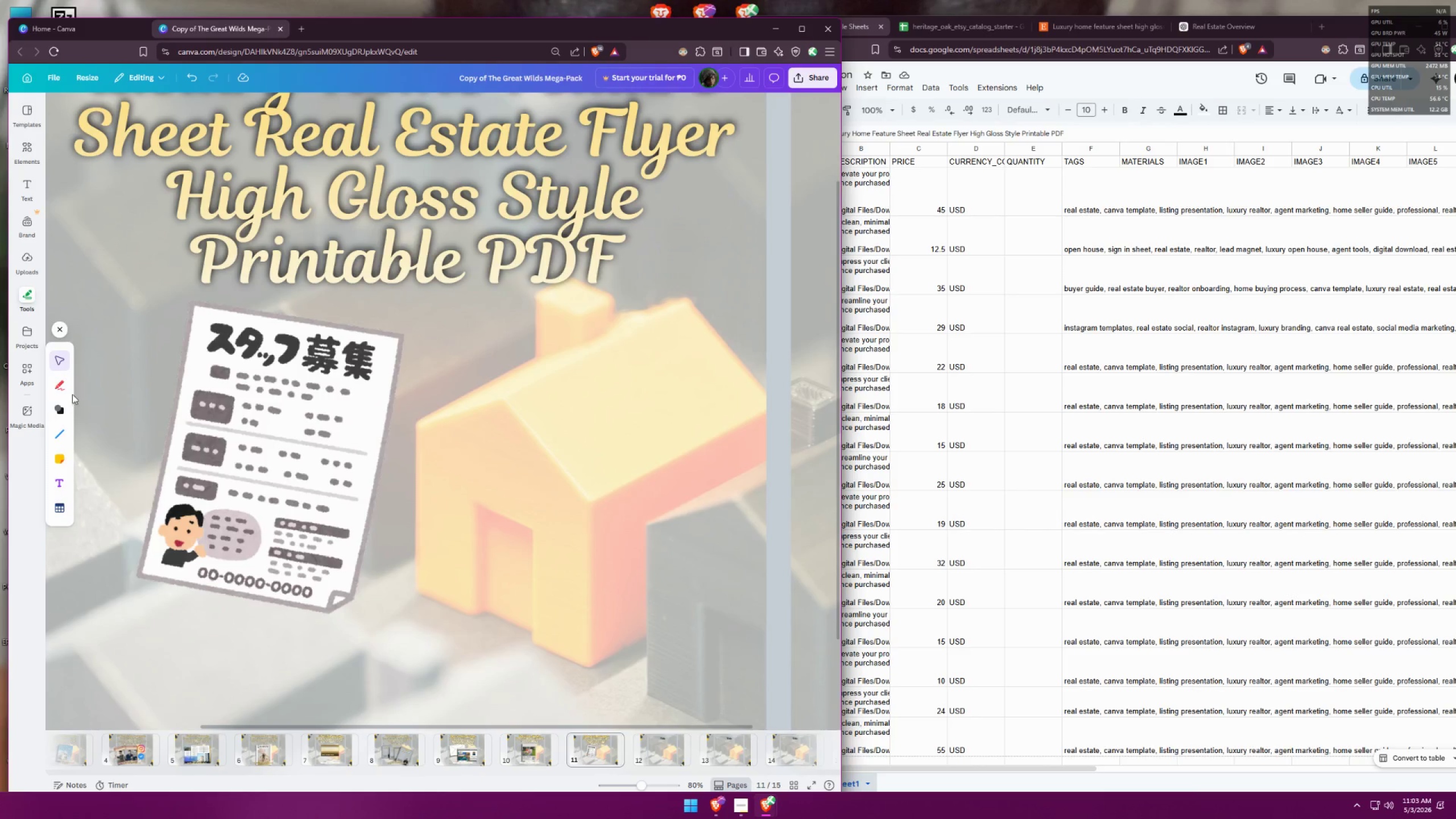 
left_click([61, 415])
 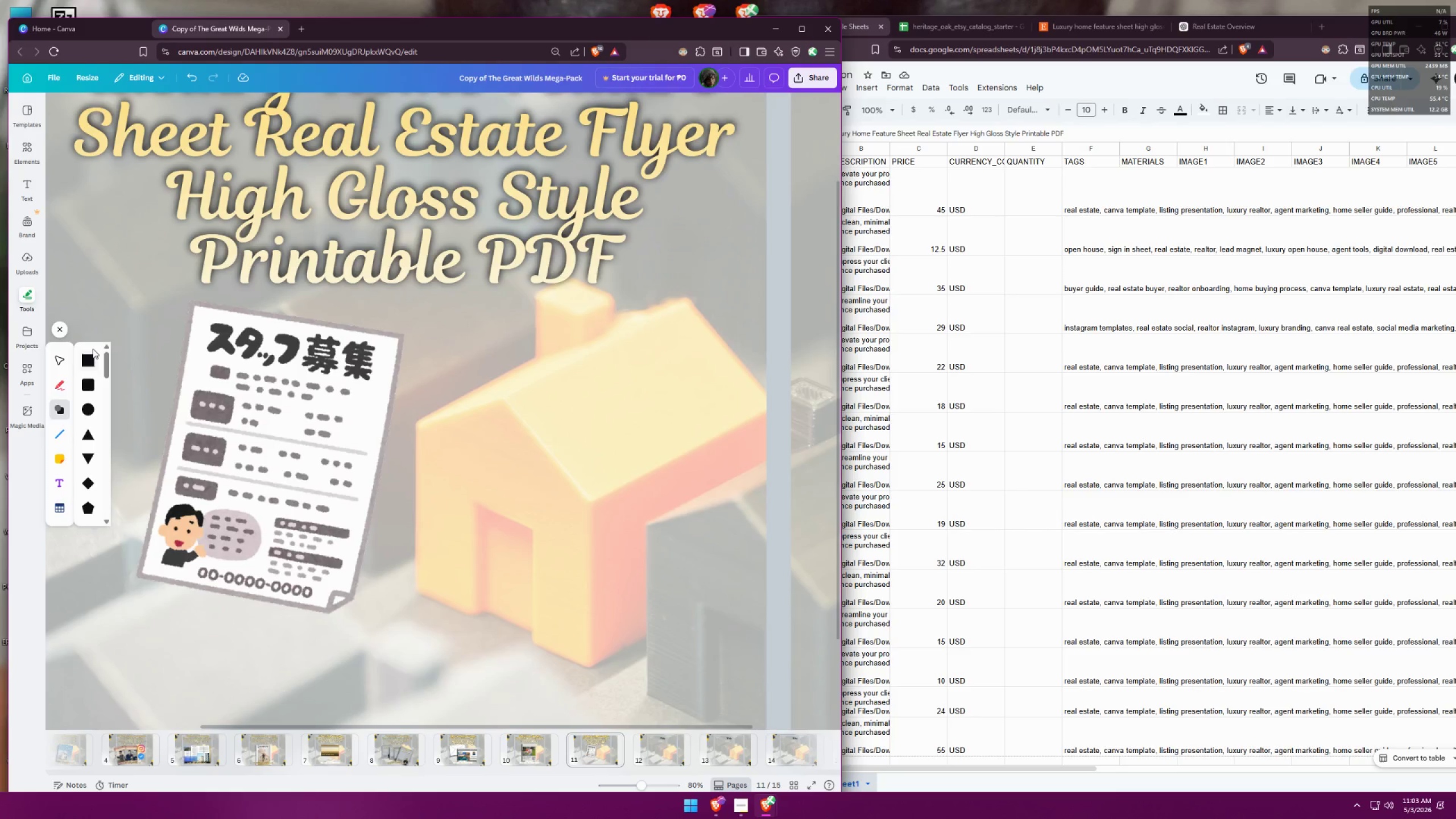 
double_click([88, 355])
 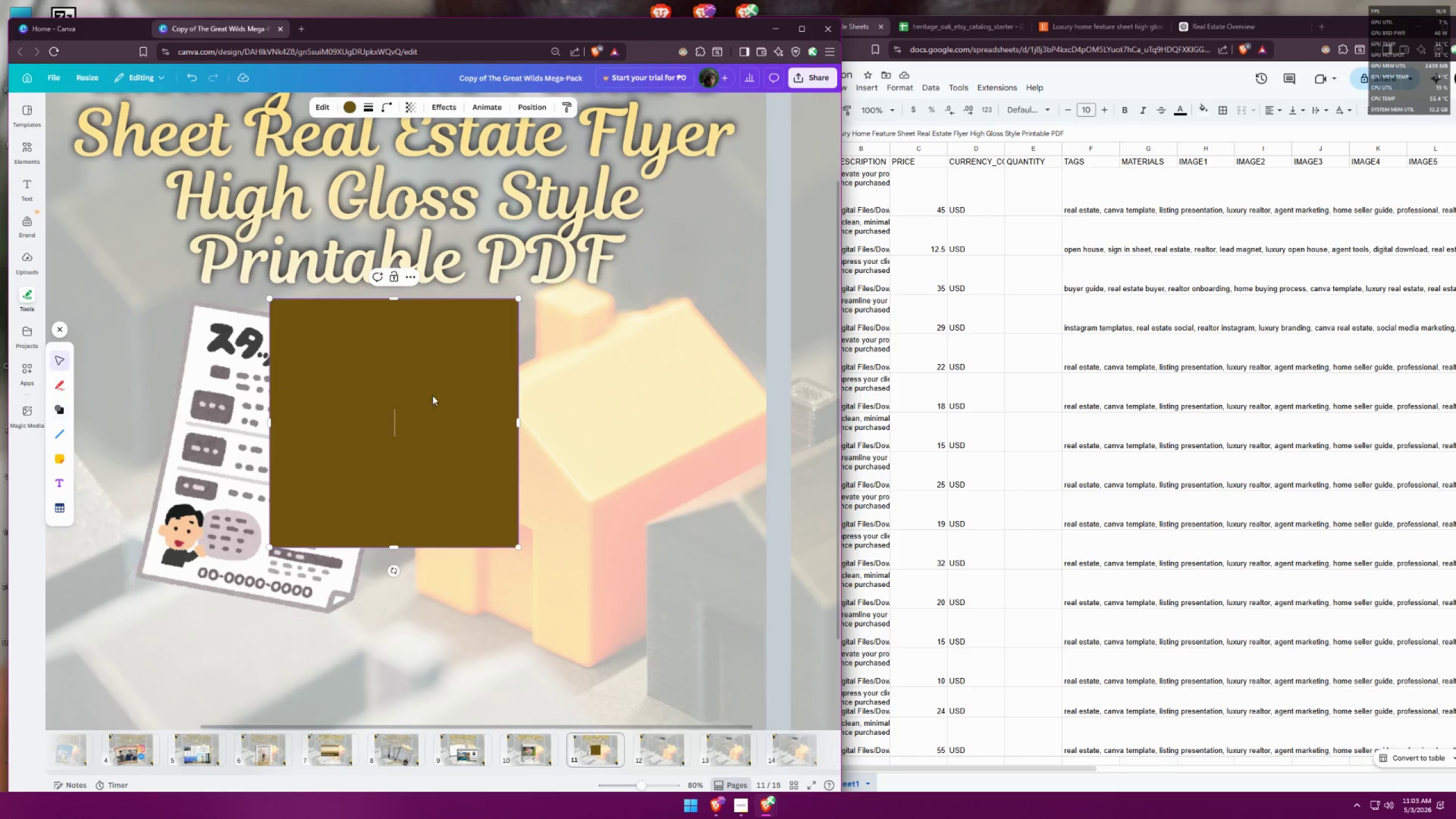 
hold_key(key=ControlLeft, duration=0.35)
scroll: coordinate [493, 375], scroll_direction: down, amount: 2.0
 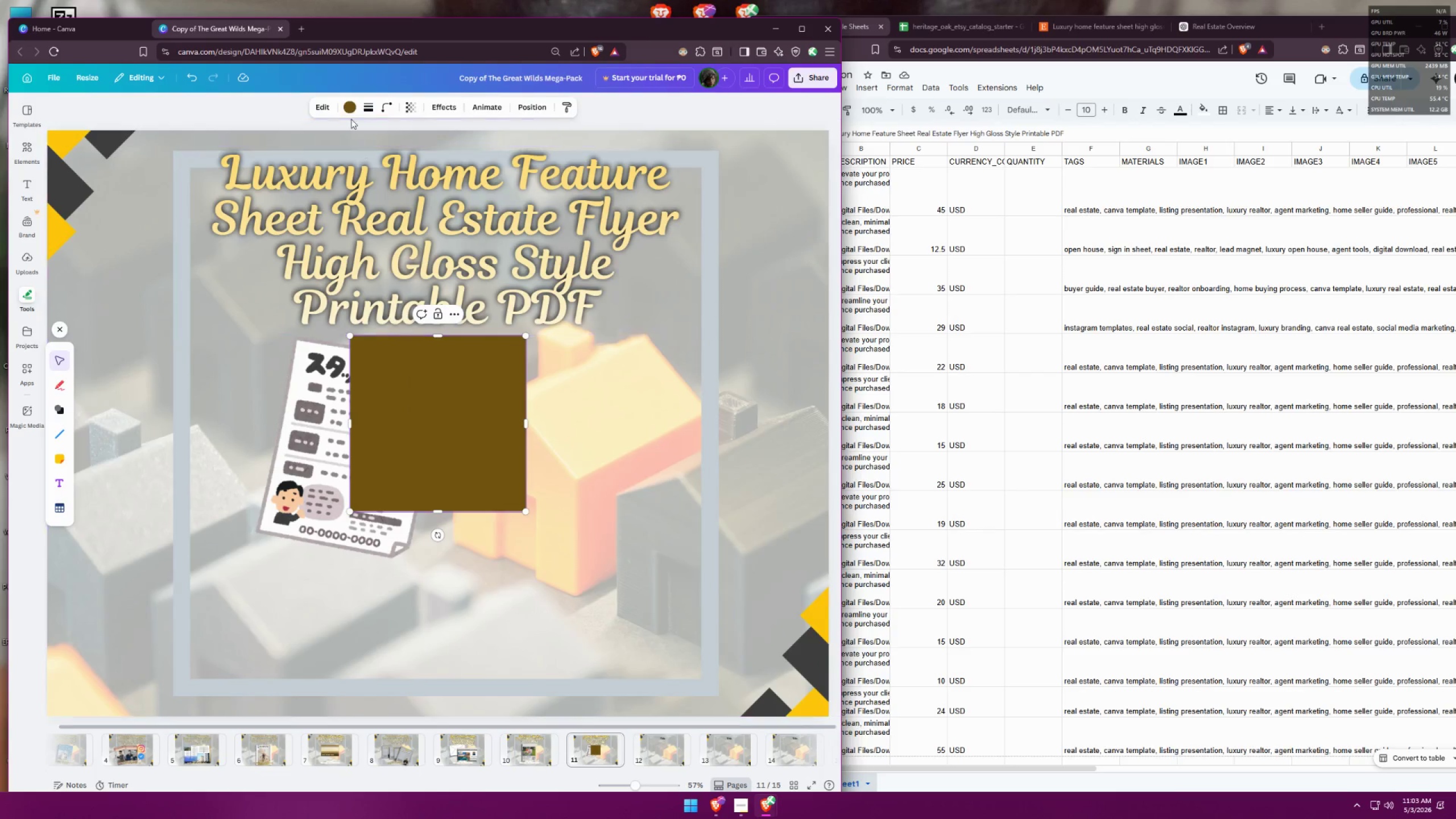 
left_click([342, 102])
 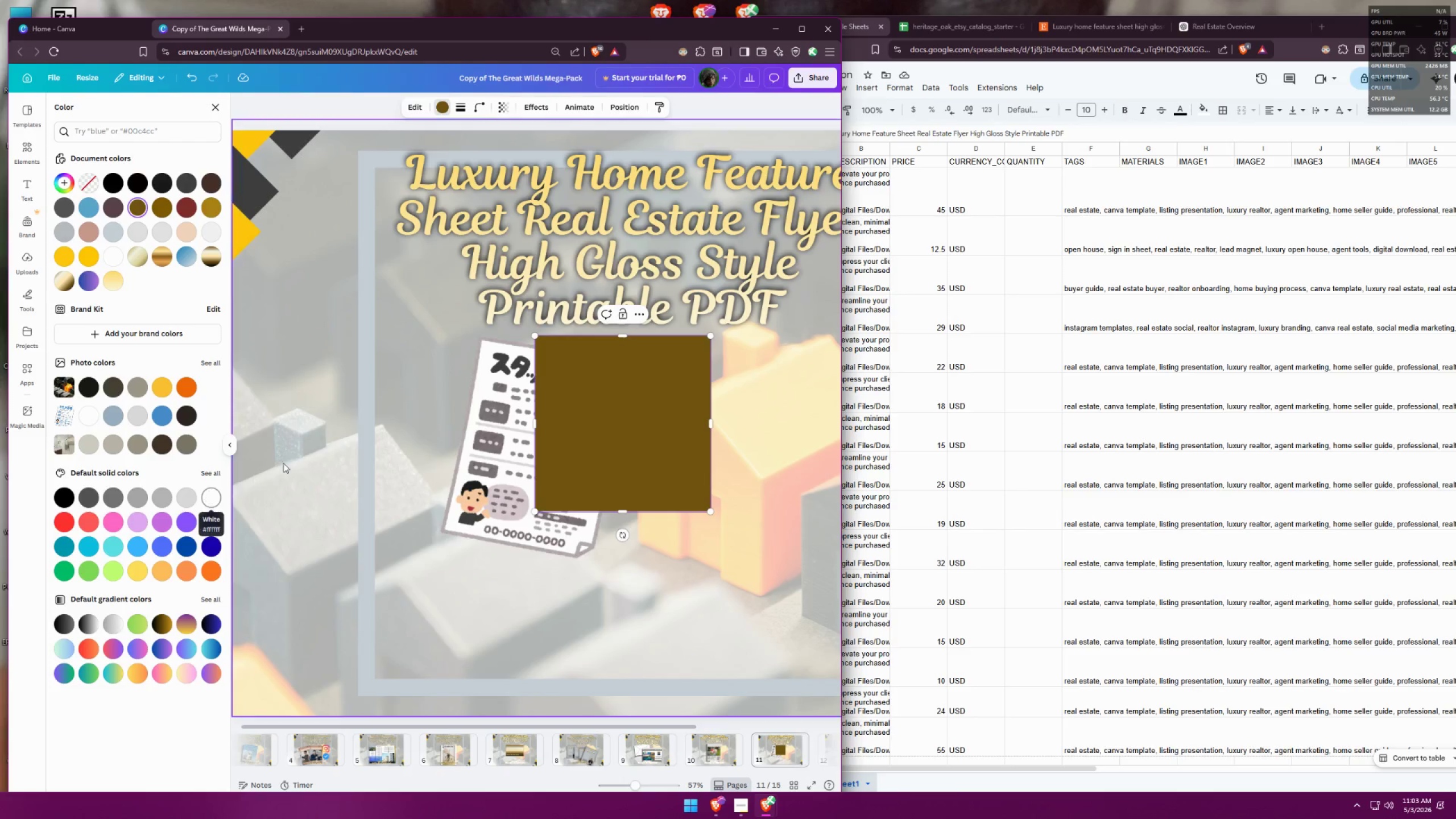 
left_click([444, 115])
 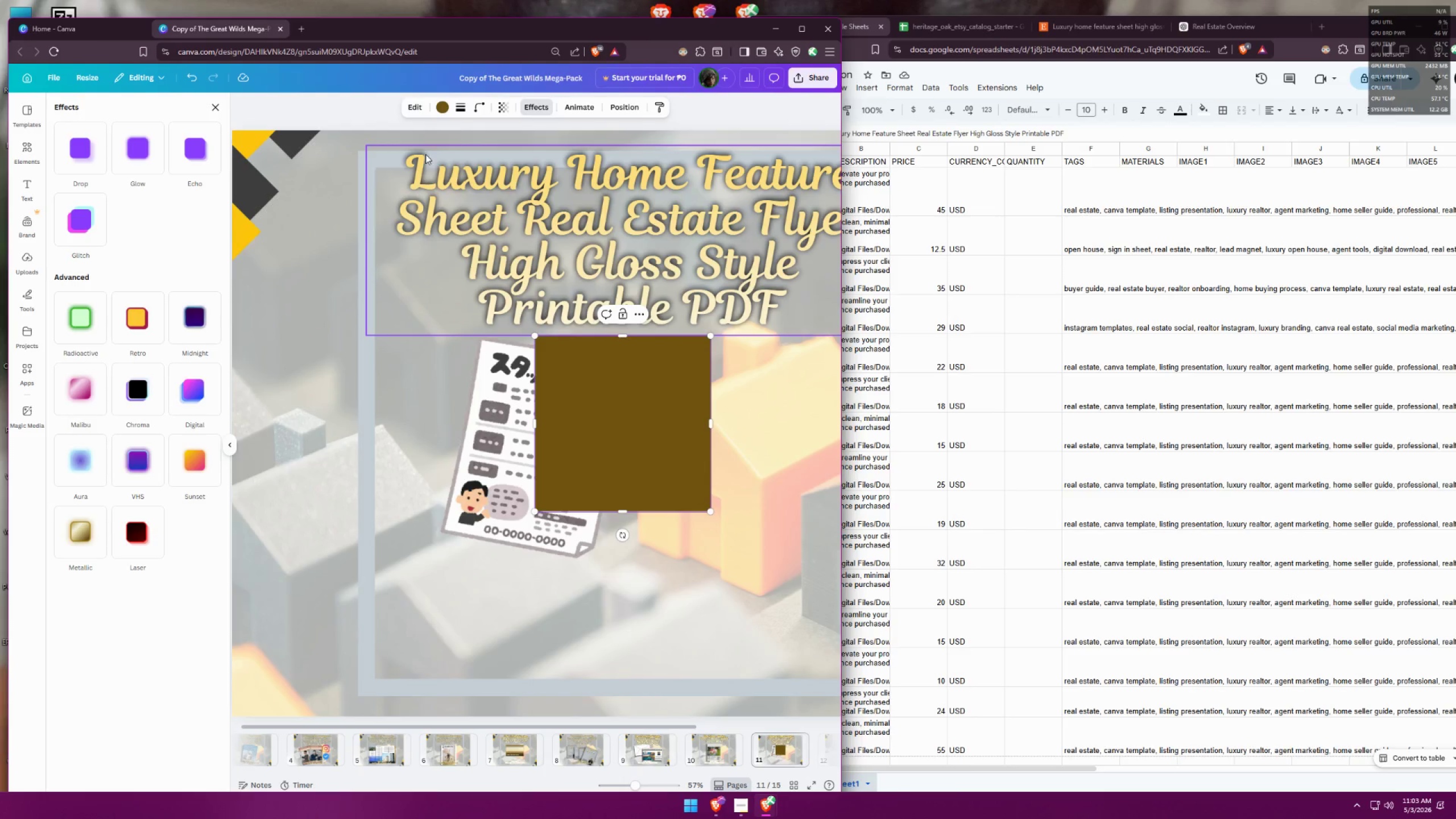 
left_click([445, 104])
 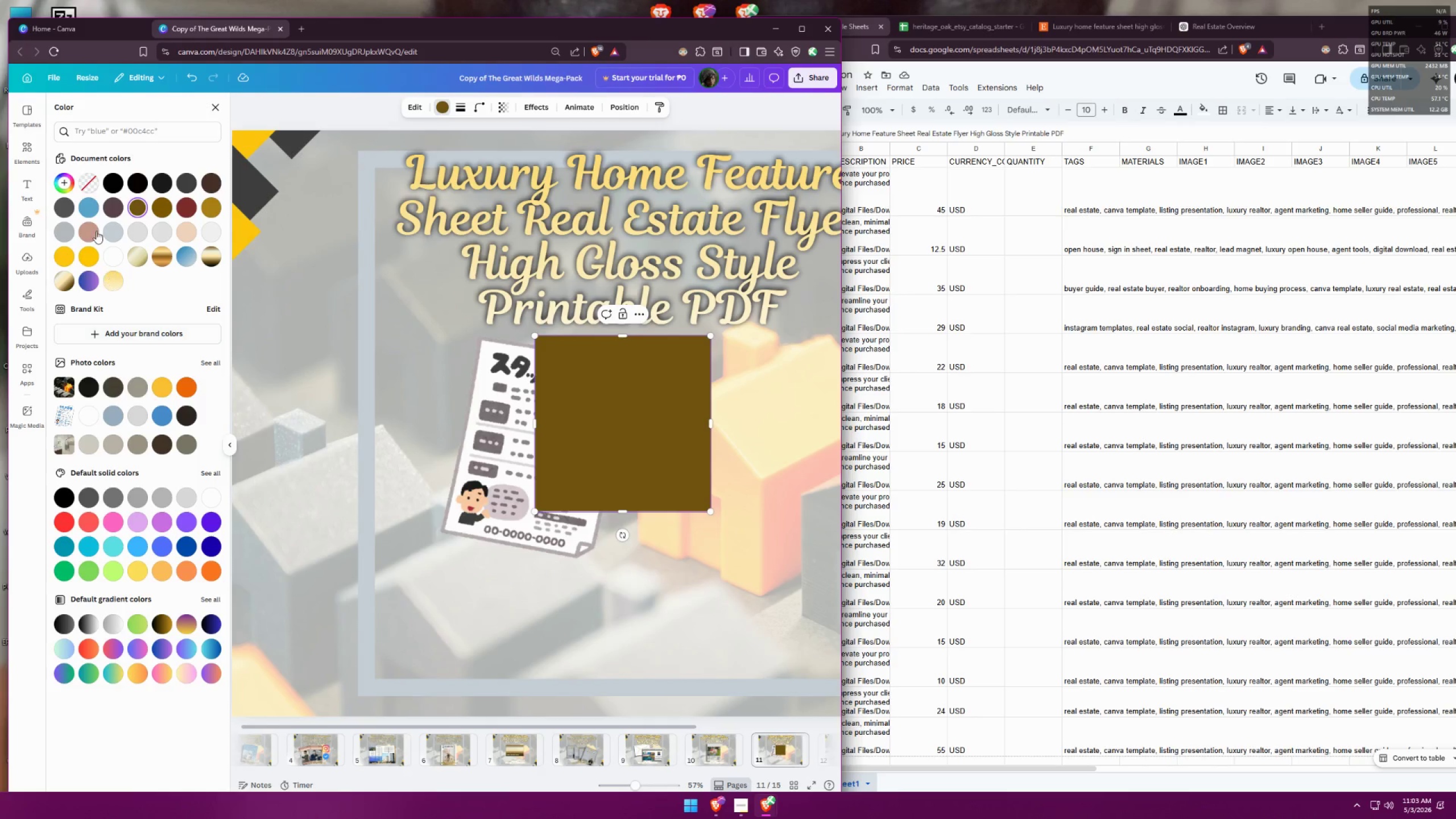 
left_click([63, 182])
 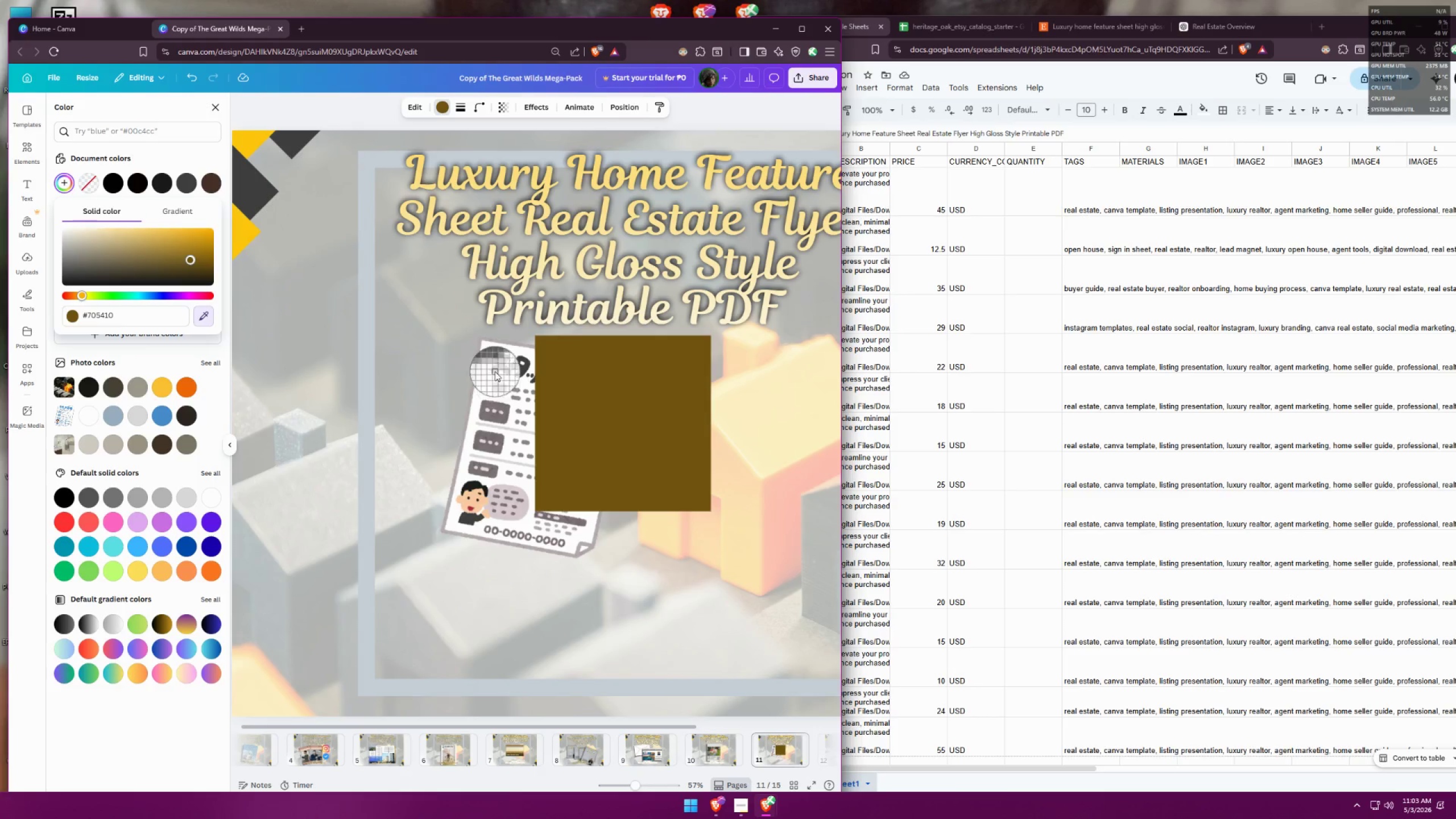 
left_click([490, 372])
 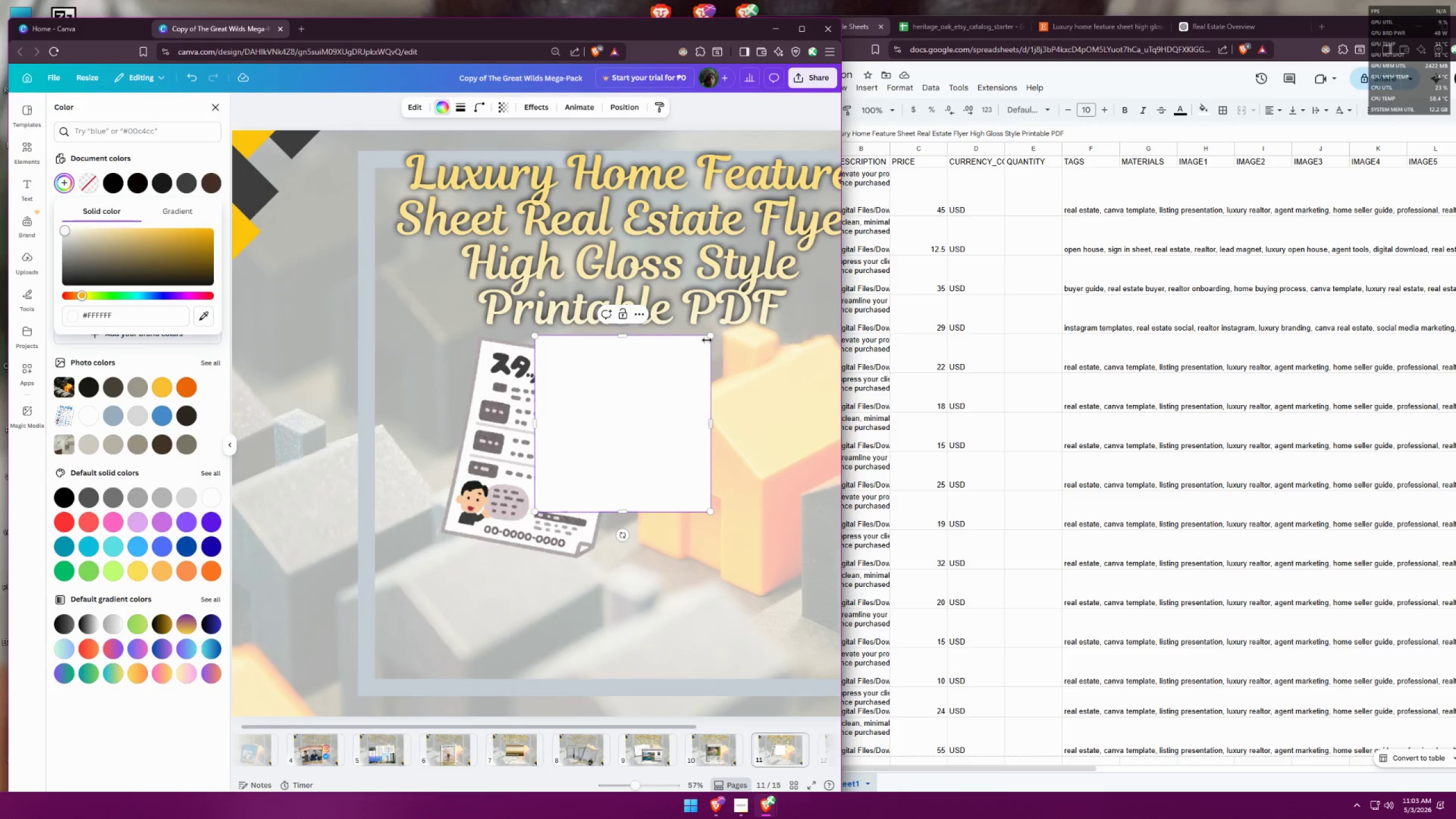 
left_click_drag(start_coordinate=[709, 332], to_coordinate=[657, 392])
 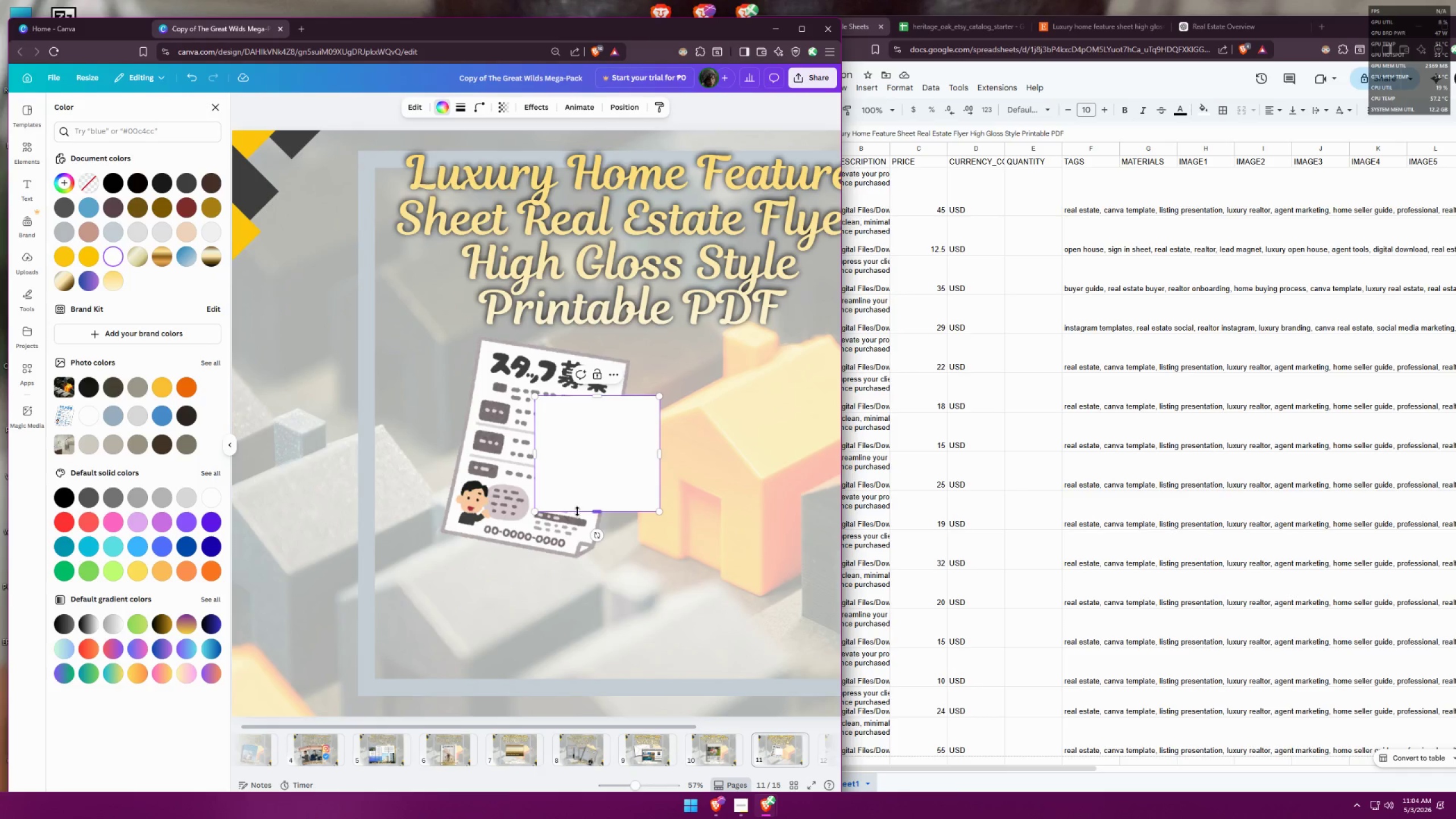 
left_click_drag(start_coordinate=[589, 511], to_coordinate=[604, 428])
 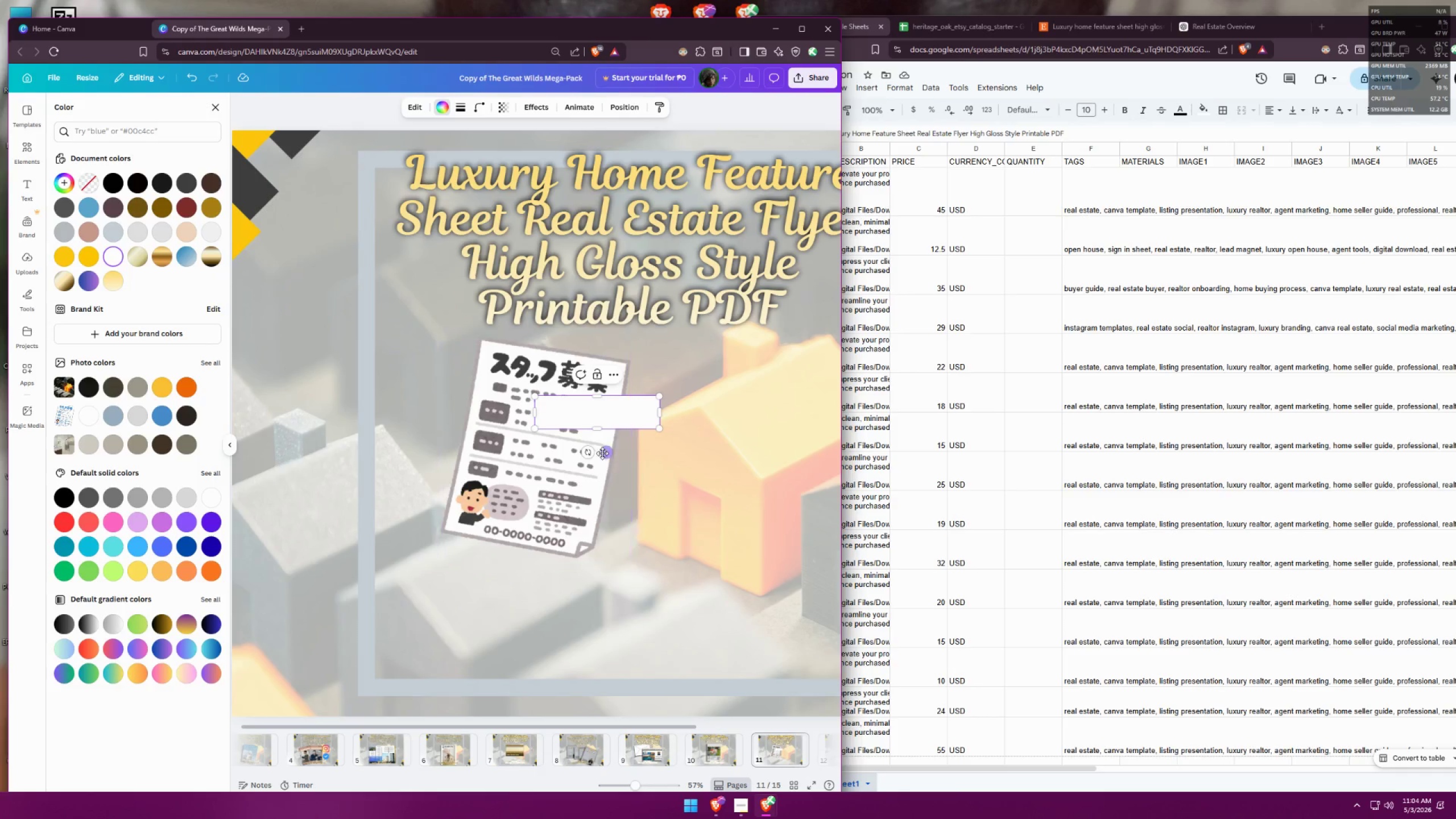 
left_click_drag(start_coordinate=[588, 454], to_coordinate=[582, 446])
 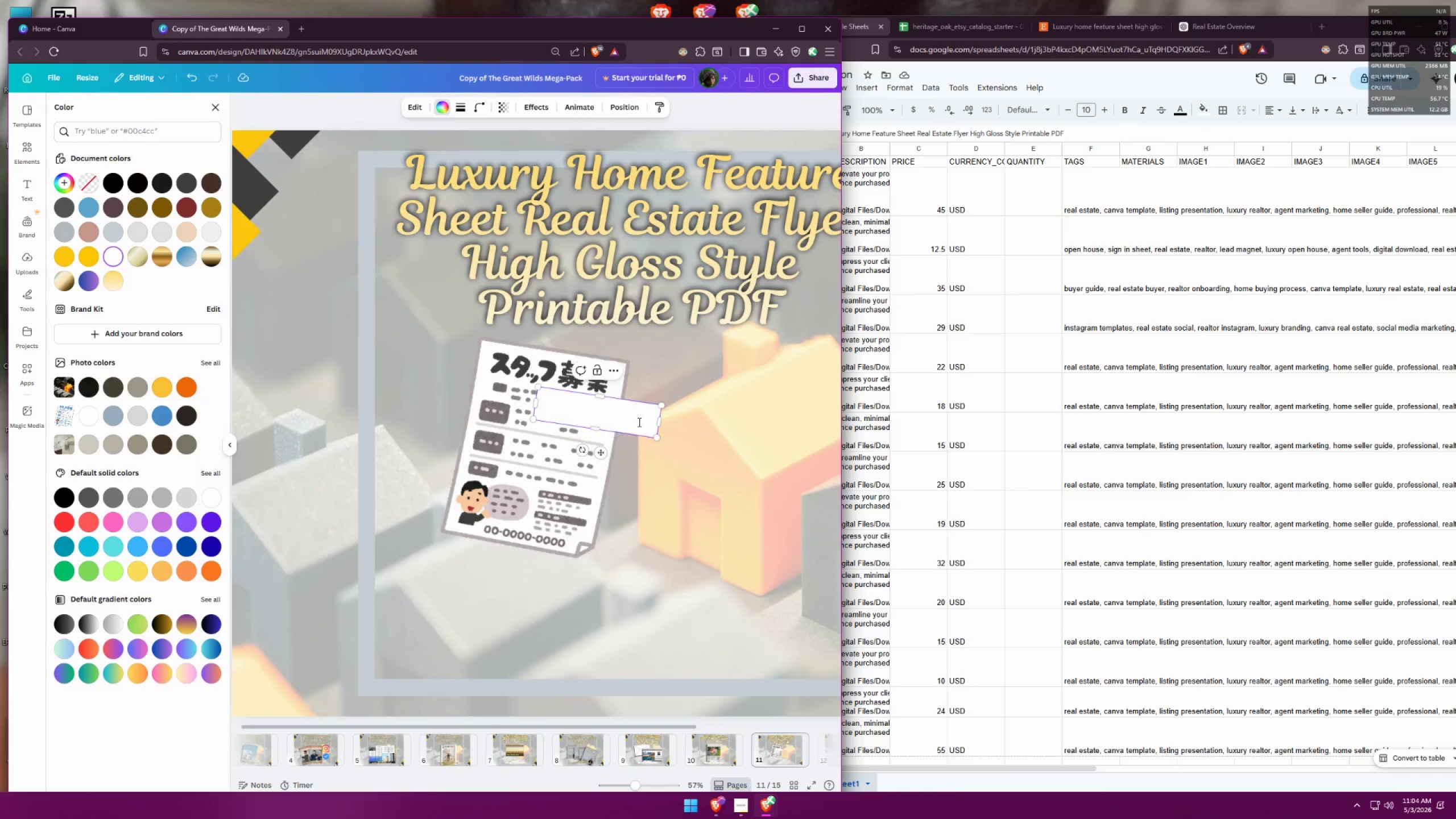 
left_click_drag(start_coordinate=[641, 420], to_coordinate=[613, 403])
 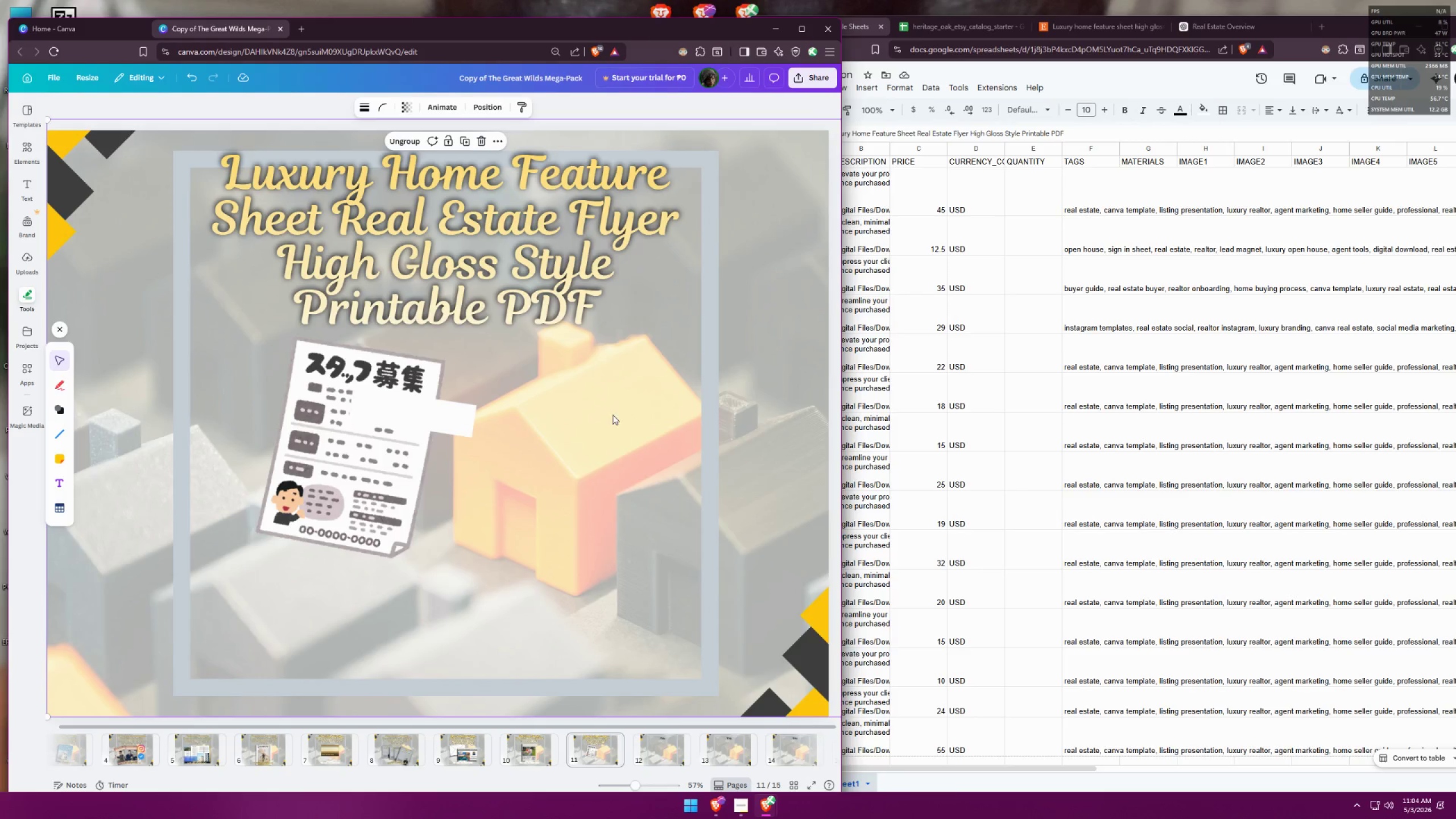 
left_click([522, 417])
 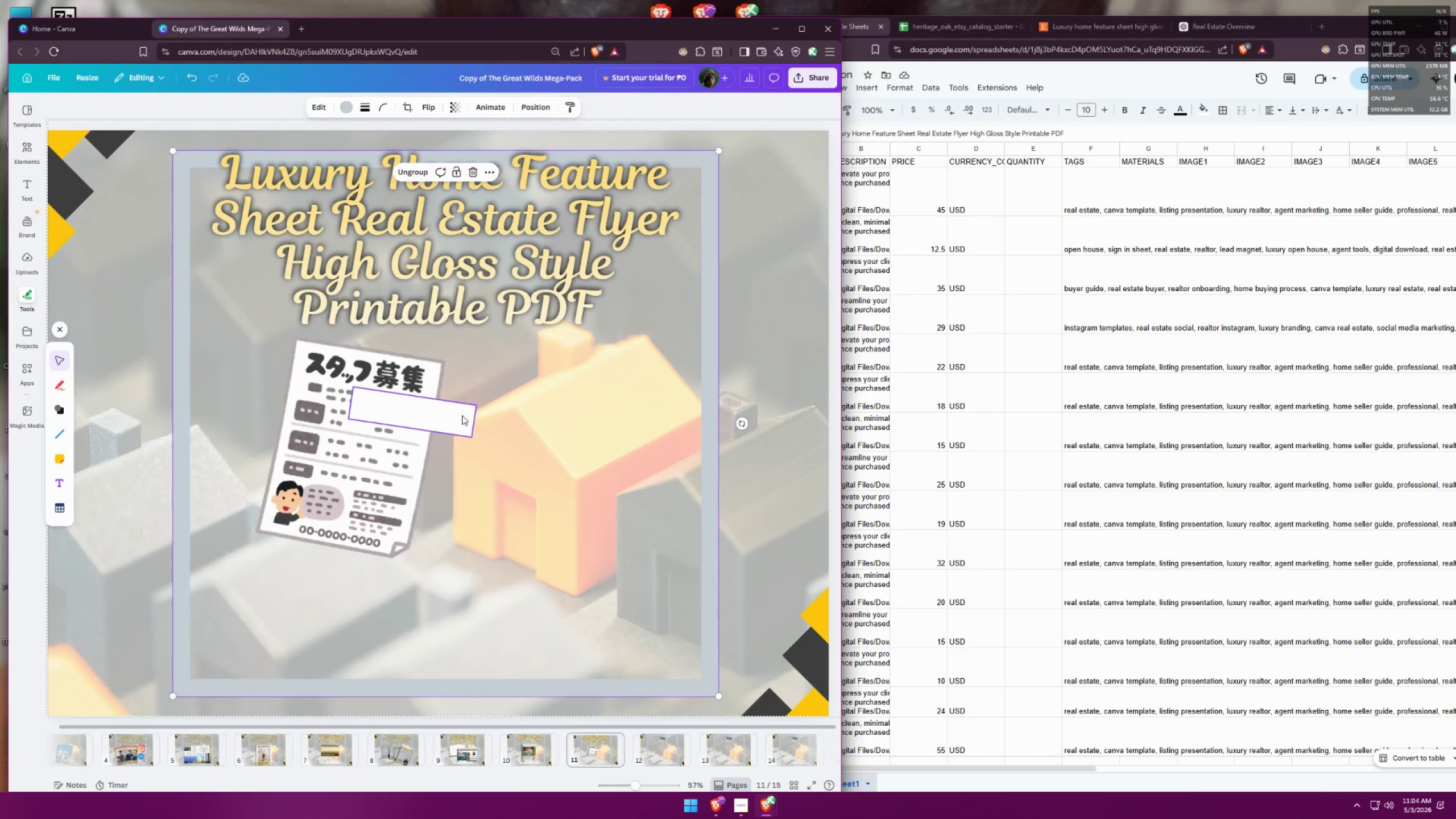 
left_click_drag(start_coordinate=[460, 416], to_coordinate=[409, 374])
 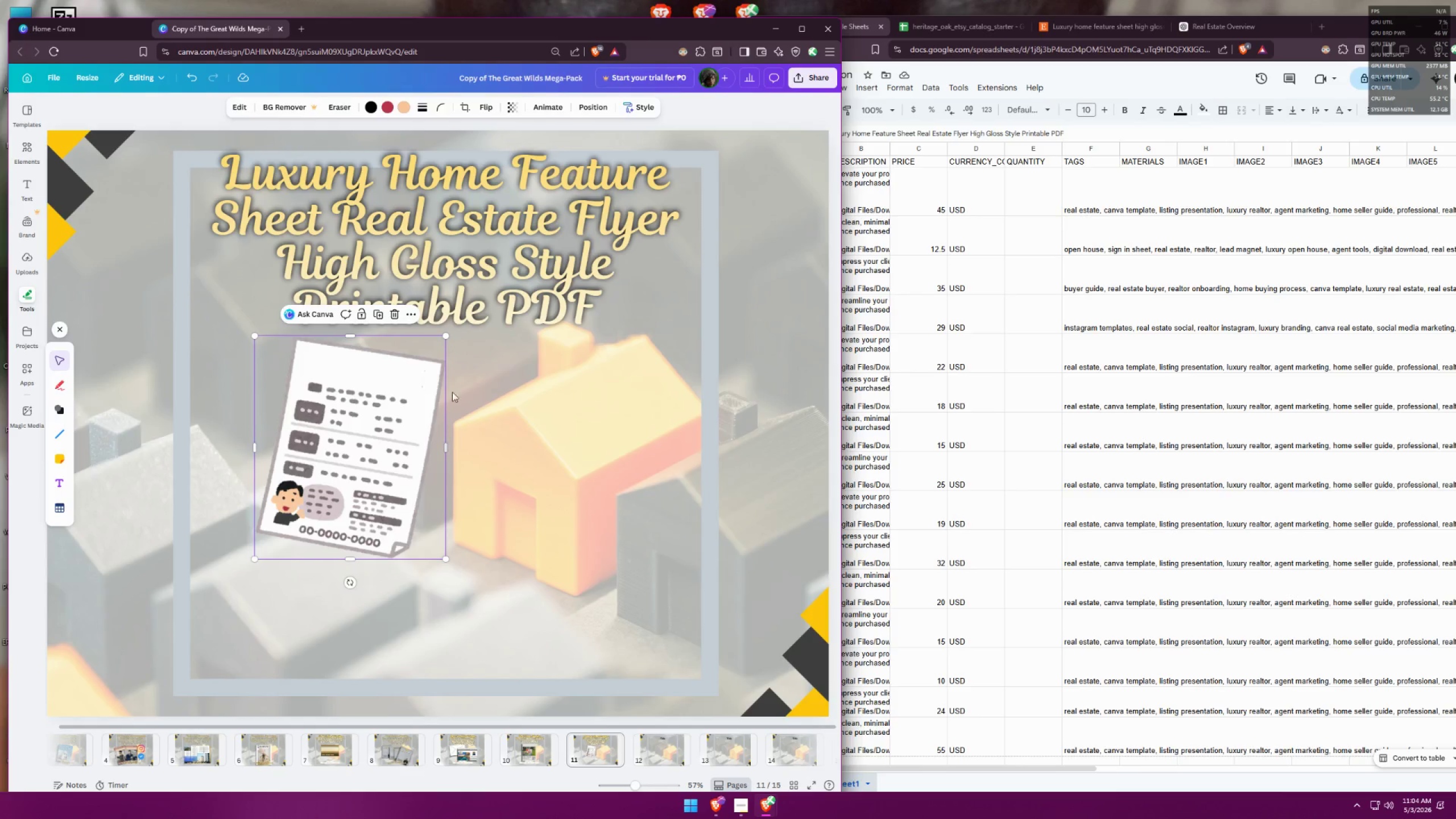 
left_click([406, 377])
 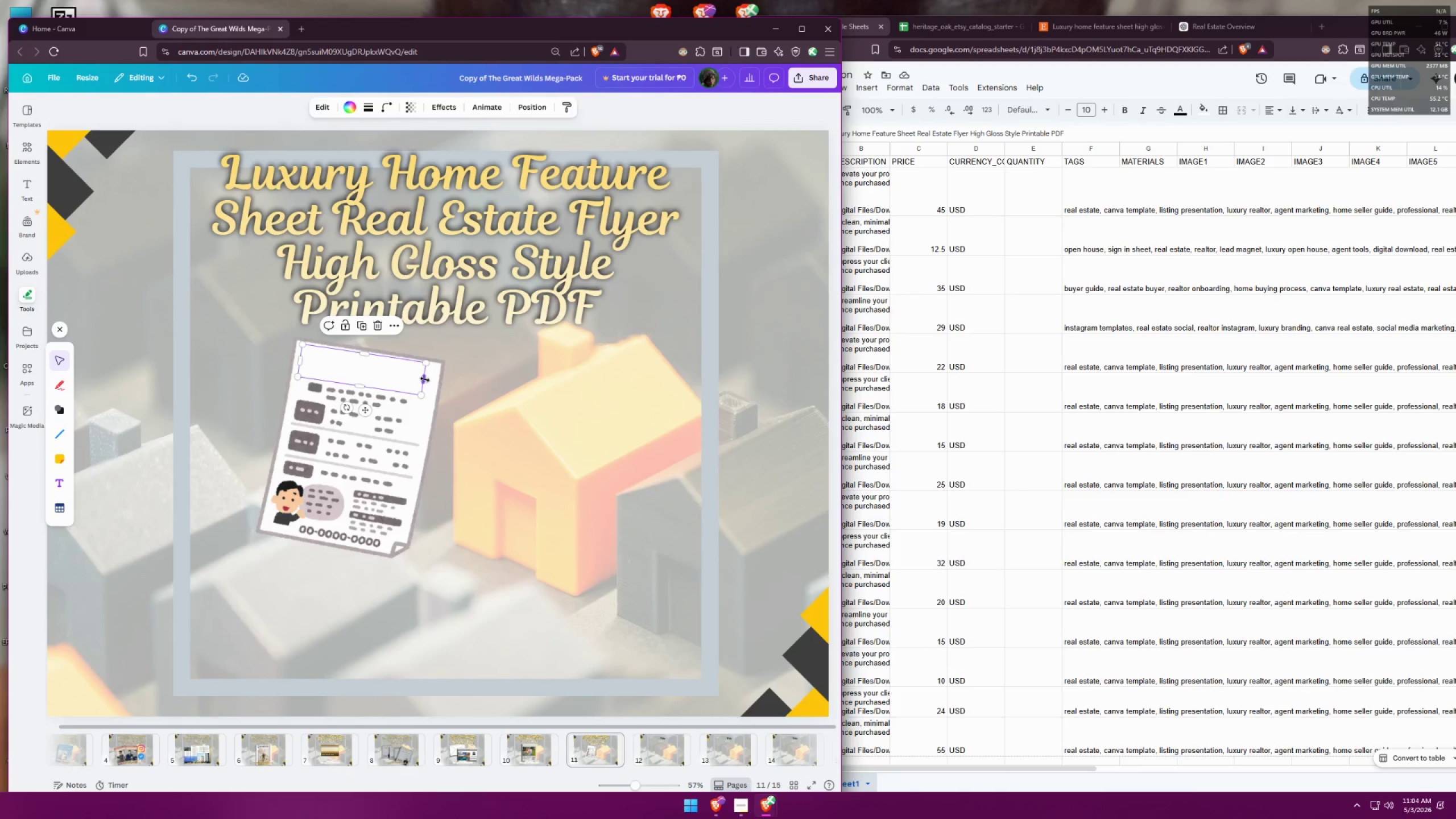 
left_click_drag(start_coordinate=[425, 379], to_coordinate=[434, 380])
 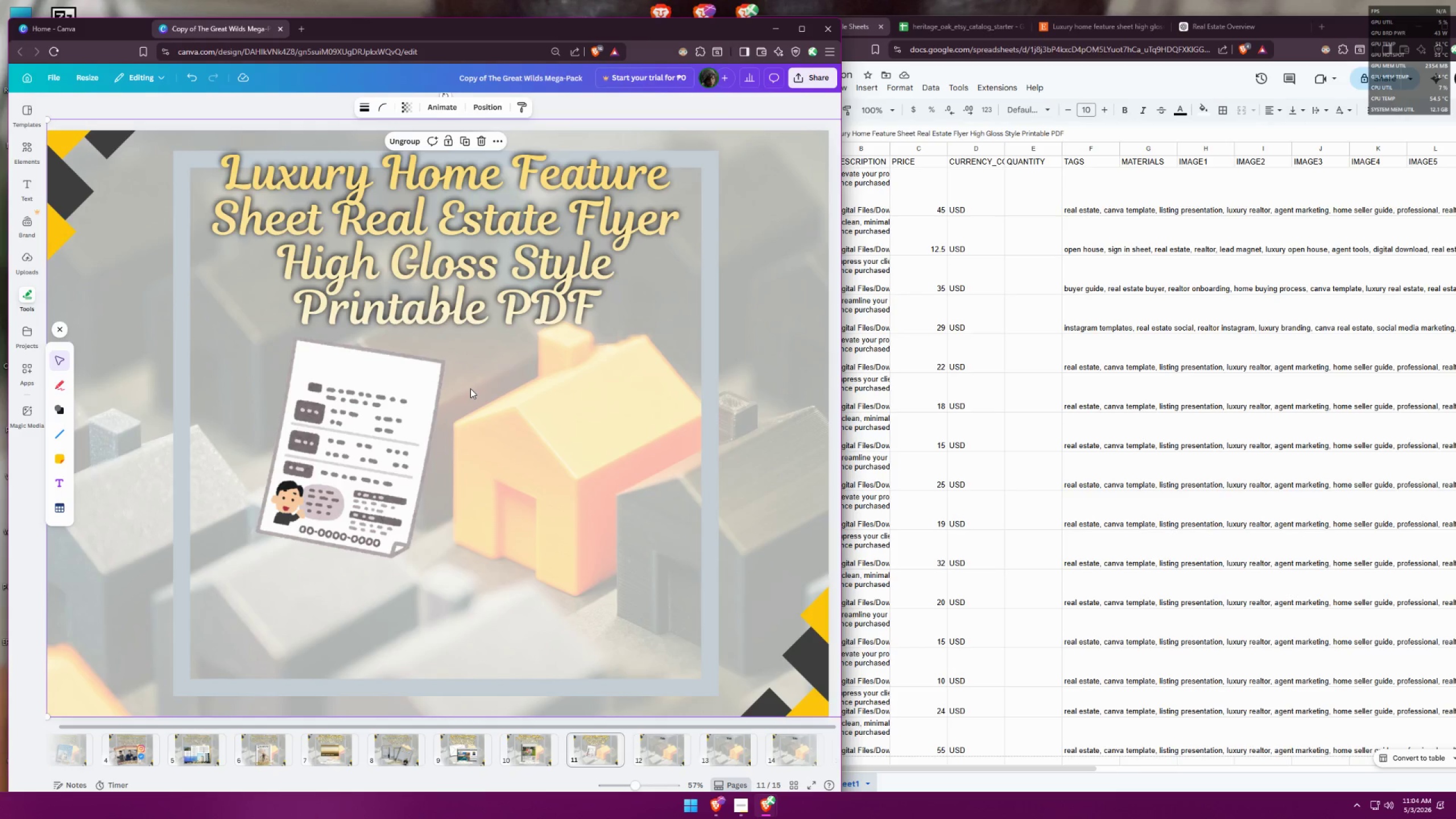 
left_click([356, 458])
 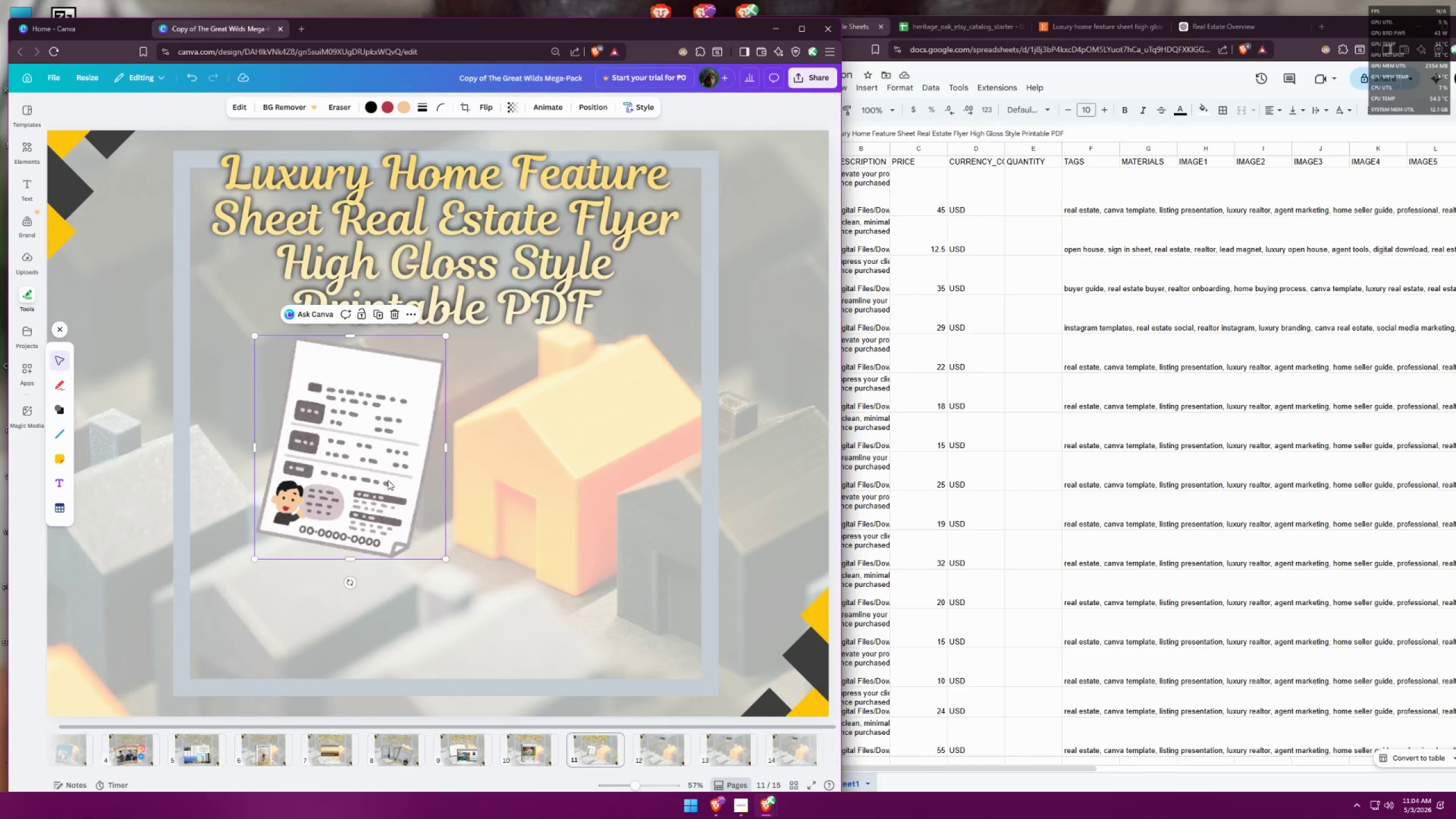 
hold_key(key=AltLeft, duration=1.47)
hold_key(key=ShiftLeft, duration=1.47)
left_click_drag(start_coordinate=[383, 475], to_coordinate=[590, 528])
 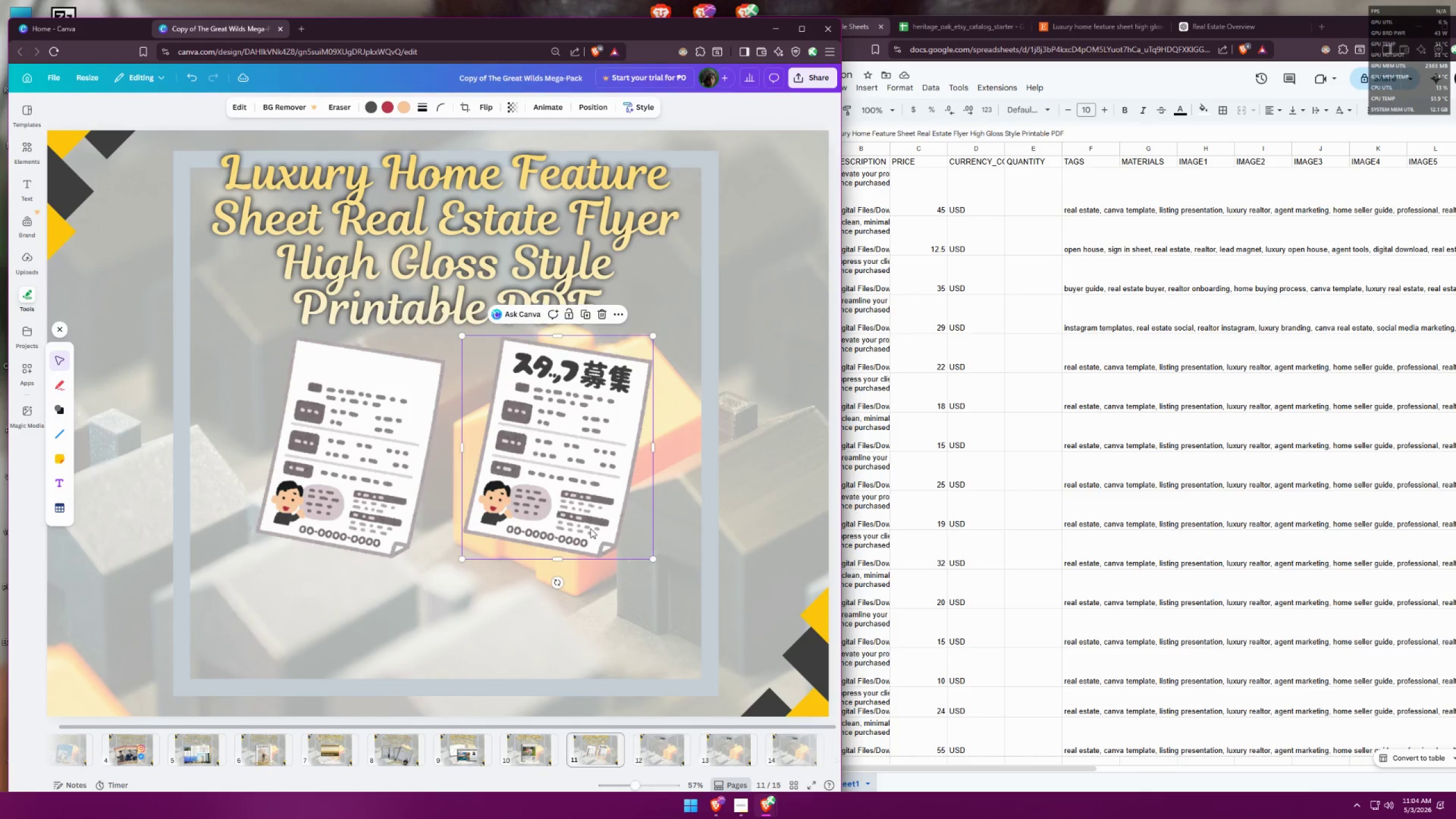 
key(Control+ControlLeft)
 